 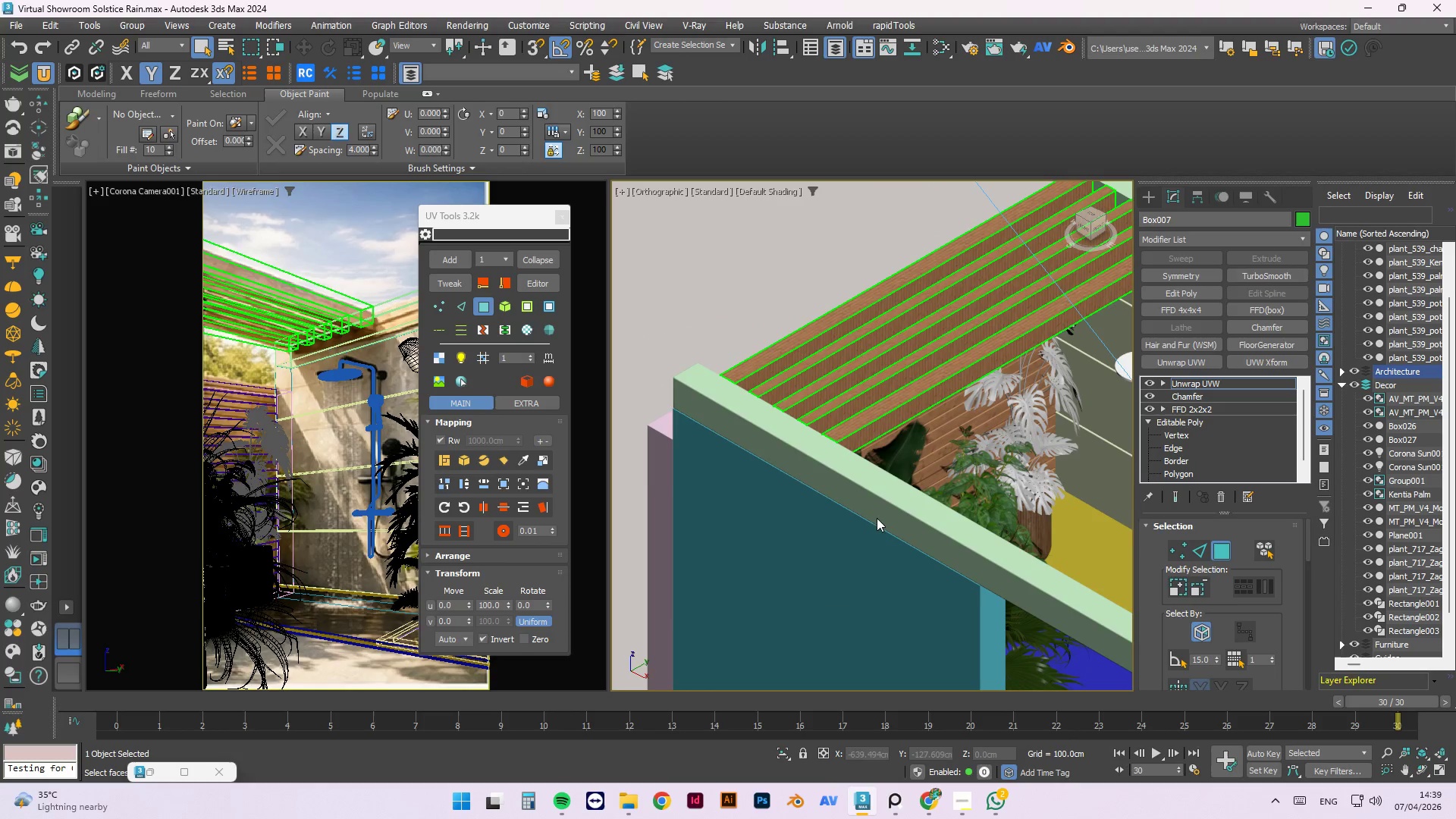 
scroll: coordinate [766, 469], scroll_direction: down, amount: 1.0
 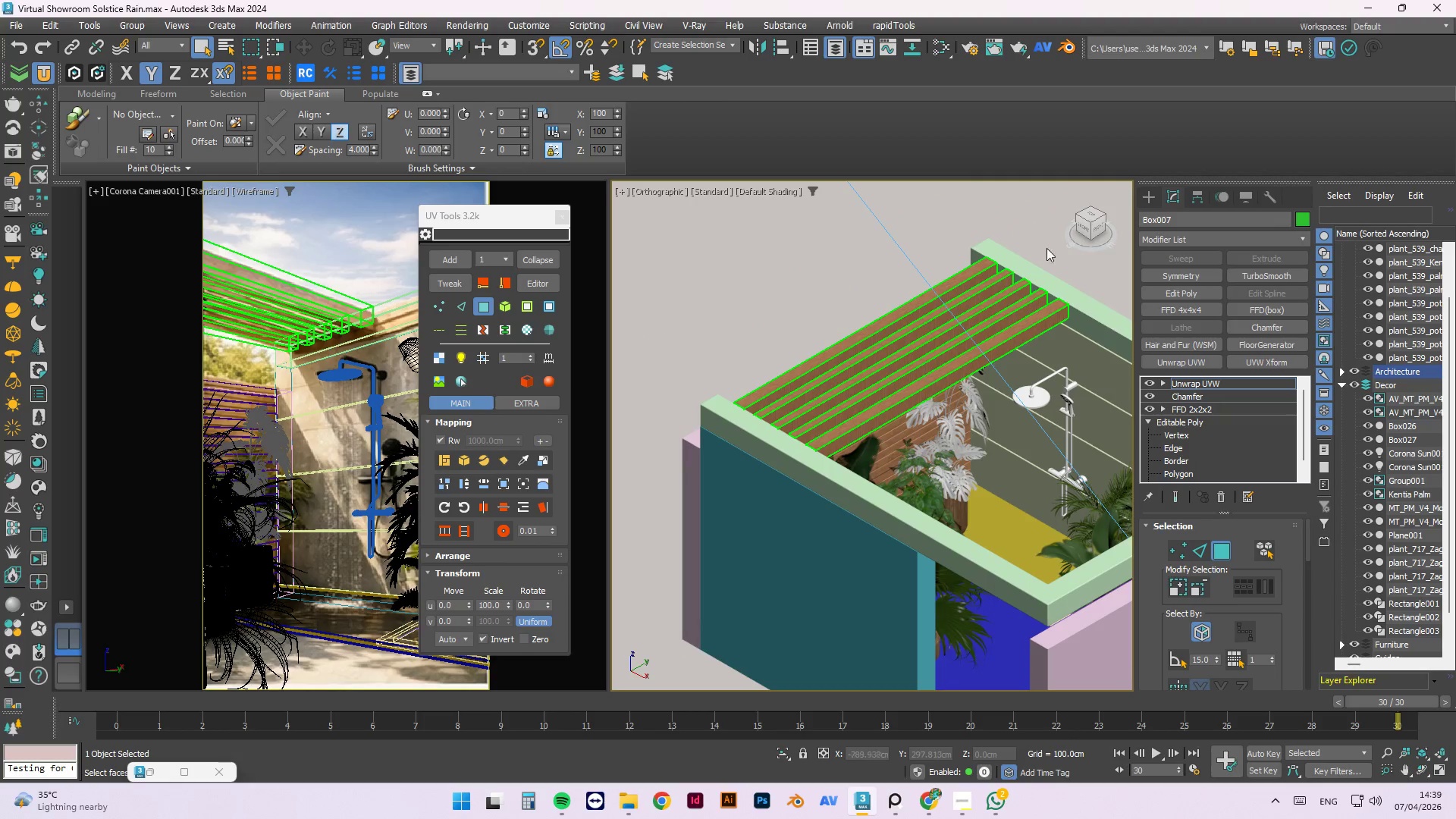 
scroll: coordinate [1056, 332], scroll_direction: up, amount: 4.0
 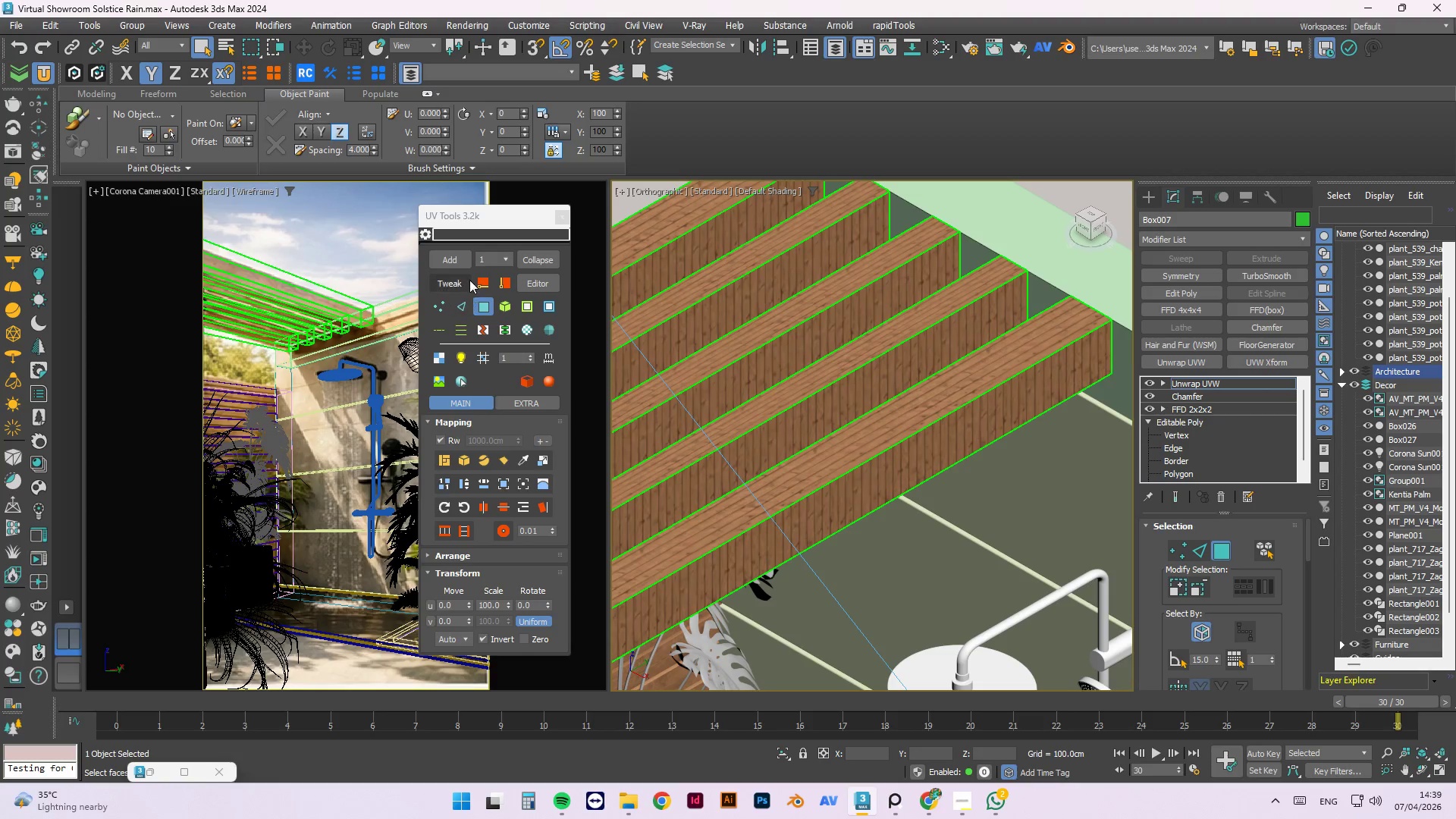 
left_click([461, 283])
 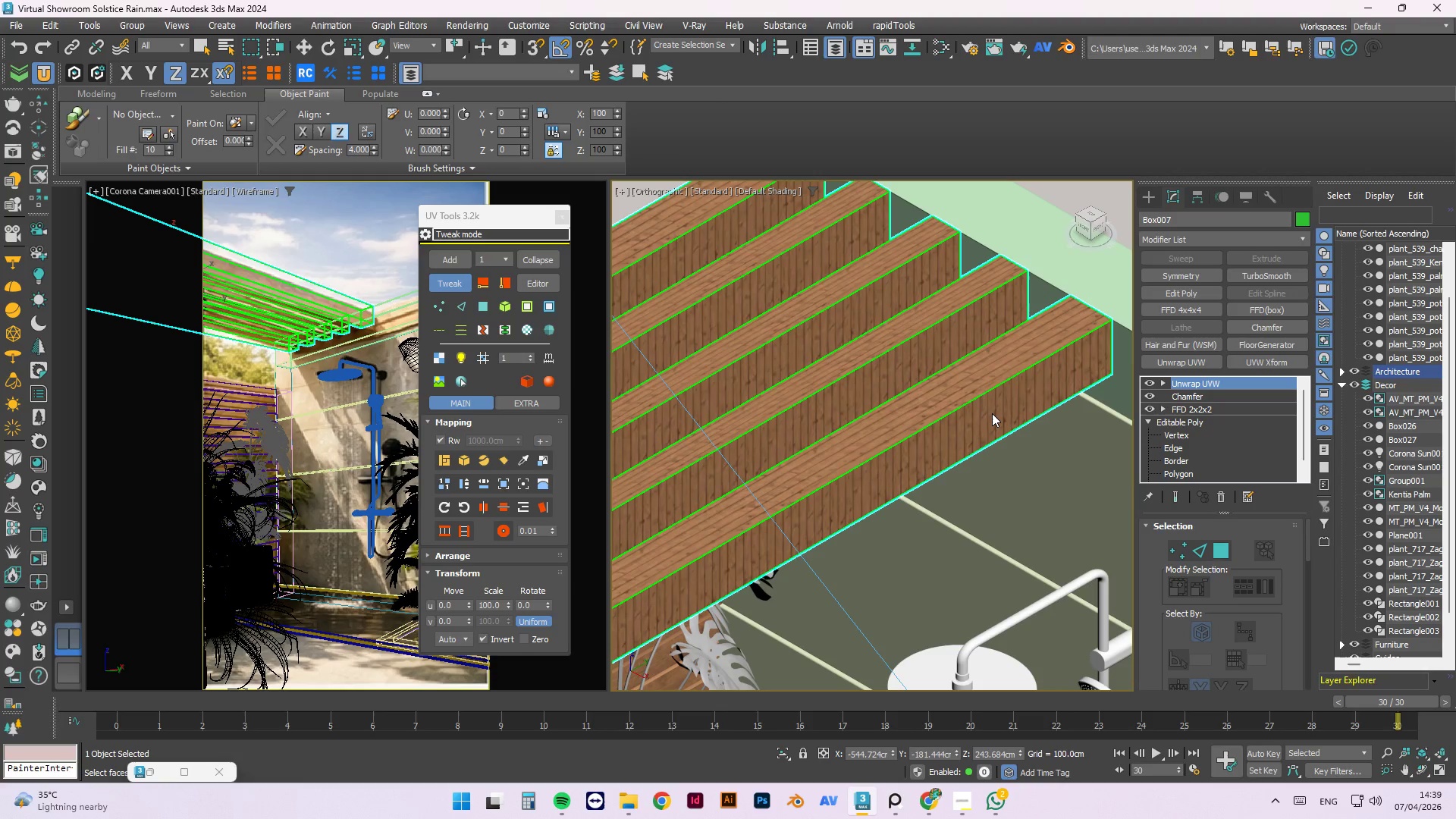 
scroll: coordinate [992, 405], scroll_direction: down, amount: 3.0
 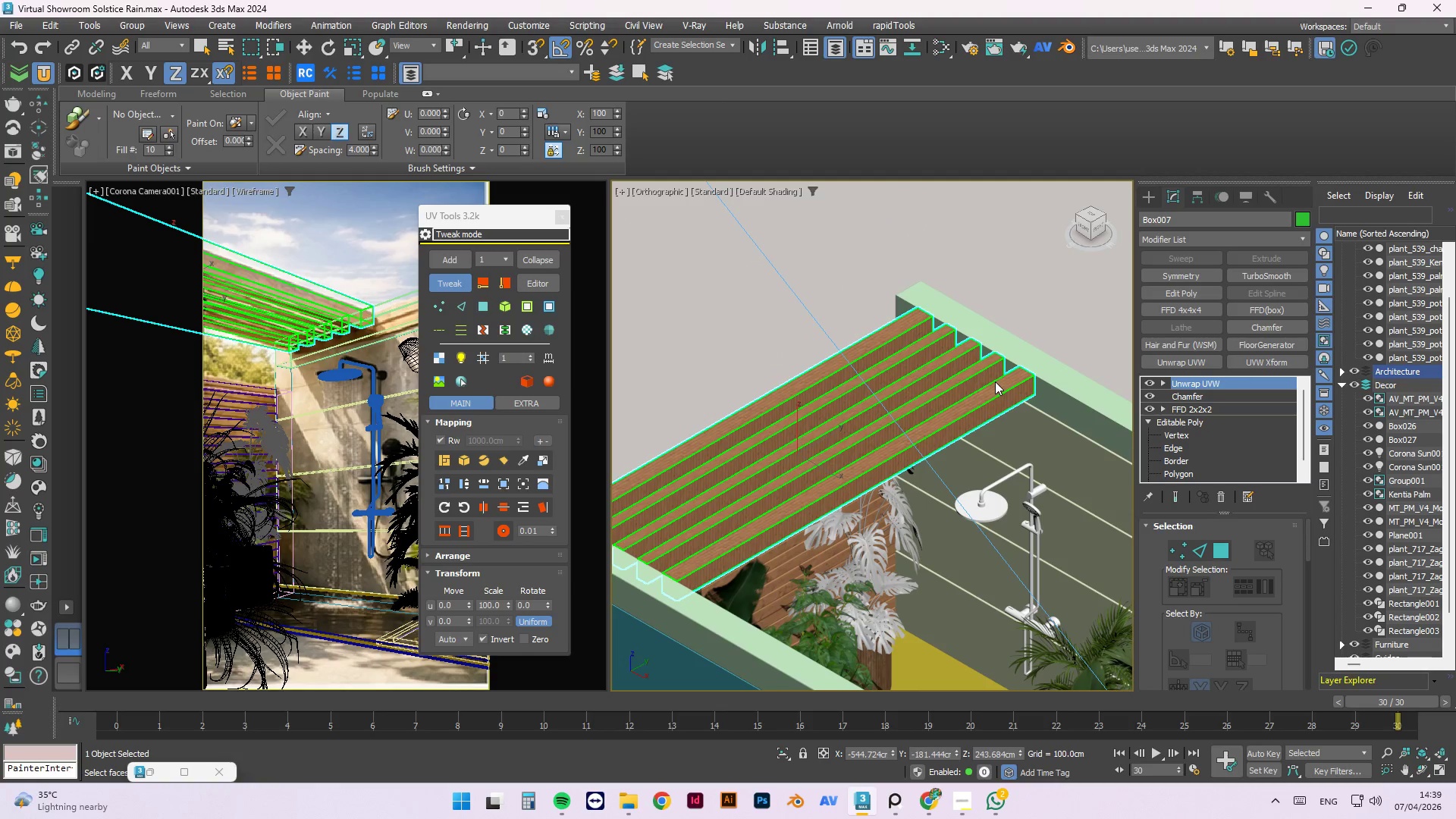 
key(Alt+AltLeft)
 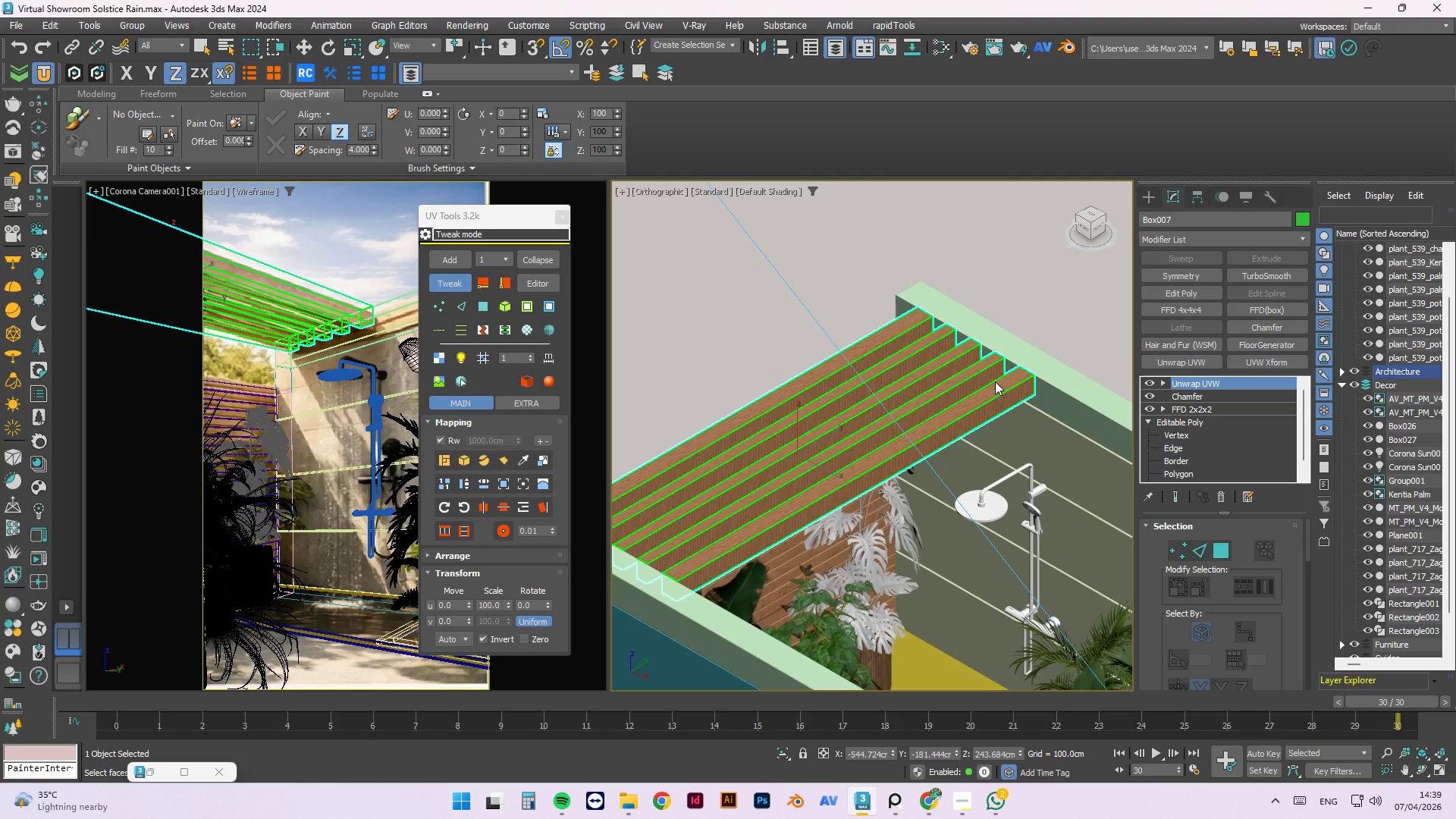 
key(Alt+Q)
 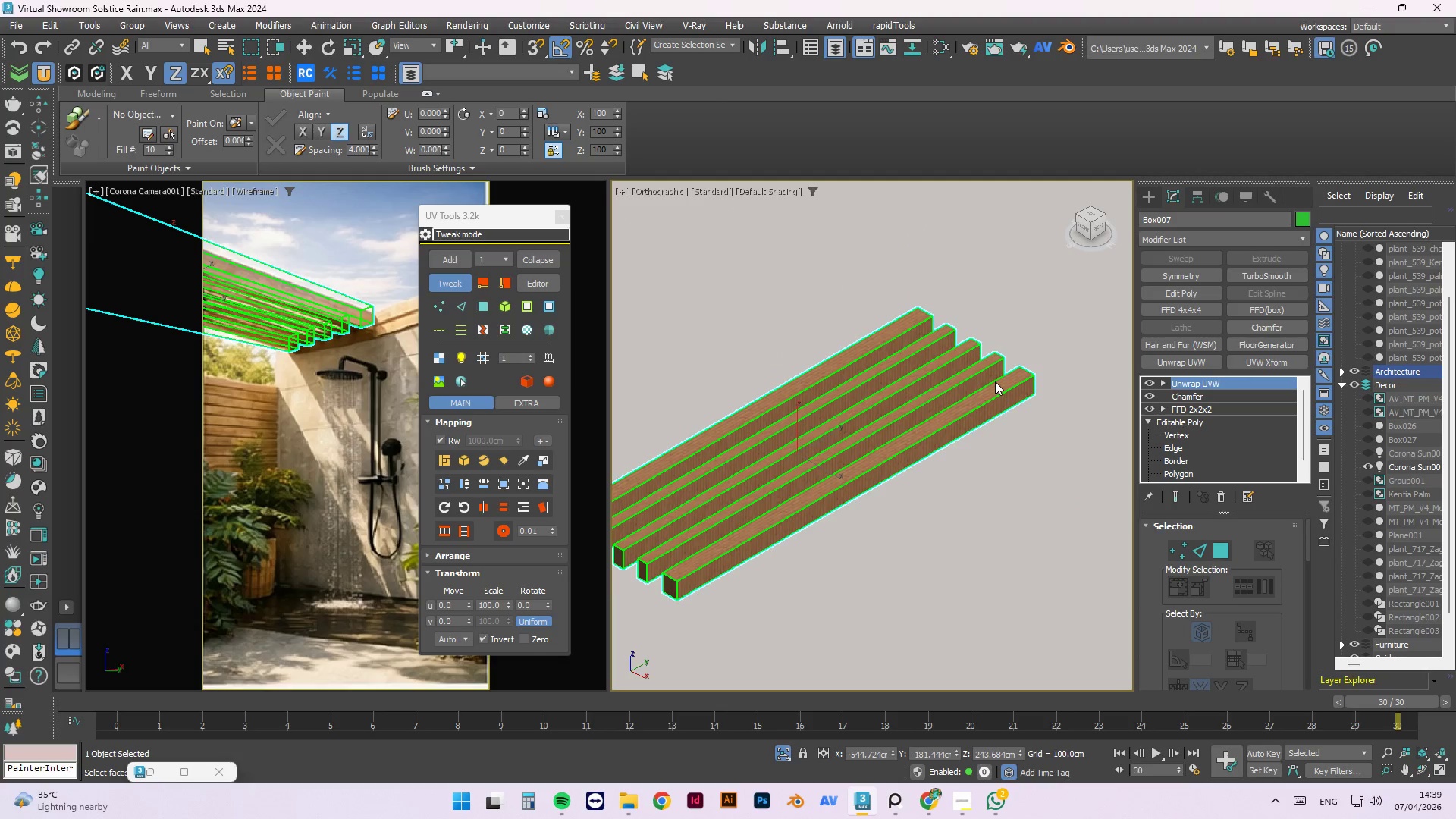 
scroll: coordinate [1042, 422], scroll_direction: down, amount: 1.0
 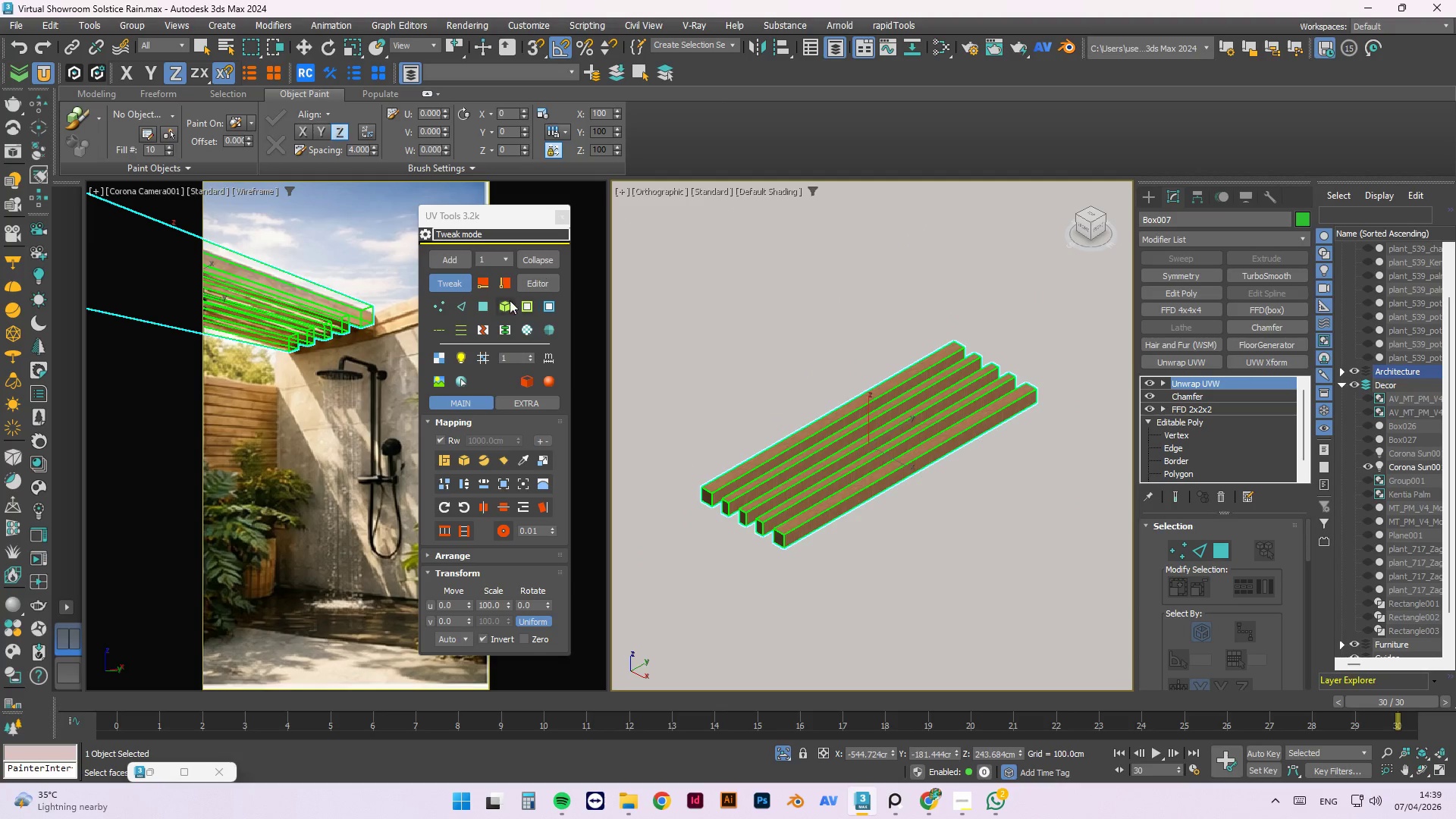 
left_click([485, 302])
 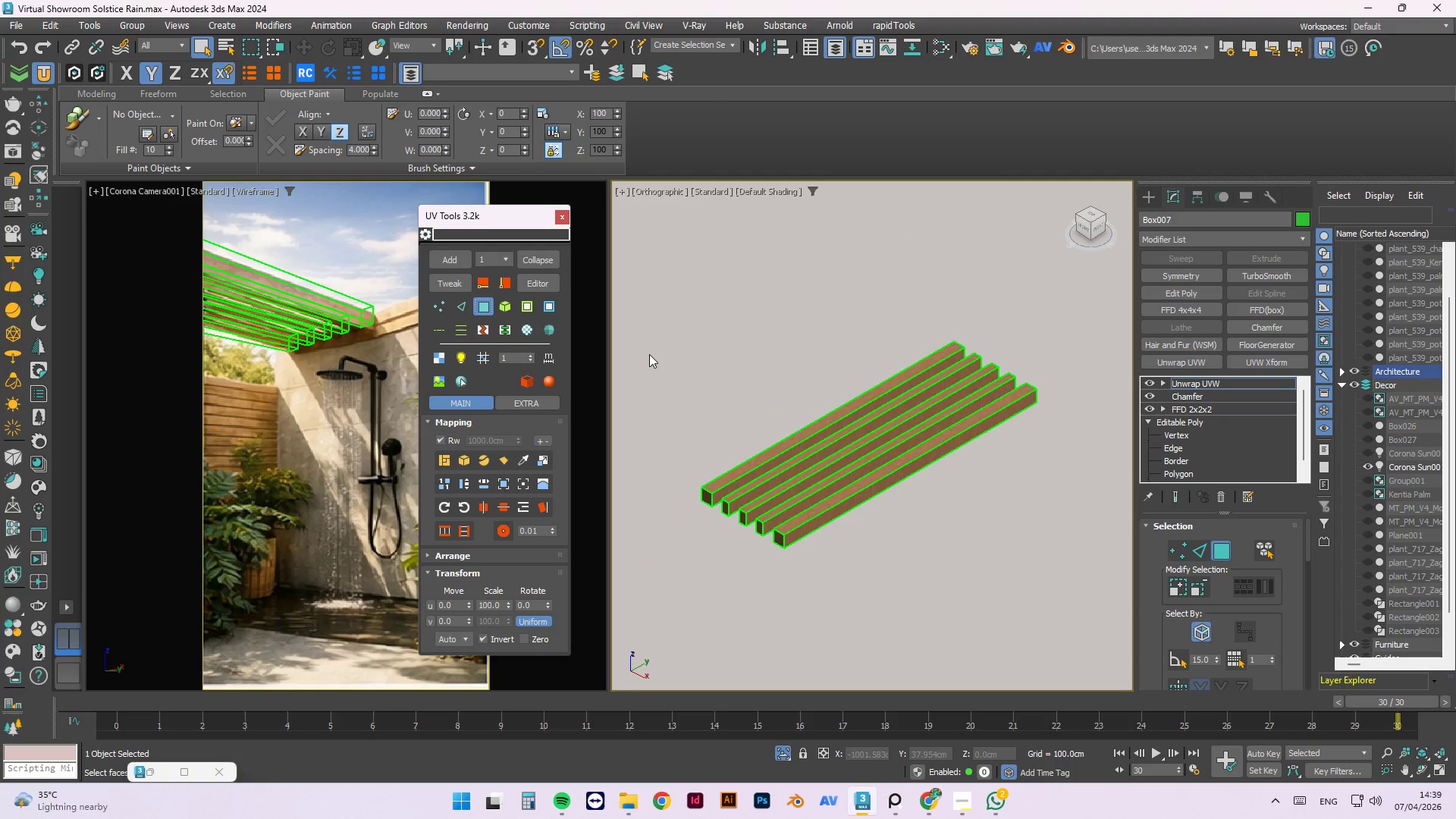 
left_click_drag(start_coordinate=[1015, 277], to_coordinate=[641, 538])
 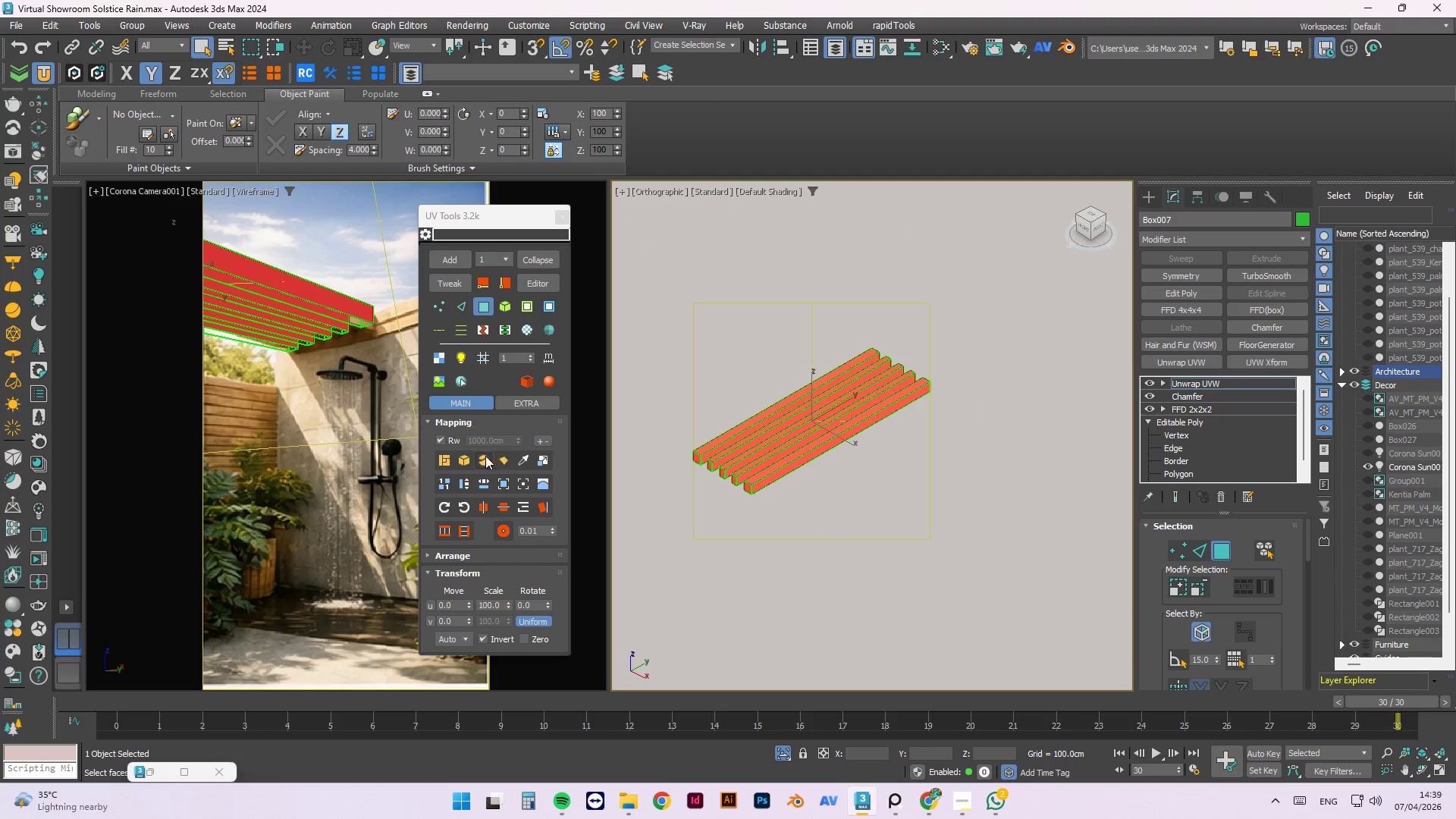 
scroll: coordinate [672, 363], scroll_direction: down, amount: 1.0
 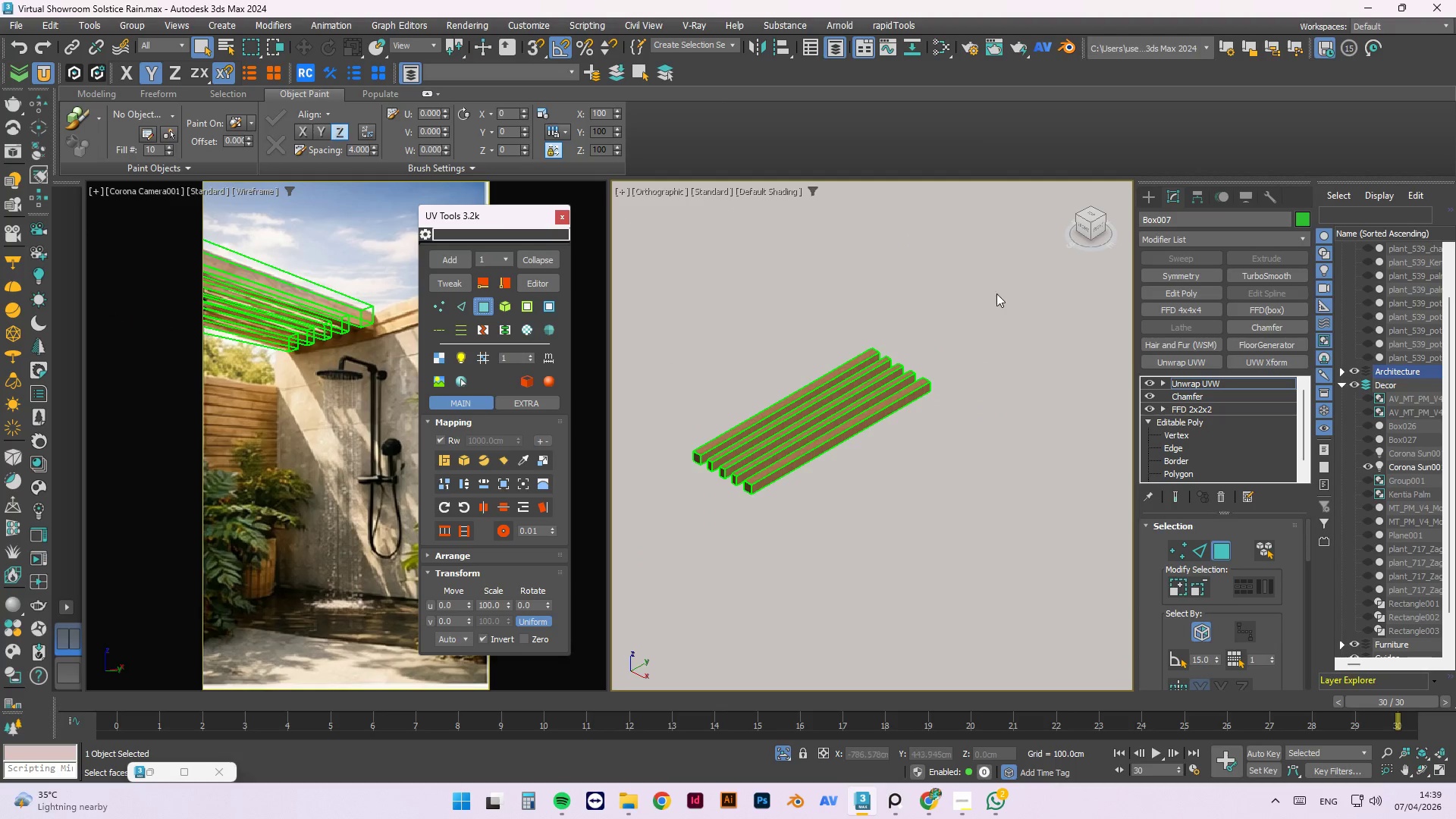 
left_click([461, 459])
 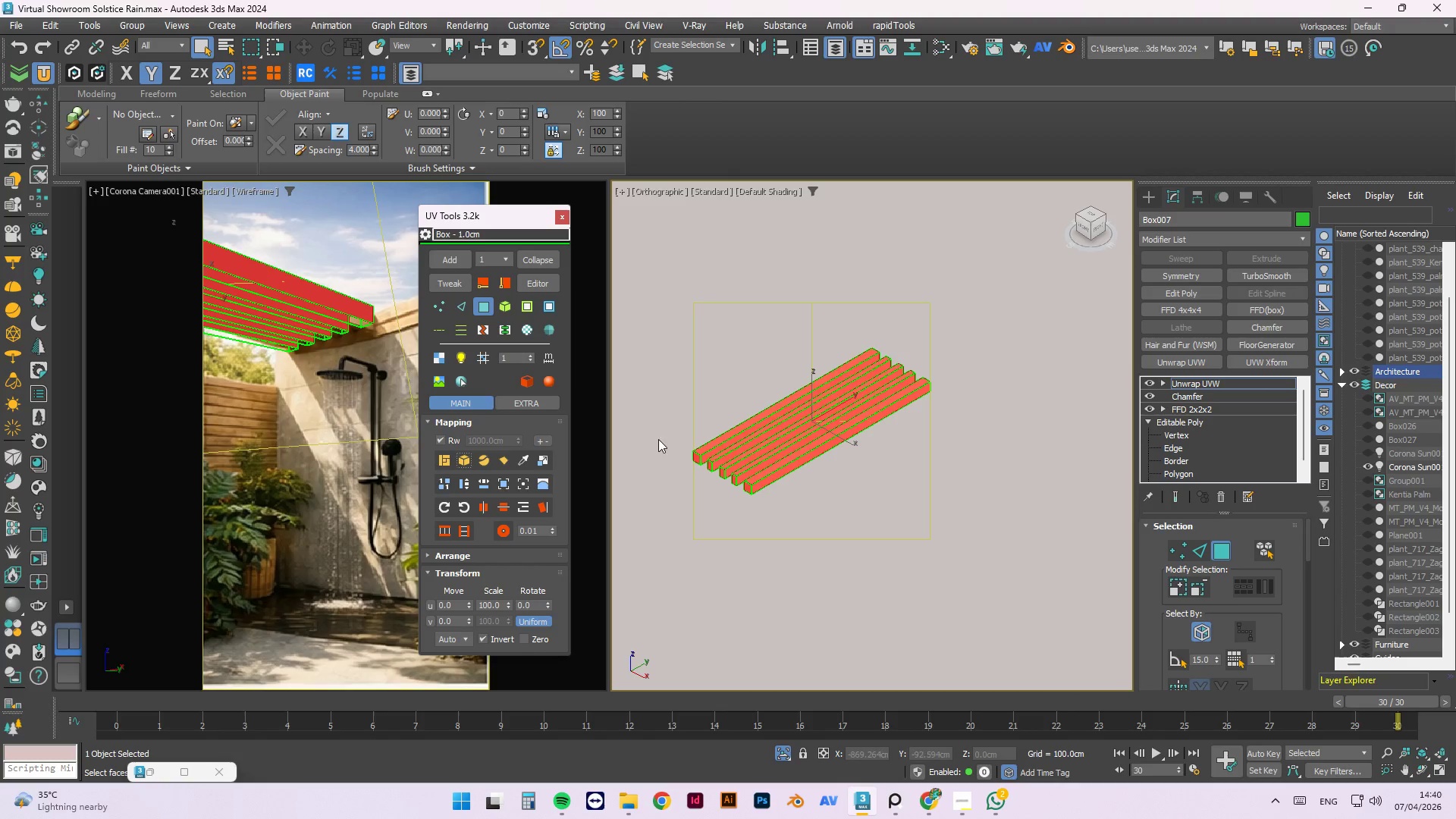 
scroll: coordinate [783, 483], scroll_direction: up, amount: 7.0
 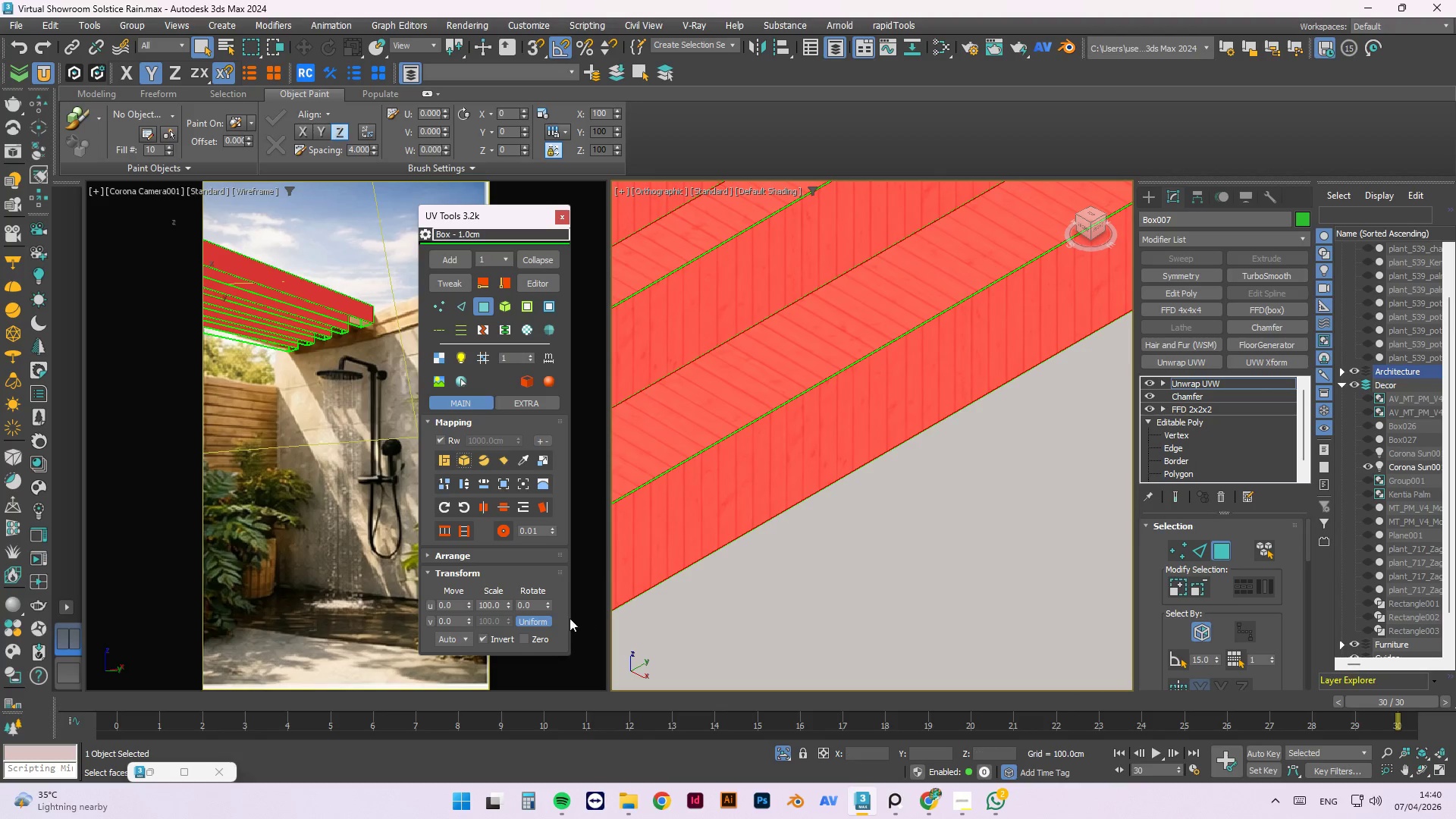 
left_click_drag(start_coordinate=[537, 602], to_coordinate=[502, 603])
 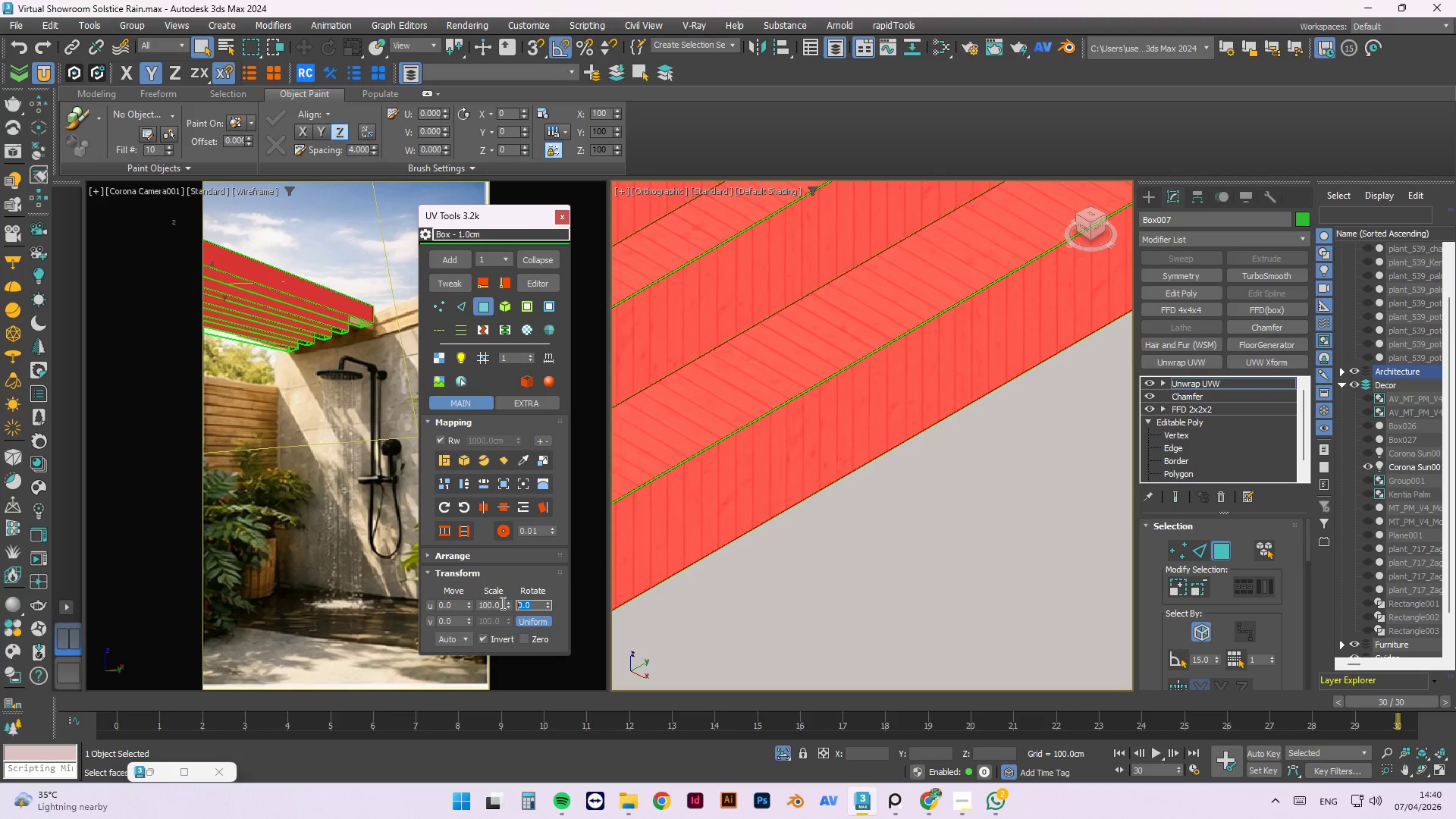 
key(Numpad9)
 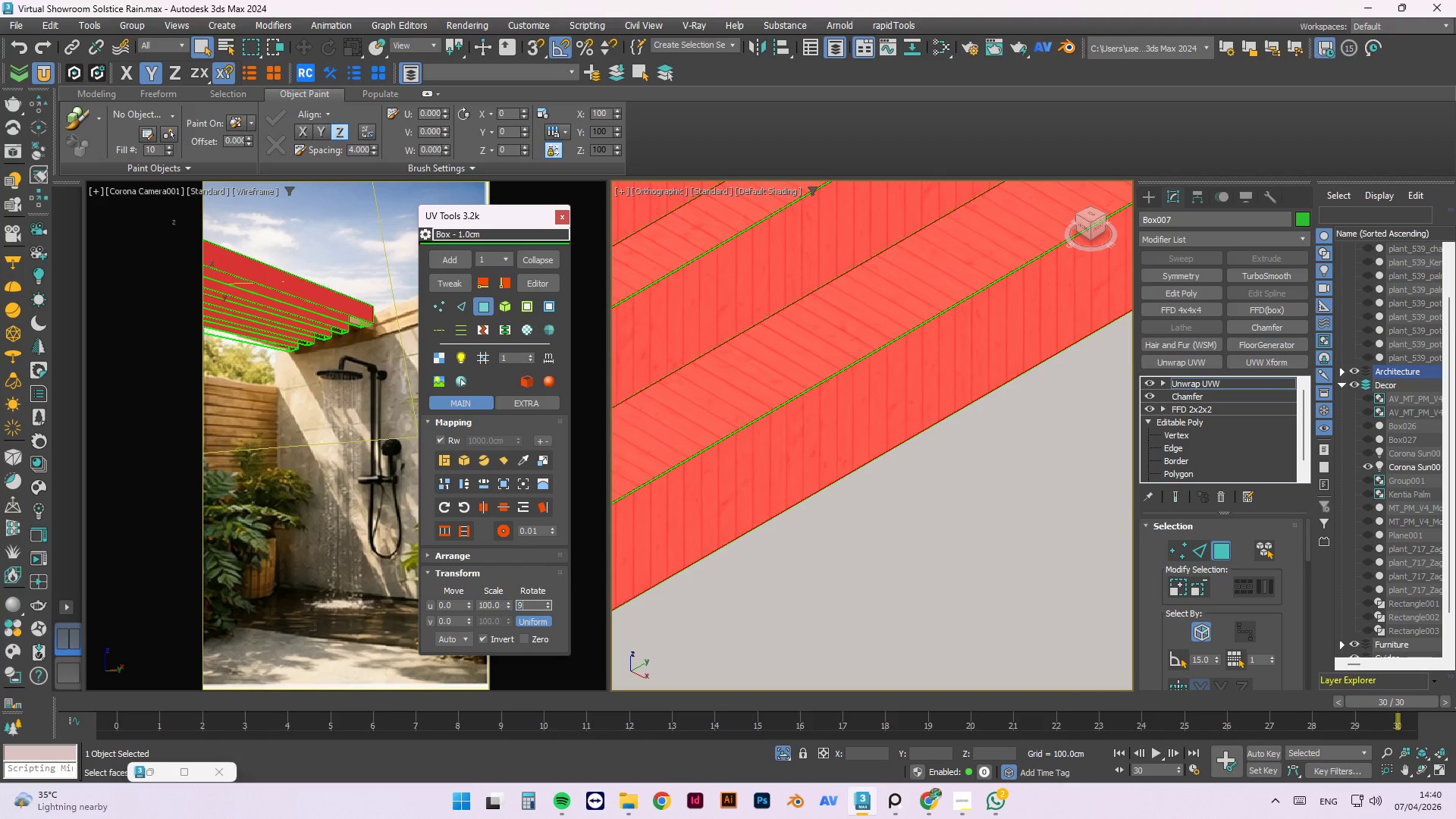 
key(Numpad0)
 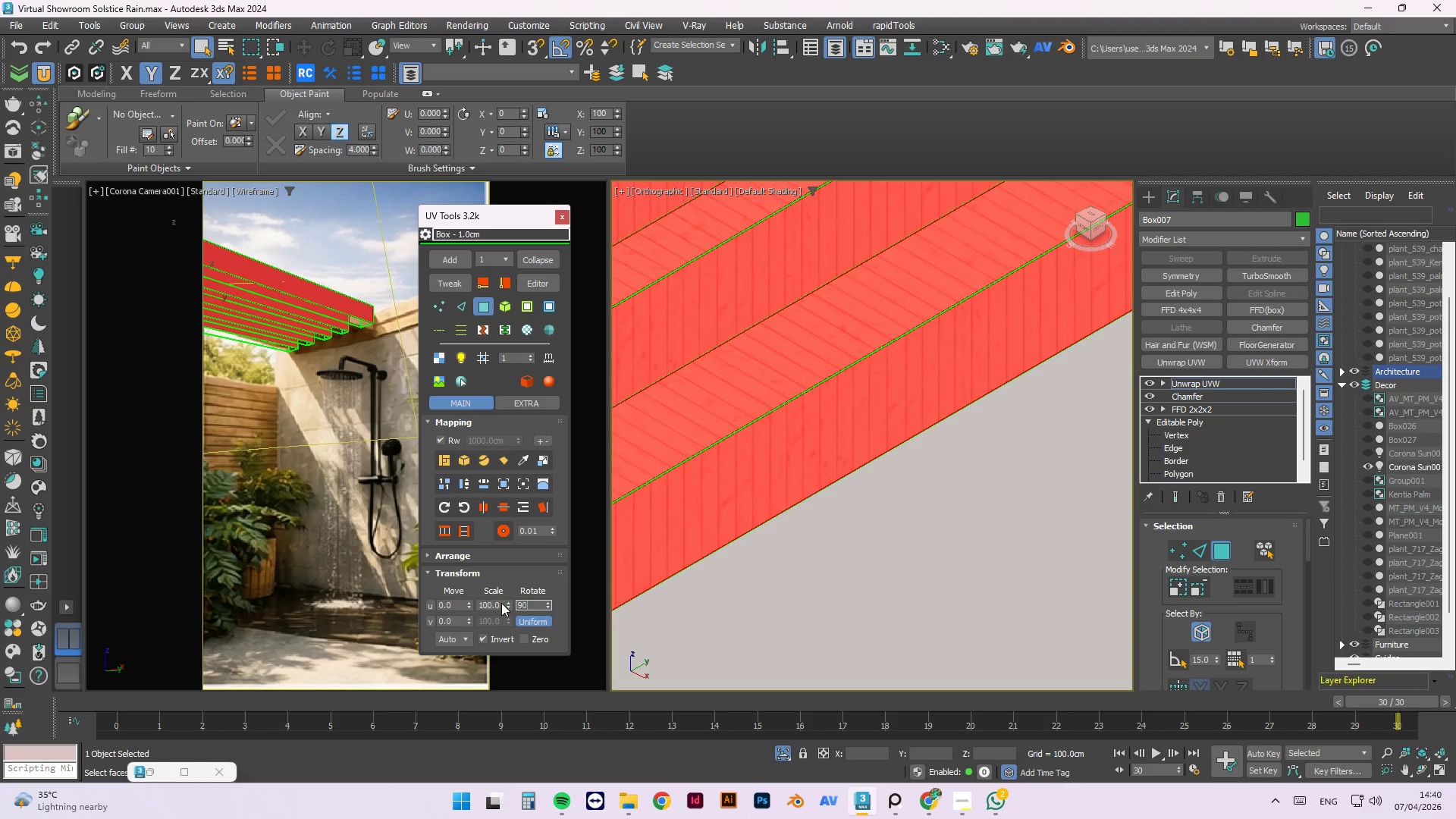 
key(NumpadEnter)
 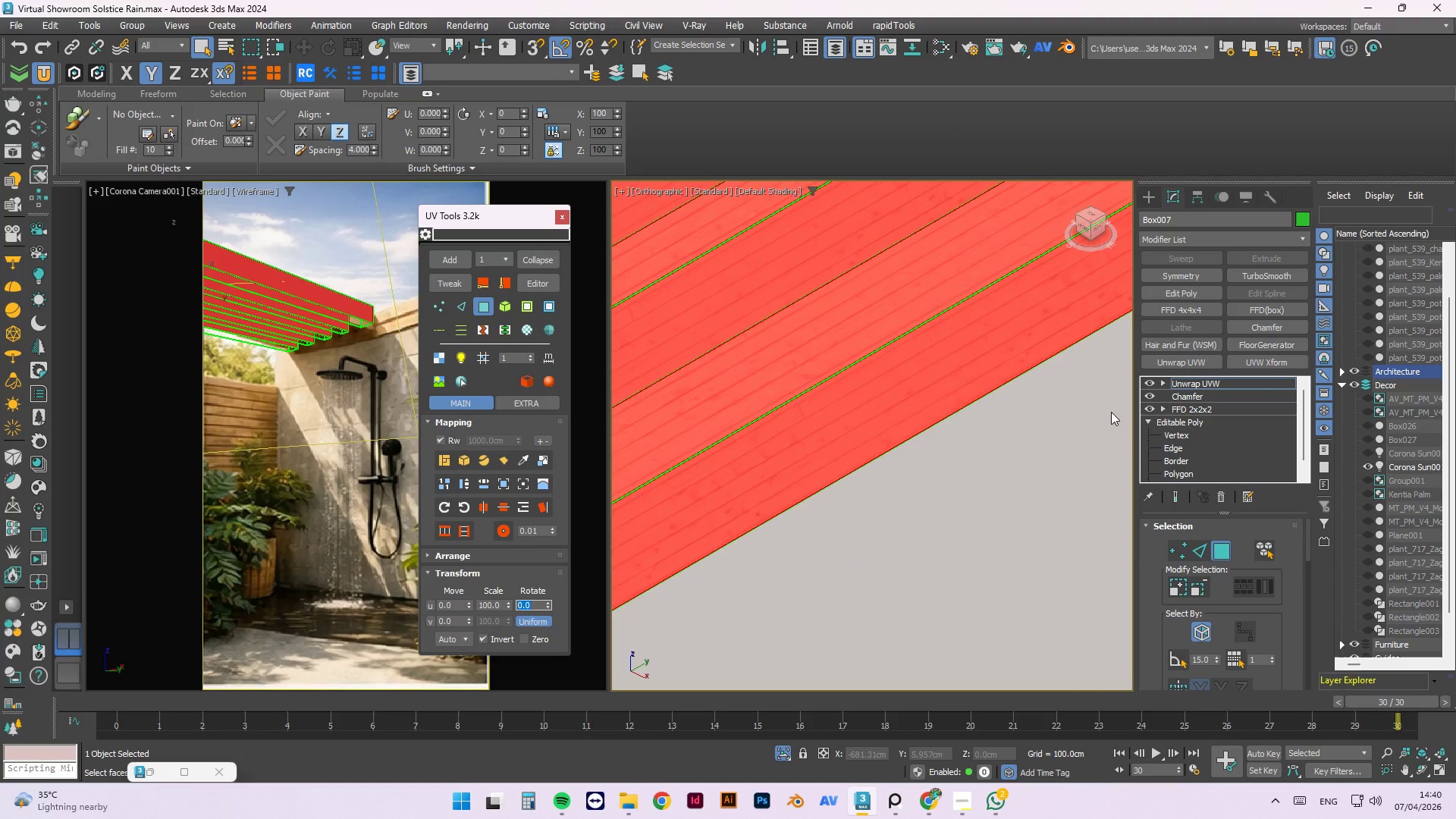 
scroll: coordinate [836, 440], scroll_direction: down, amount: 5.0
 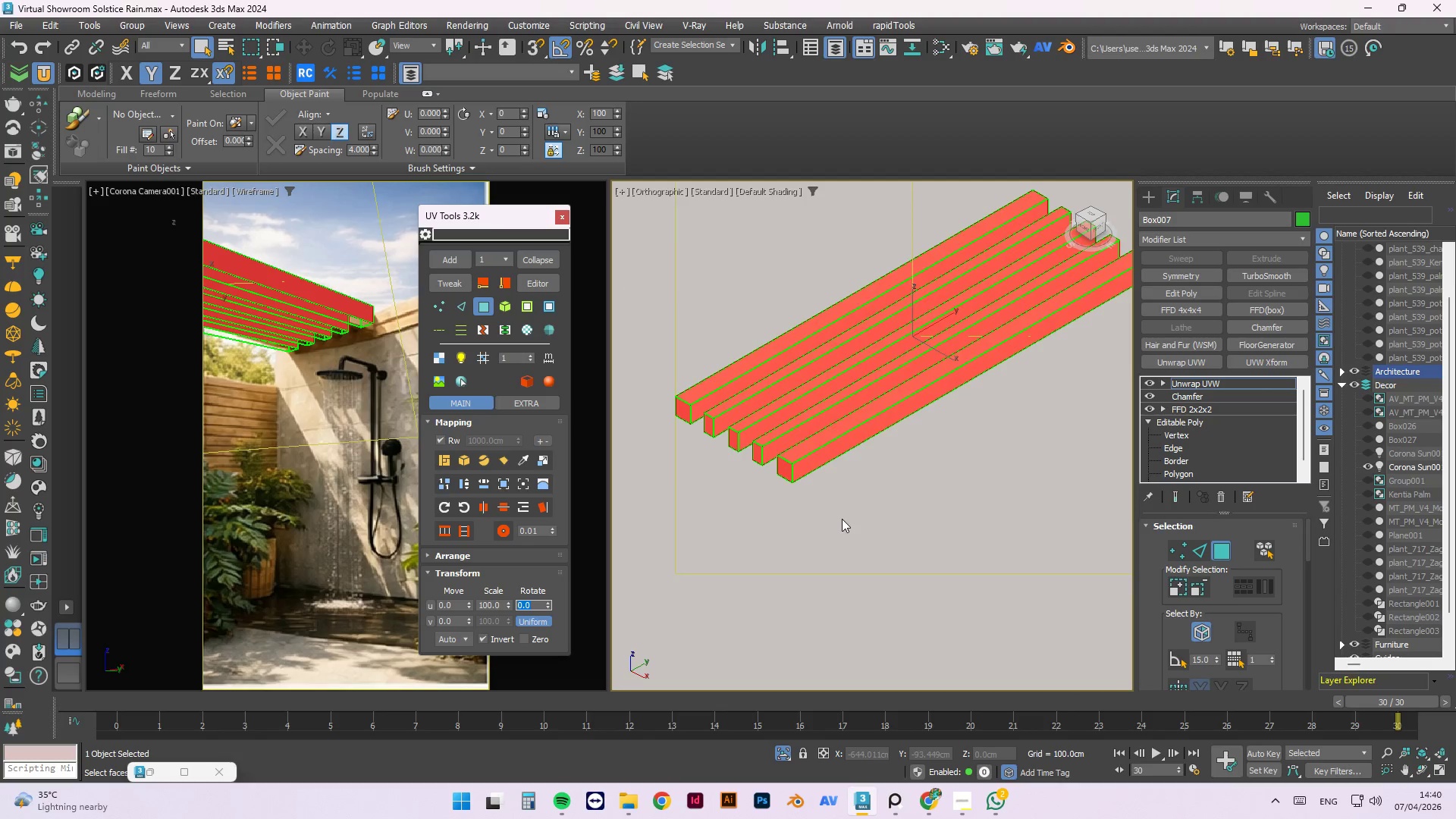 
left_click([842, 519])
 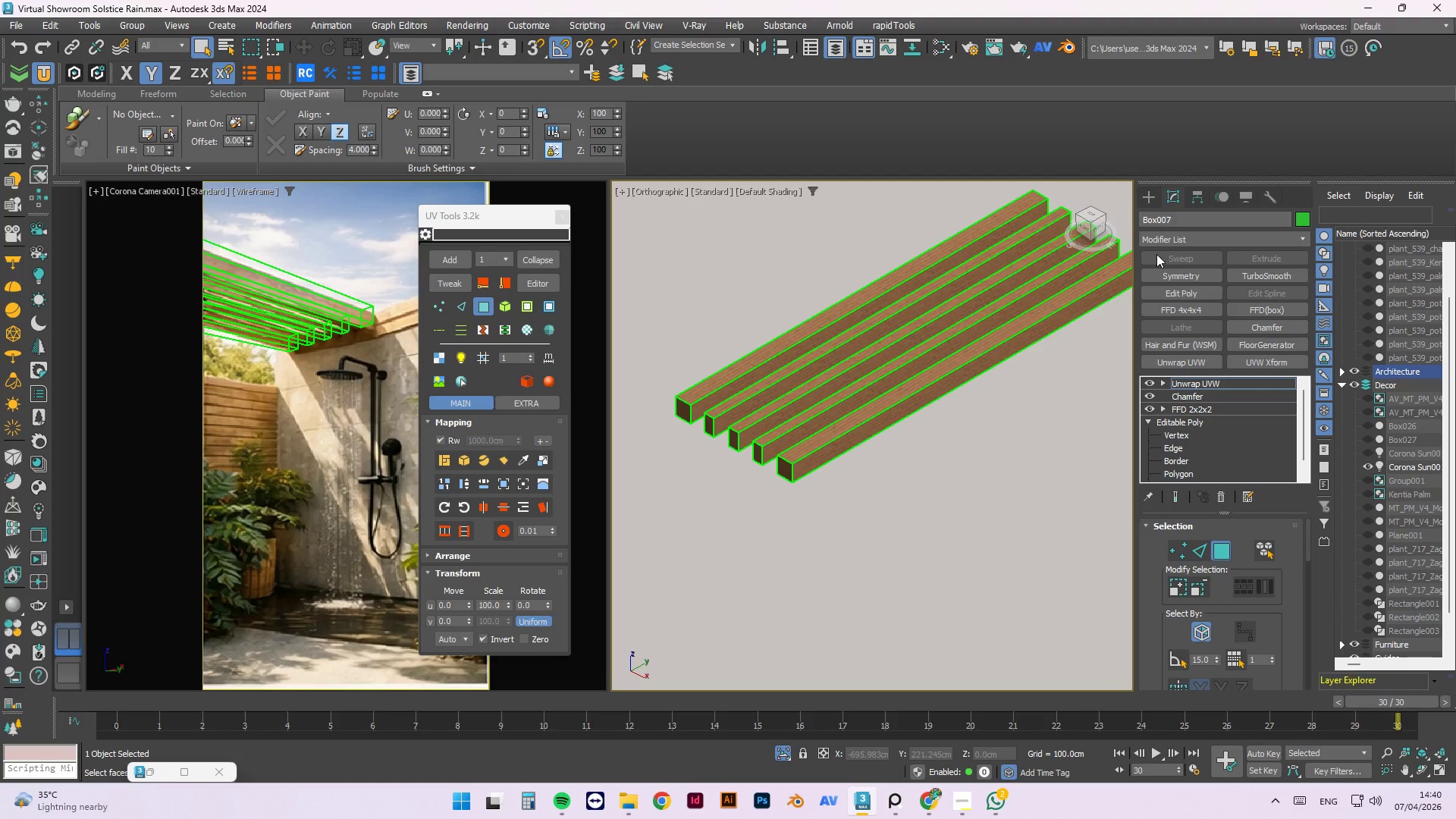 
left_click([1156, 190])
 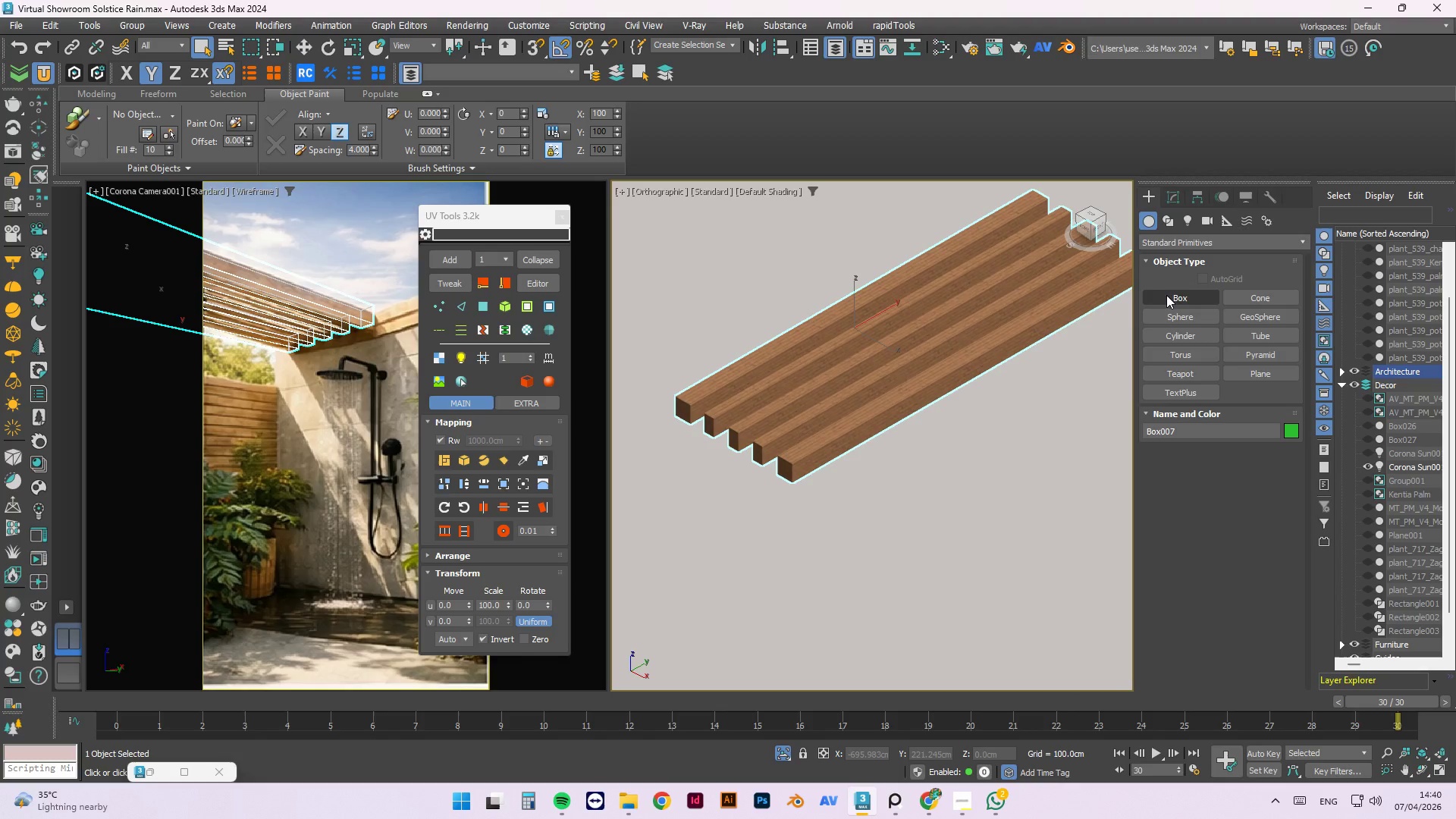 
left_click([1169, 290])
 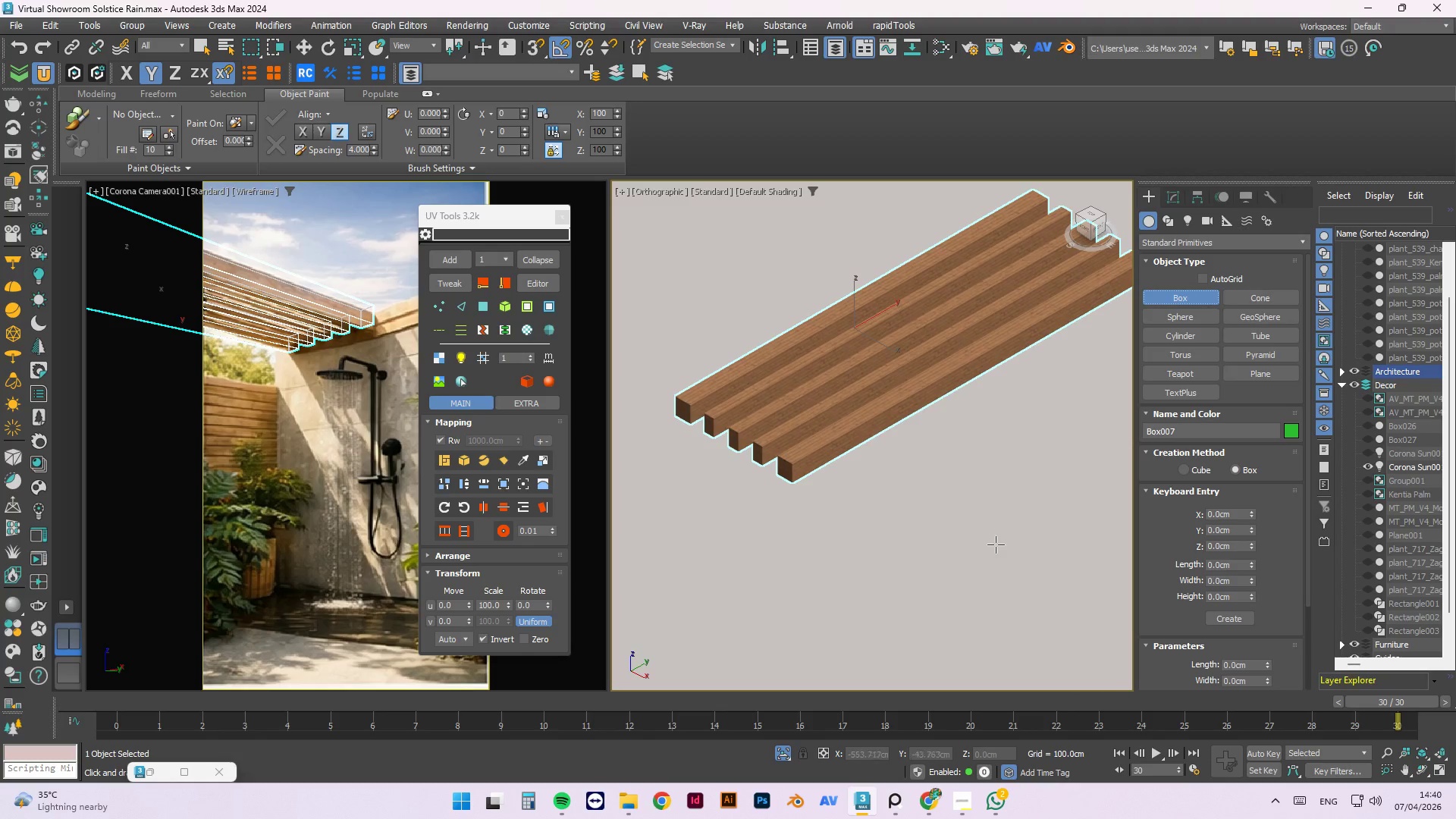 
left_click_drag(start_coordinate=[996, 541], to_coordinate=[984, 648])
 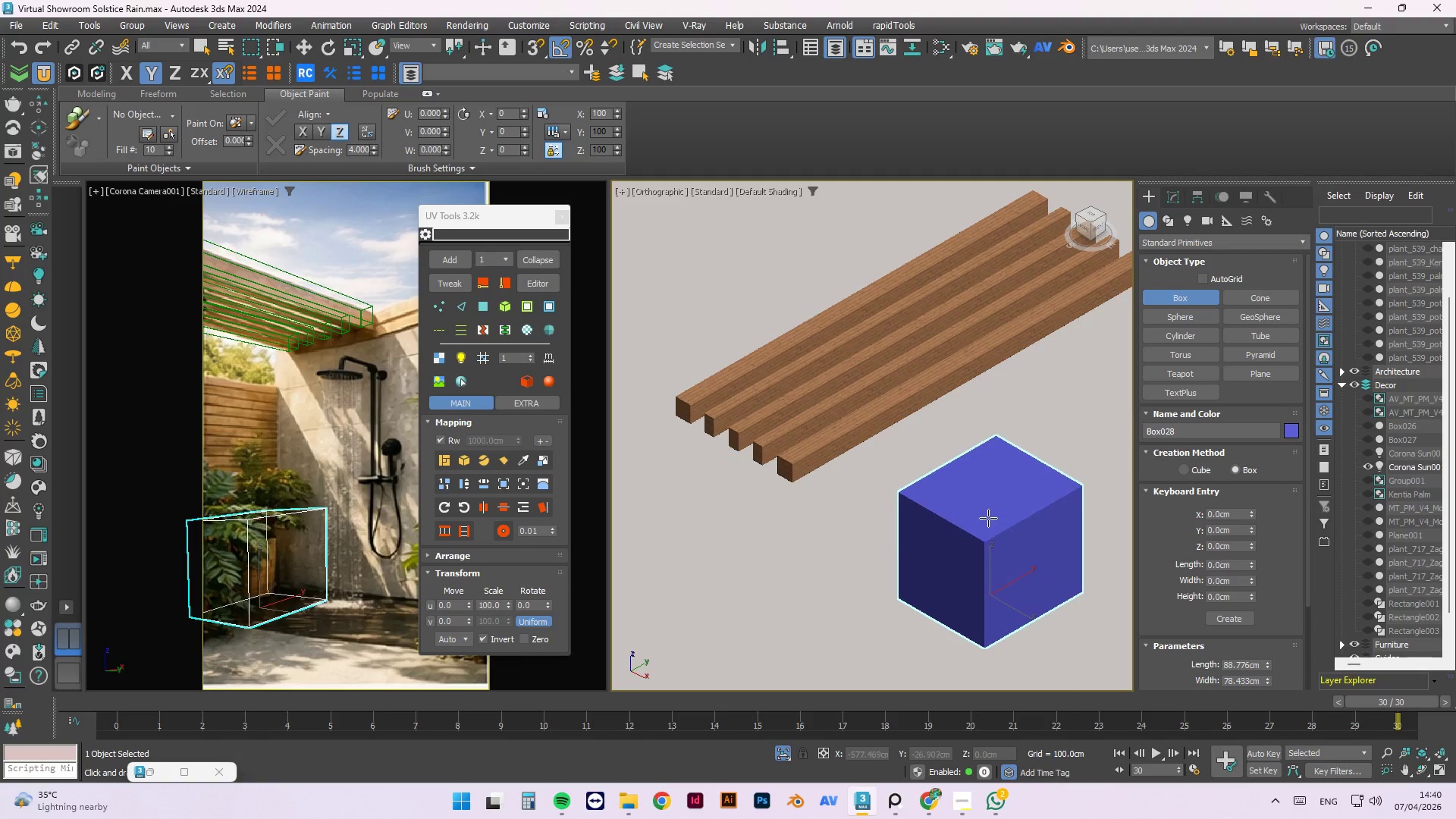 
left_click([988, 518])
 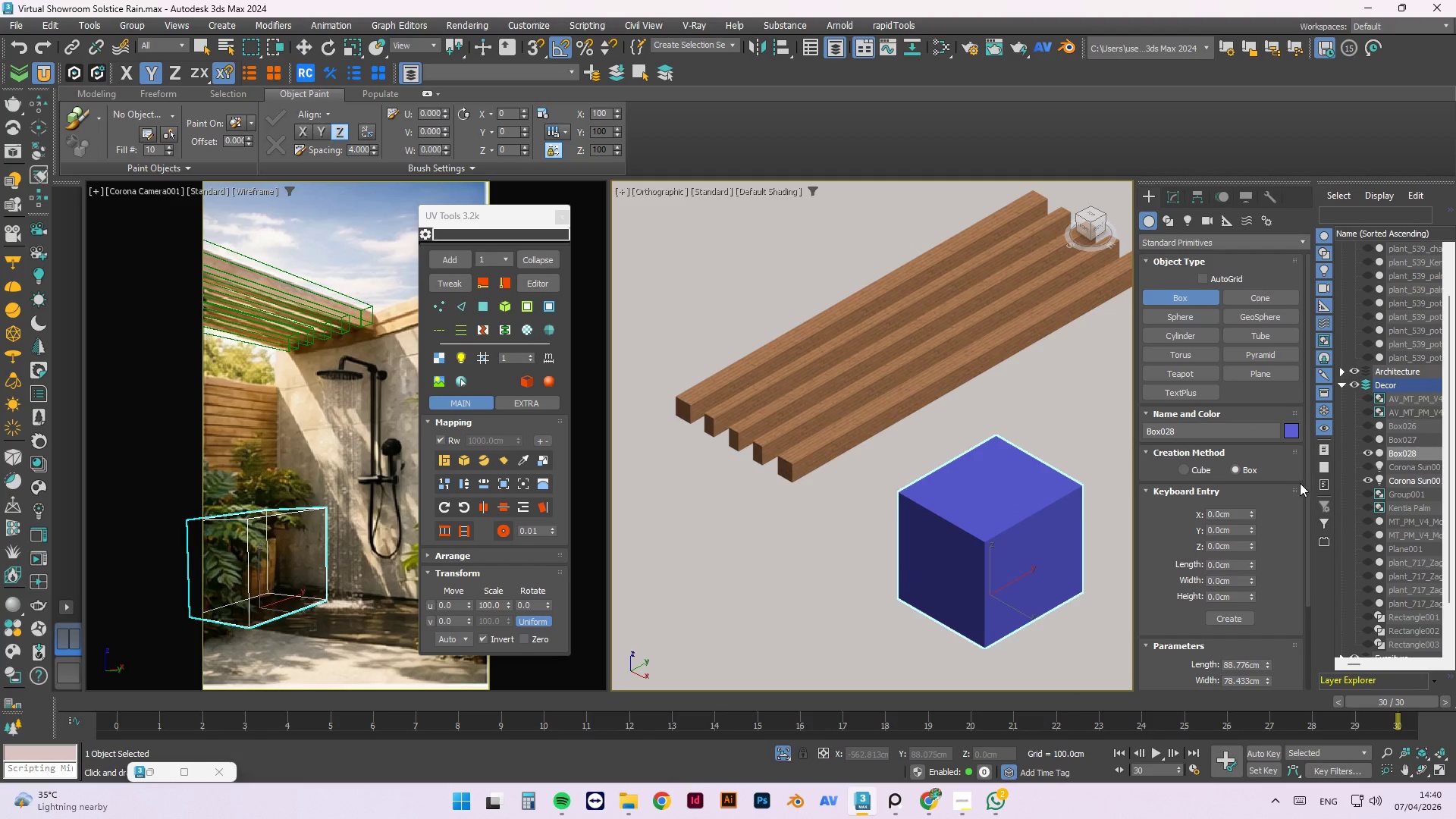 
left_click_drag(start_coordinate=[1306, 502], to_coordinate=[1300, 617])
 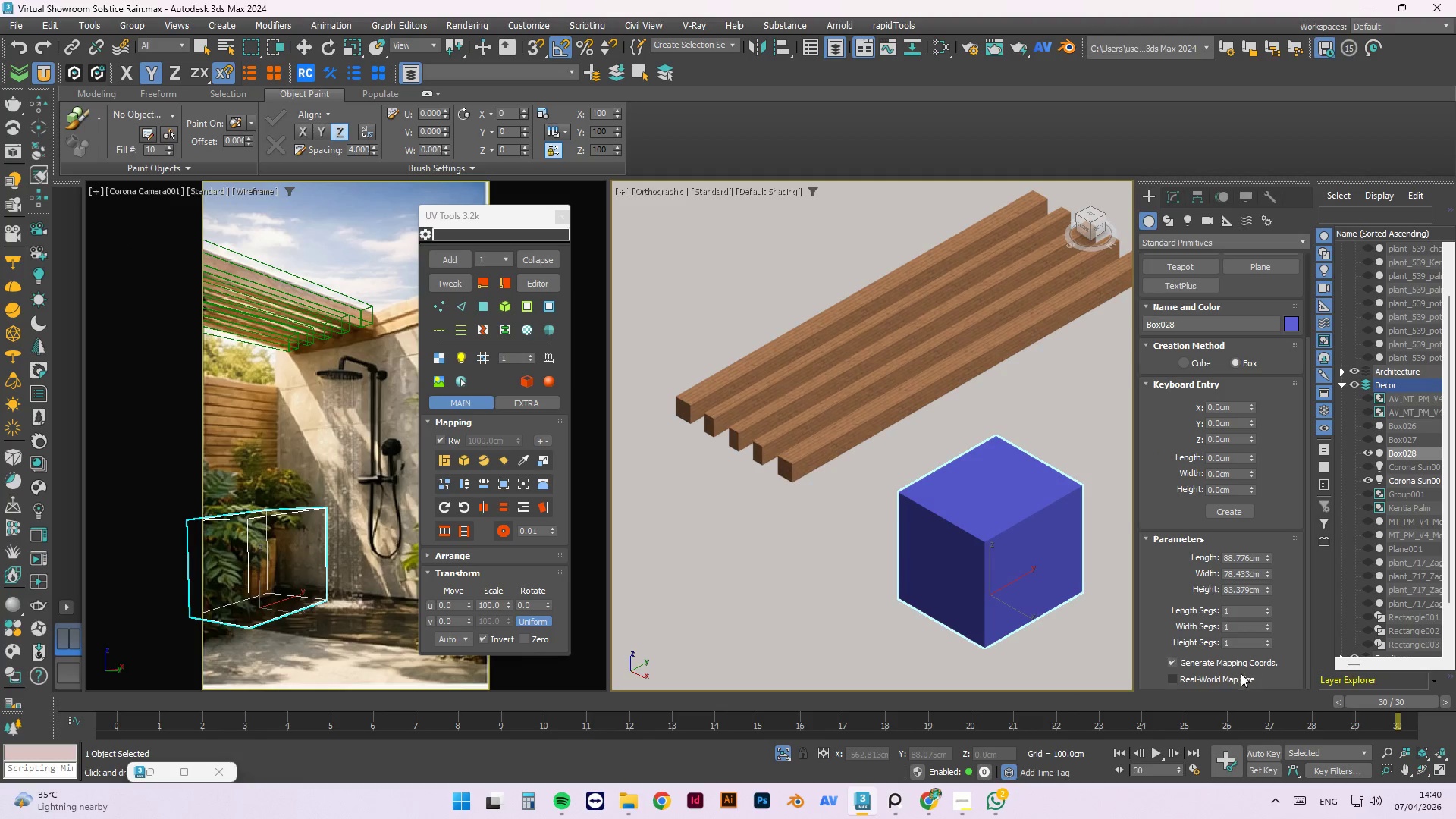 
left_click([1241, 679])
 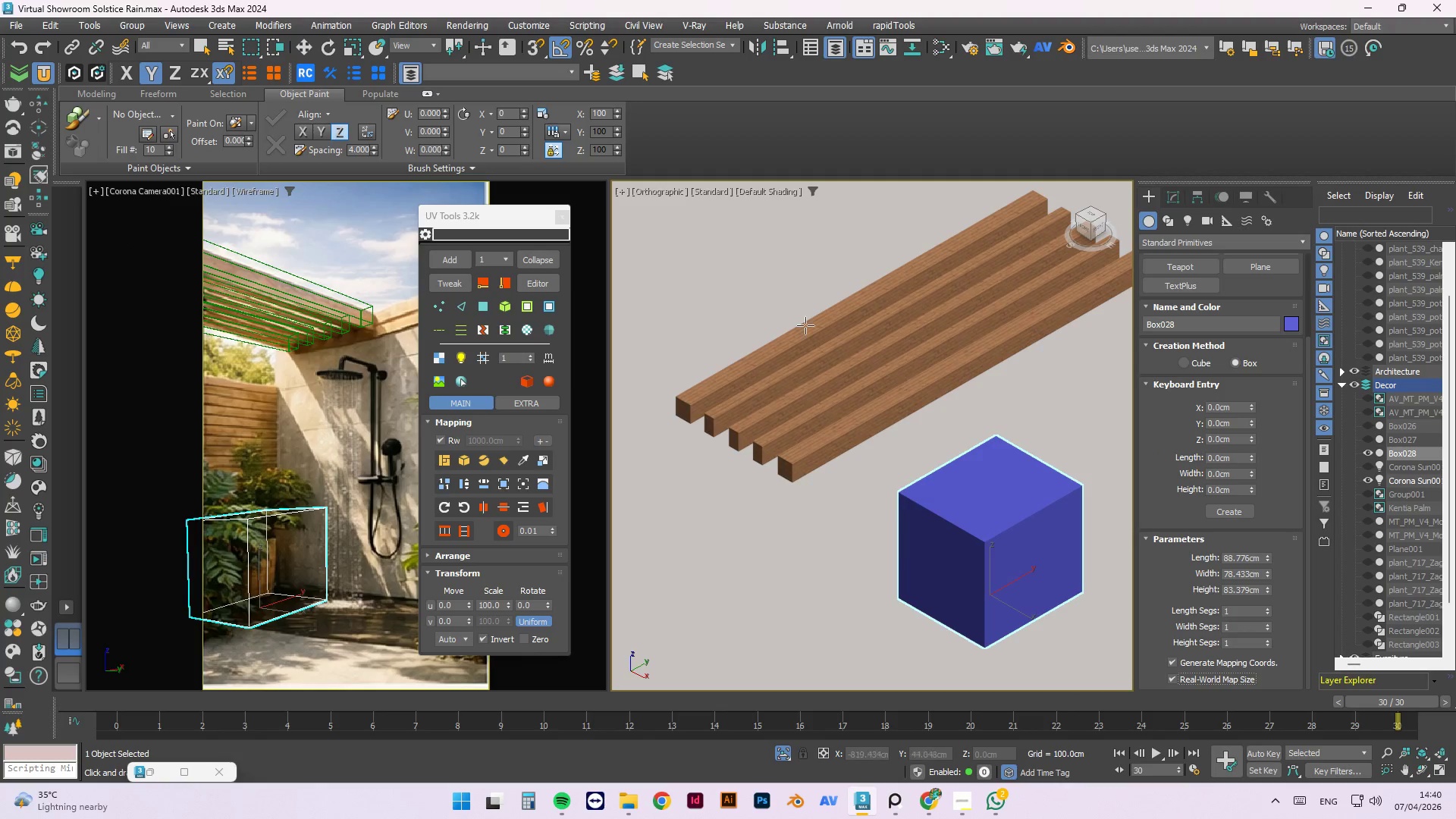 
key(Escape)
 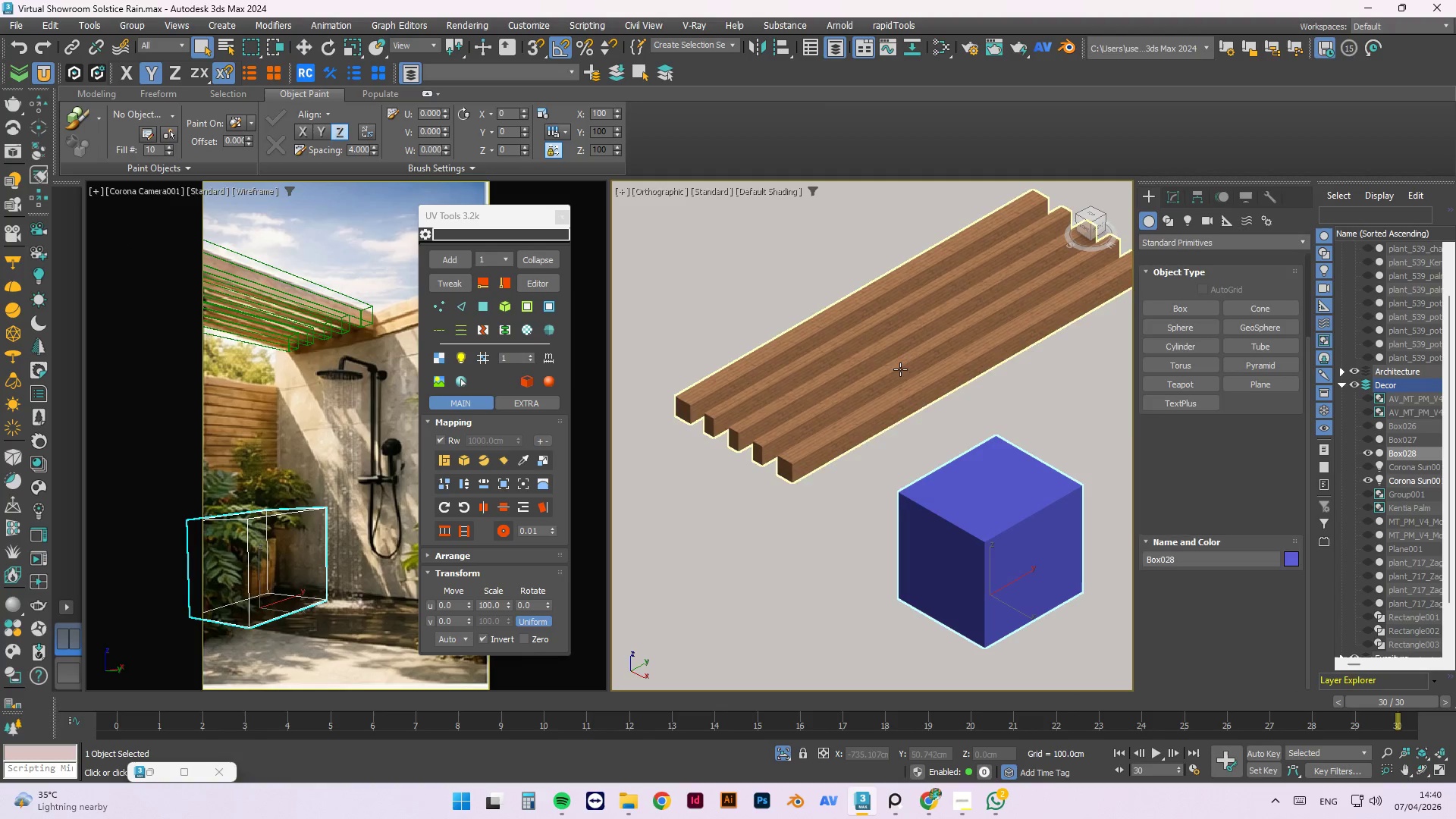 
key(Escape)
 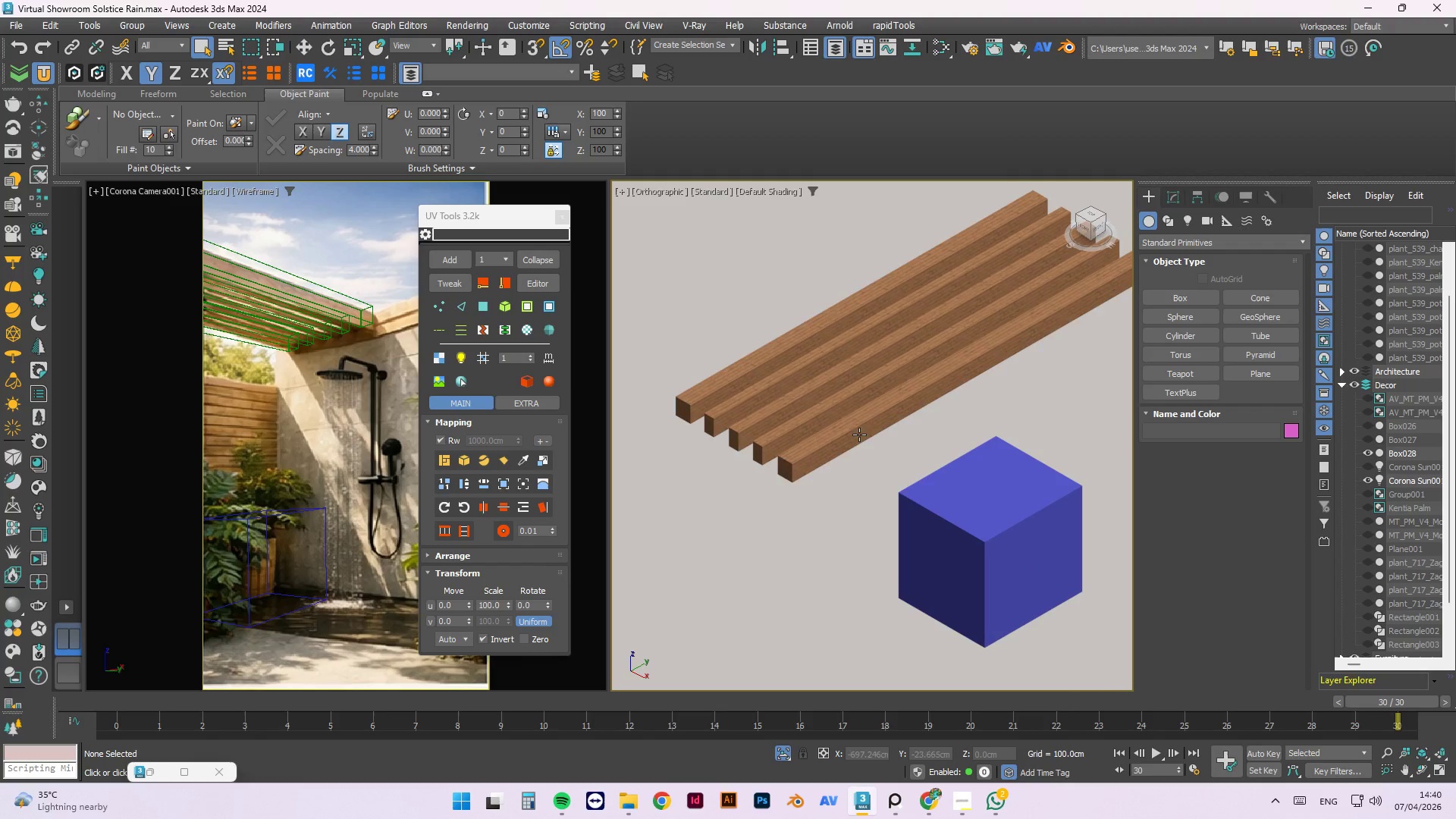 
double_click([856, 411])
 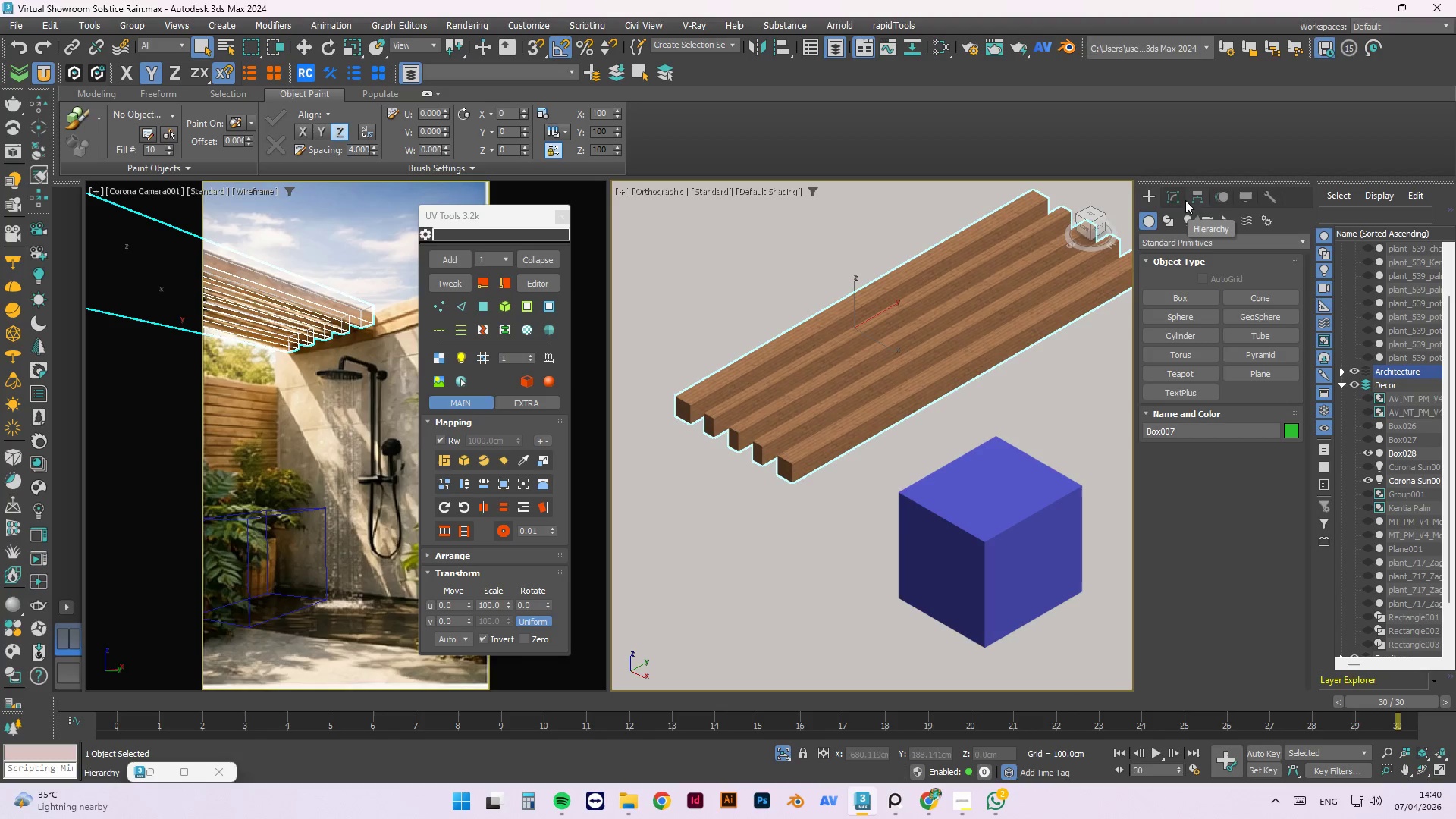 
left_click([453, 285])
 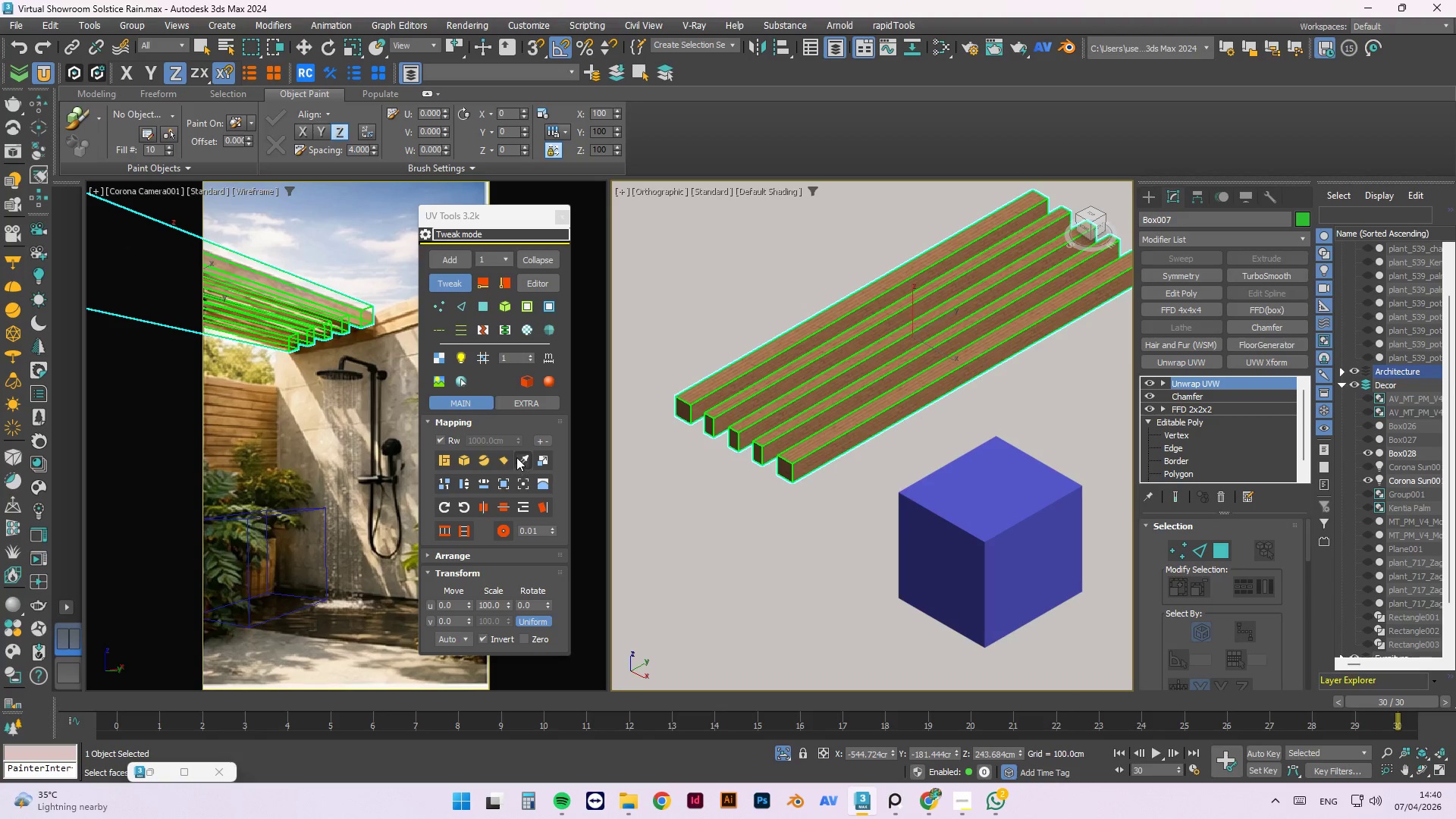 
left_click([520, 461])
 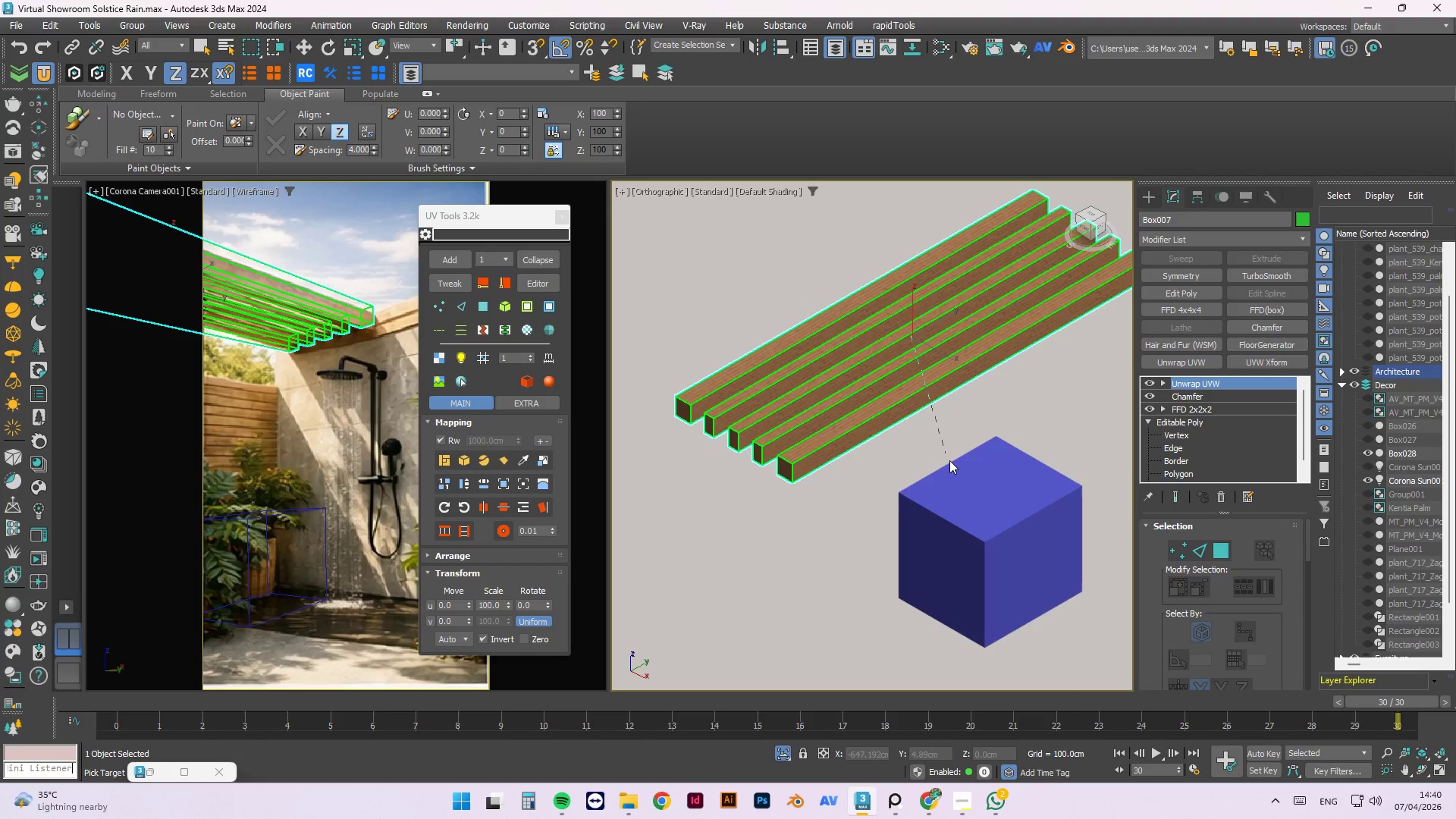 
scroll: coordinate [963, 503], scroll_direction: up, amount: 2.0
 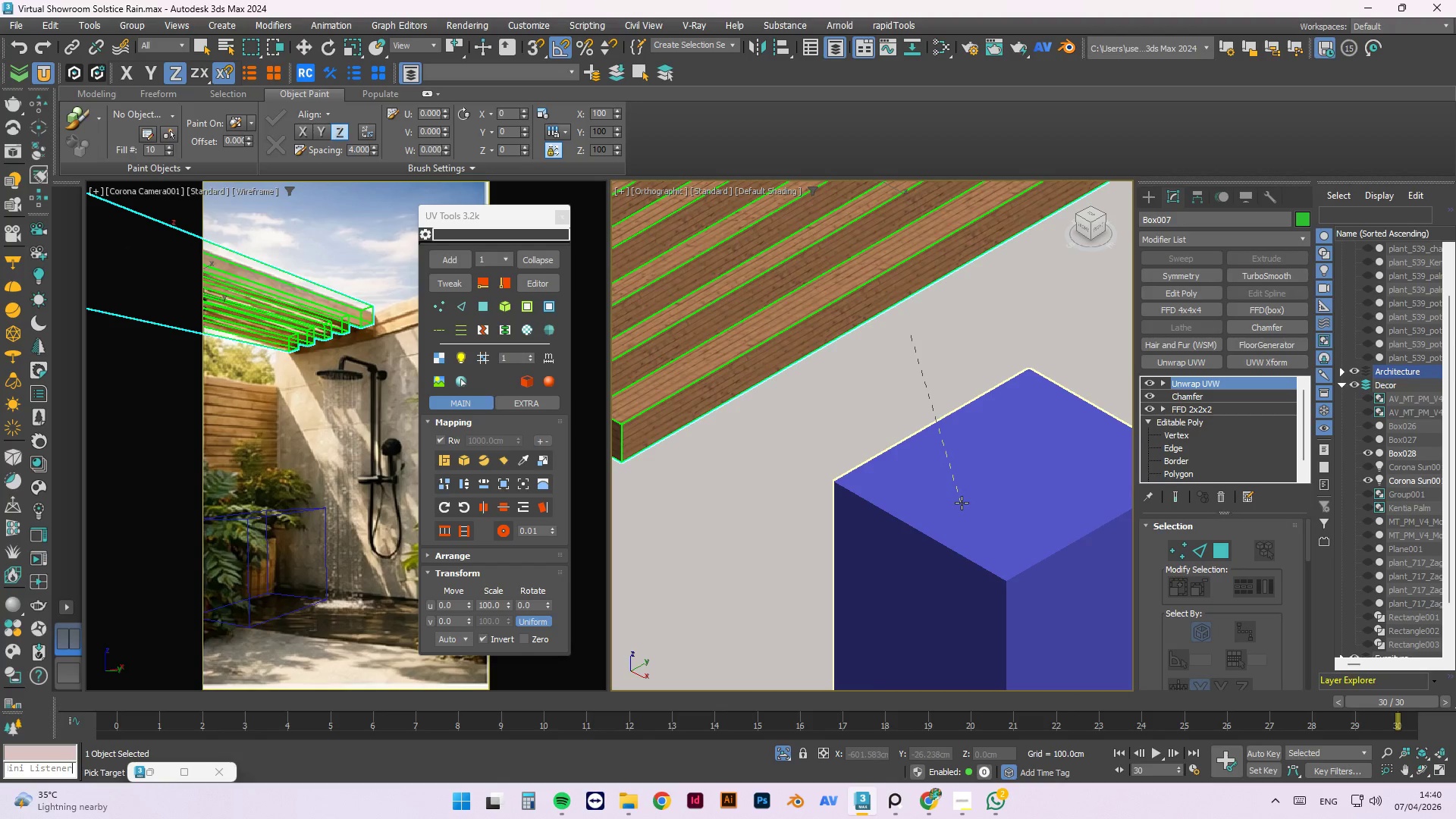 
left_click([962, 503])
 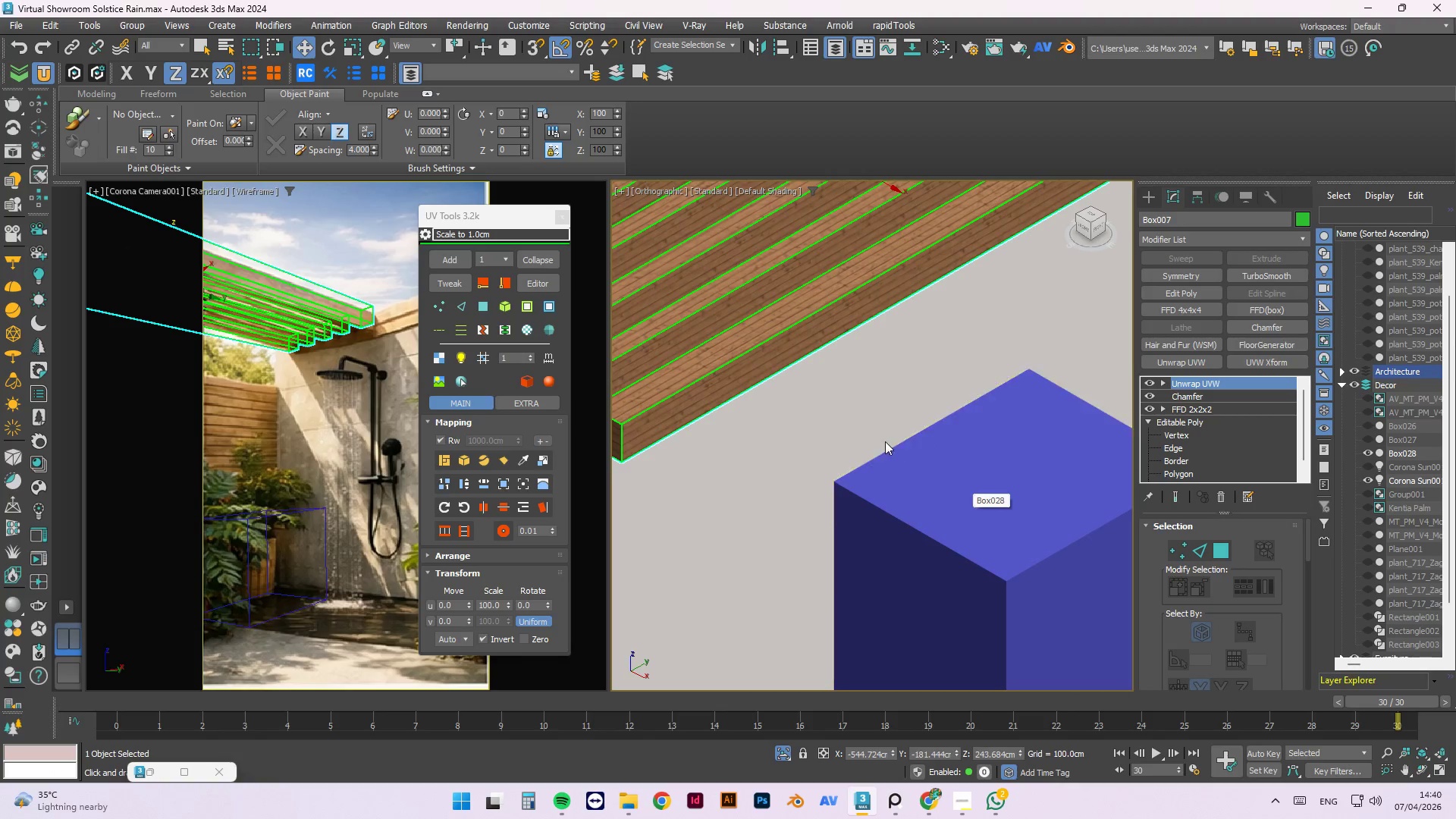 
key(Escape)
 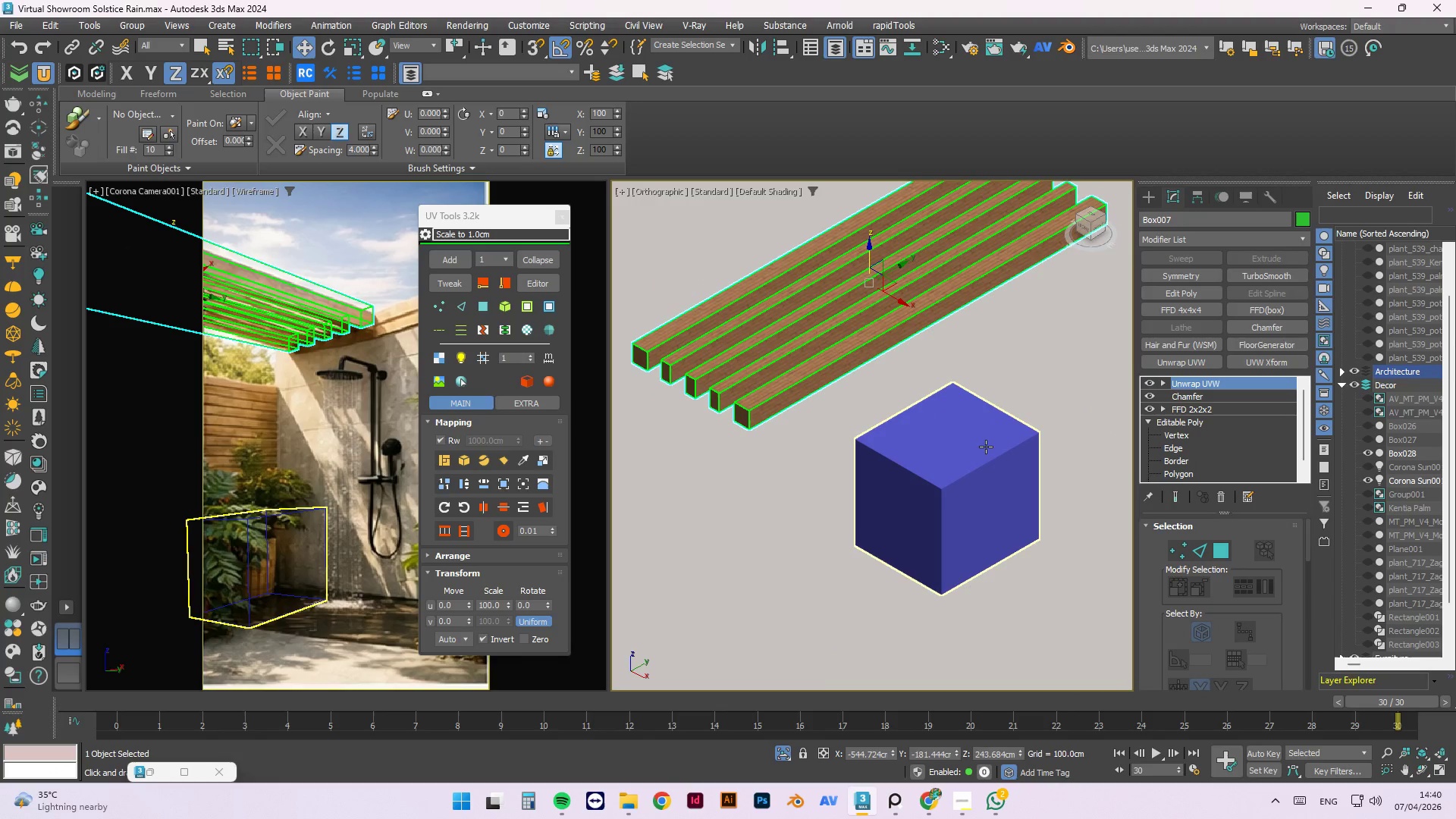 
scroll: coordinate [877, 397], scroll_direction: down, amount: 2.0
 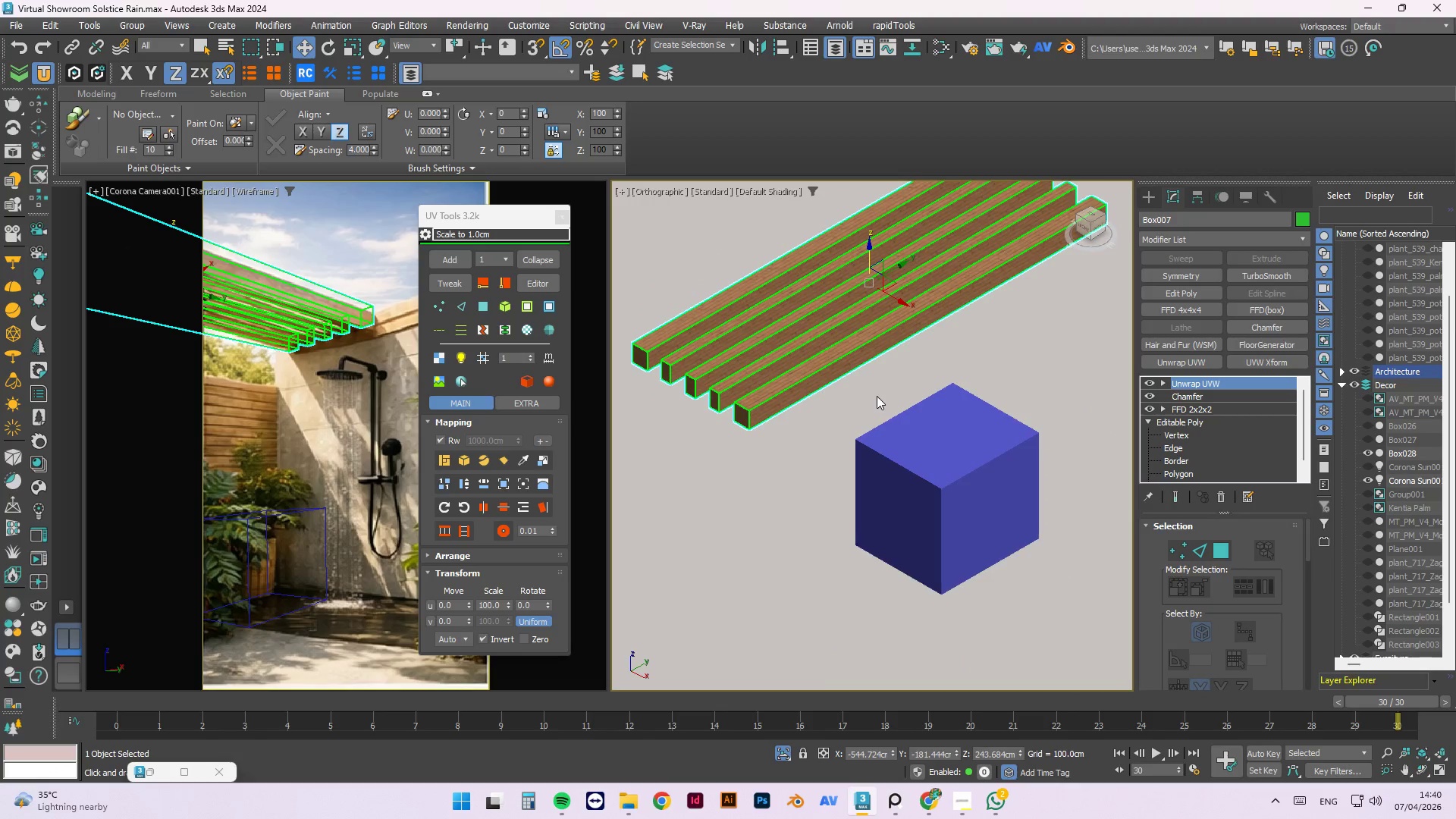 
left_click([986, 447])
 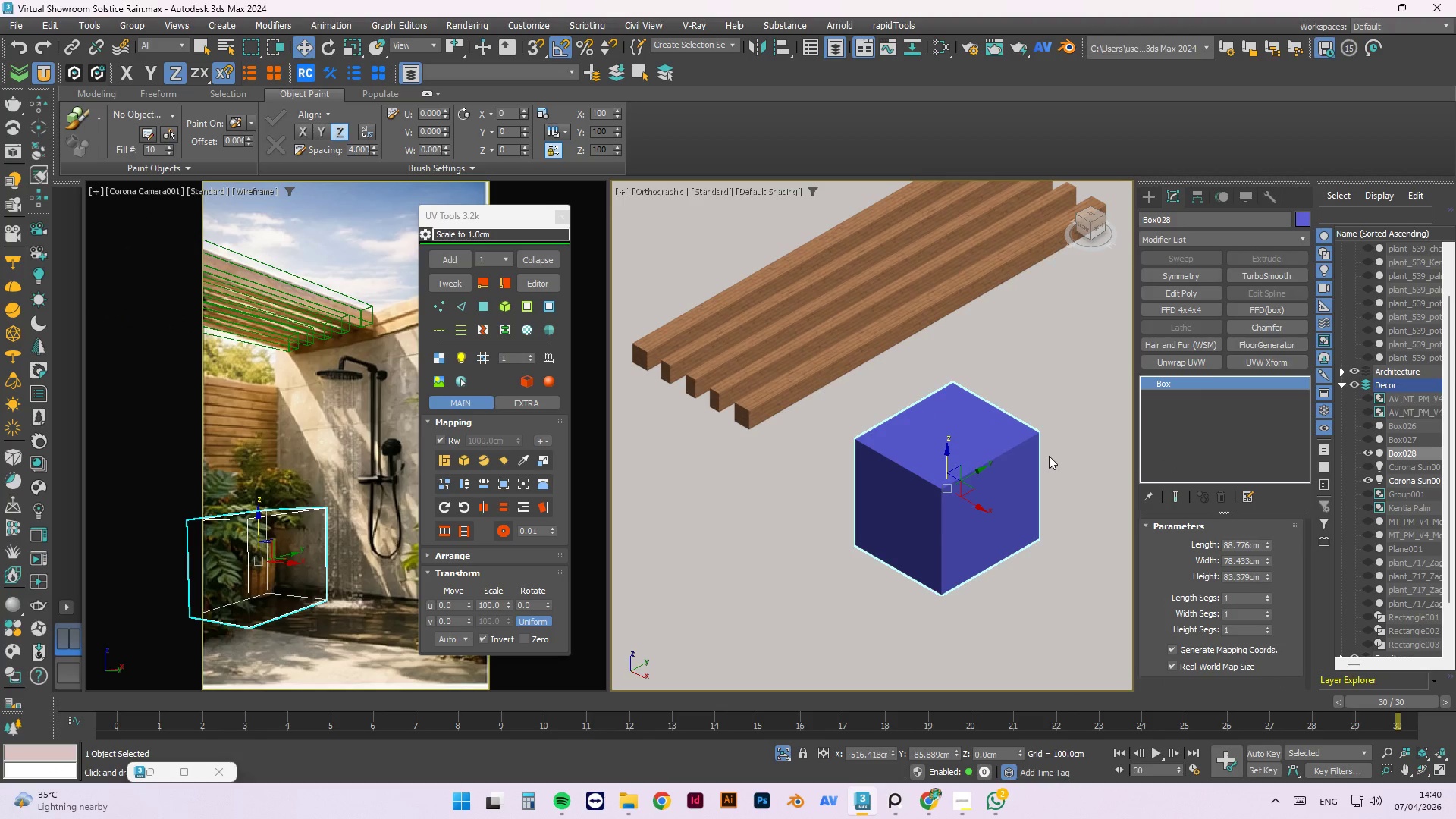 
key(Delete)
 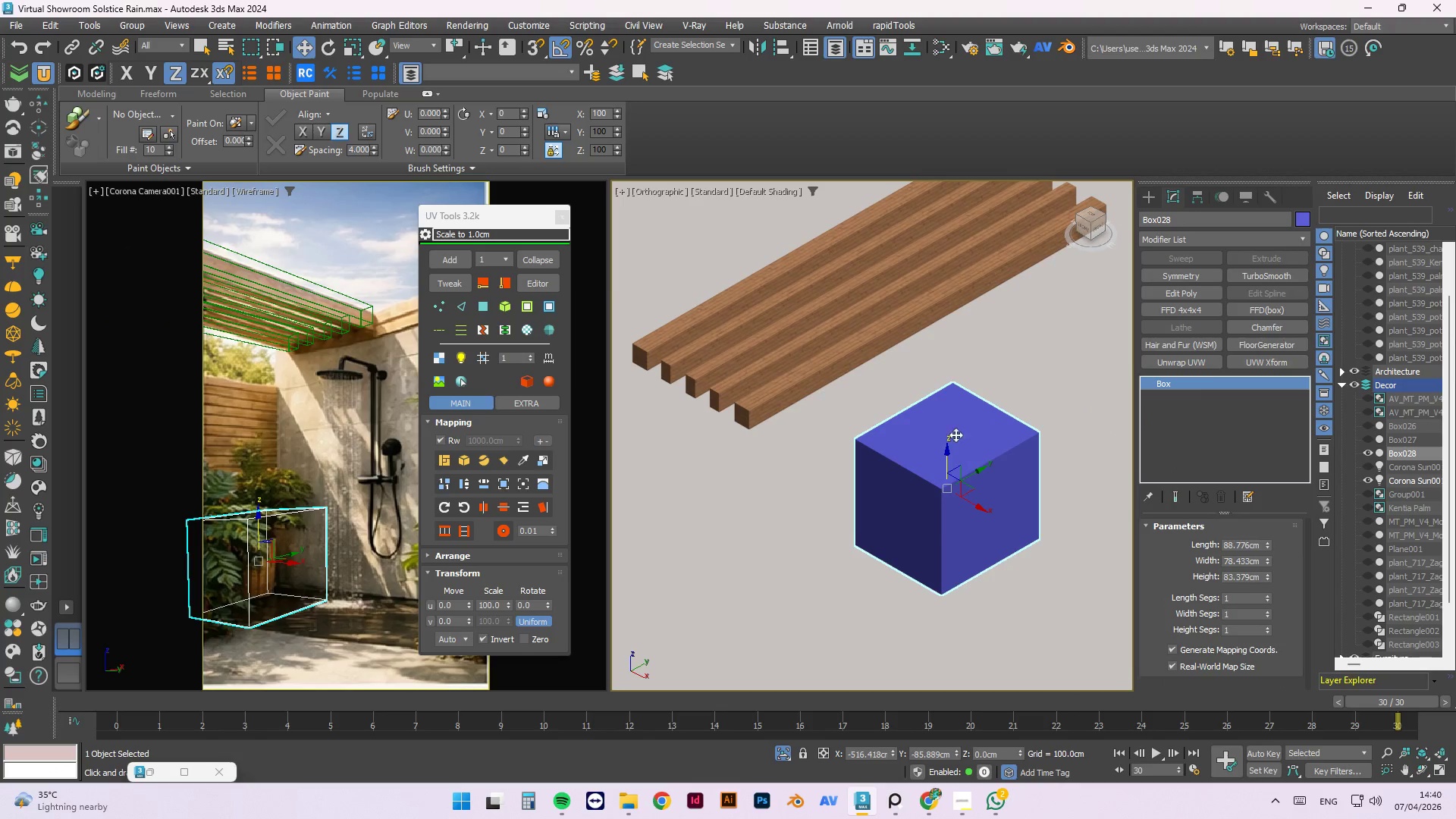 
key(Escape)
 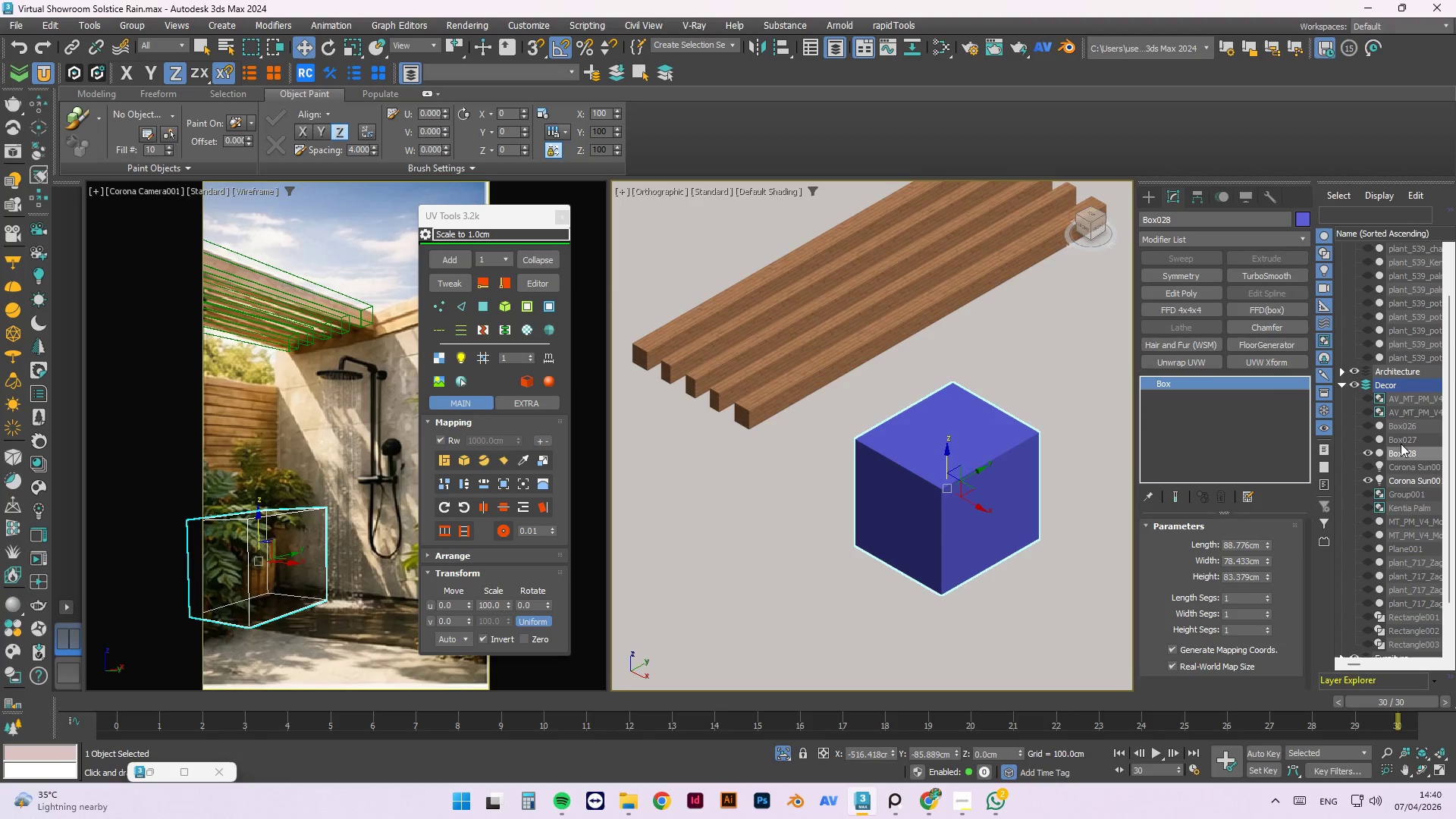 
right_click([1400, 453])
 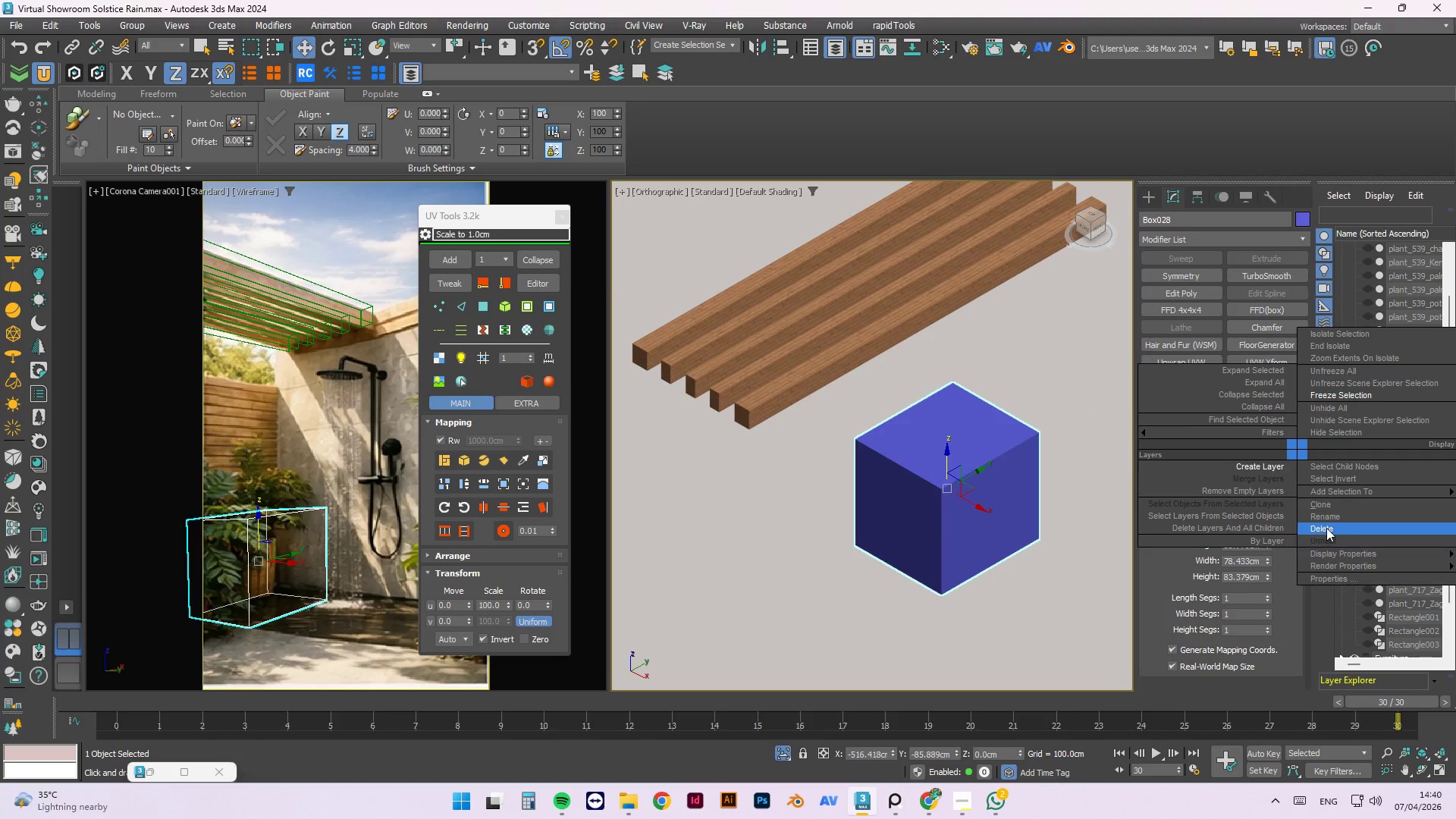 
left_click_drag(start_coordinate=[1326, 528], to_coordinate=[1425, 528])
 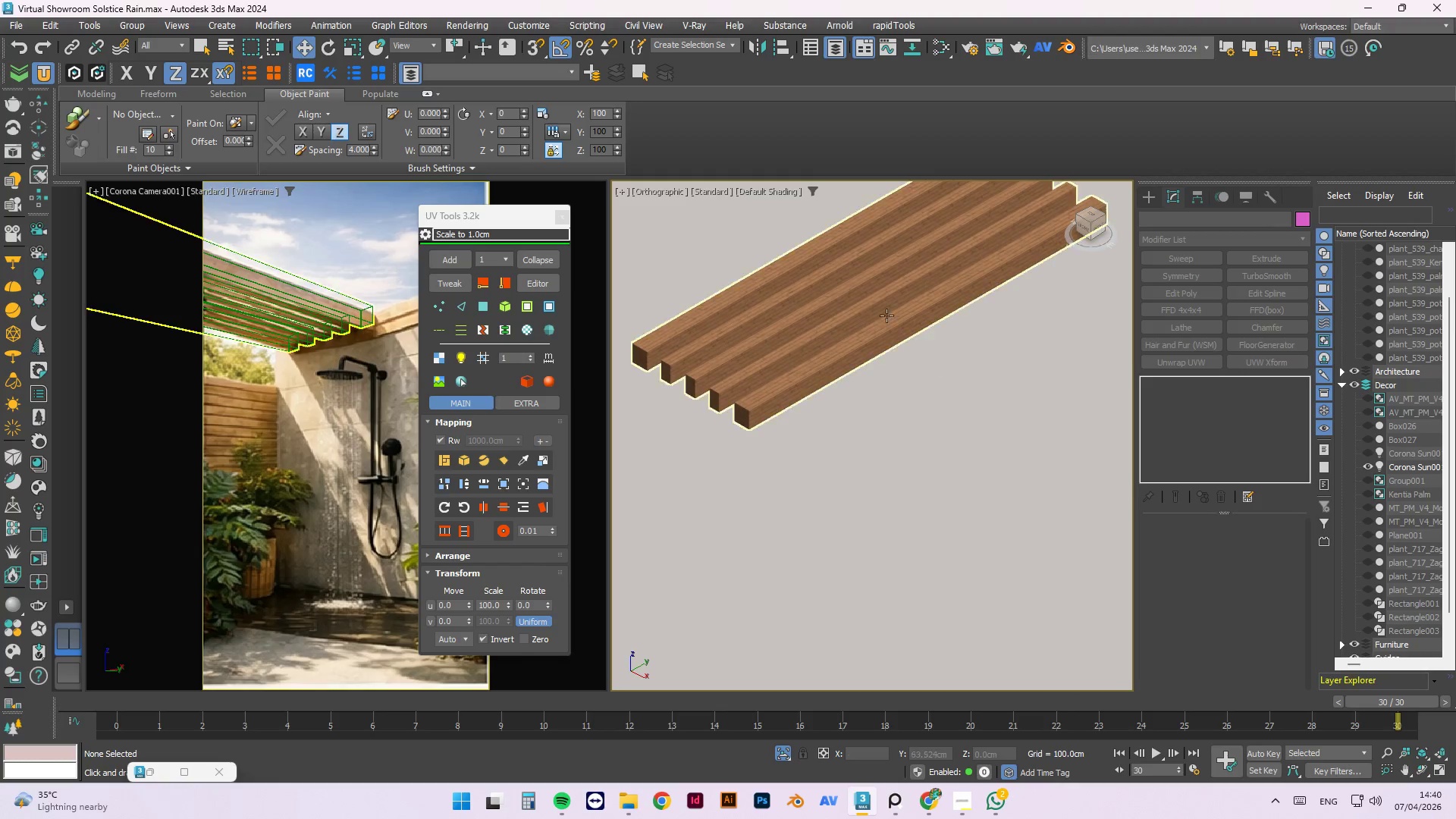 
left_click([874, 304])
 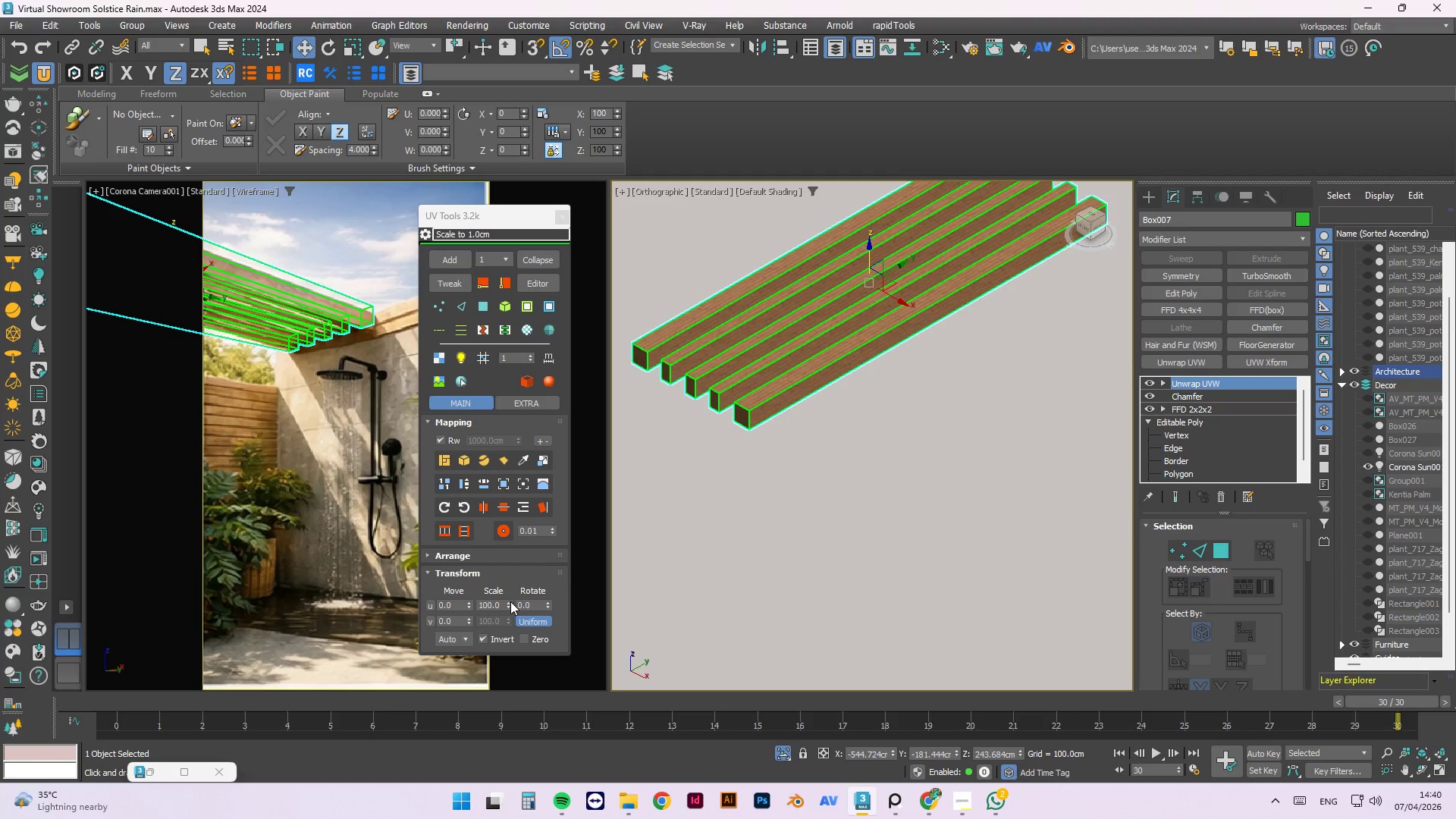 
scroll: coordinate [750, 429], scroll_direction: up, amount: 4.0
 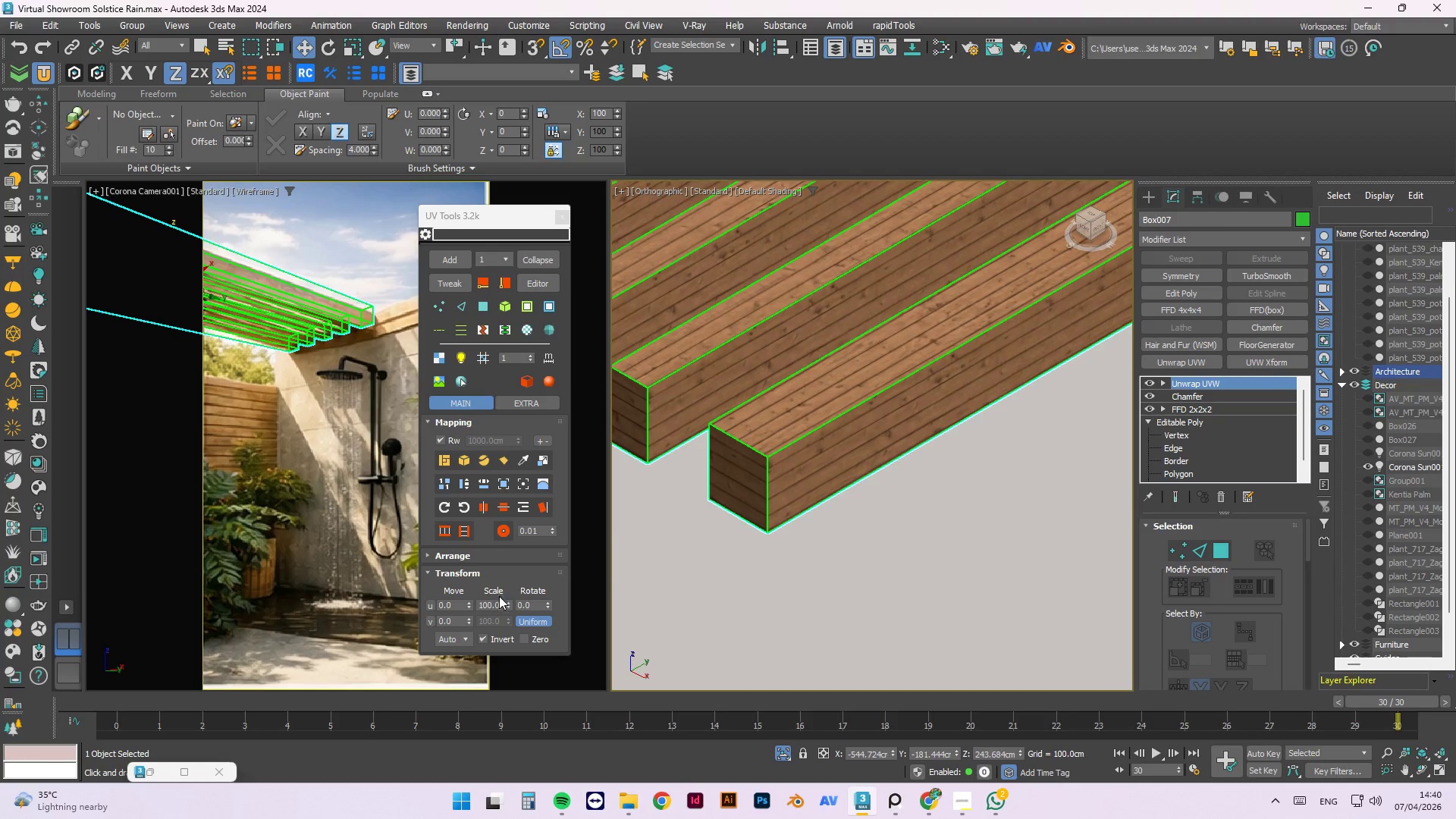 
left_click_drag(start_coordinate=[506, 599], to_coordinate=[680, 316])
 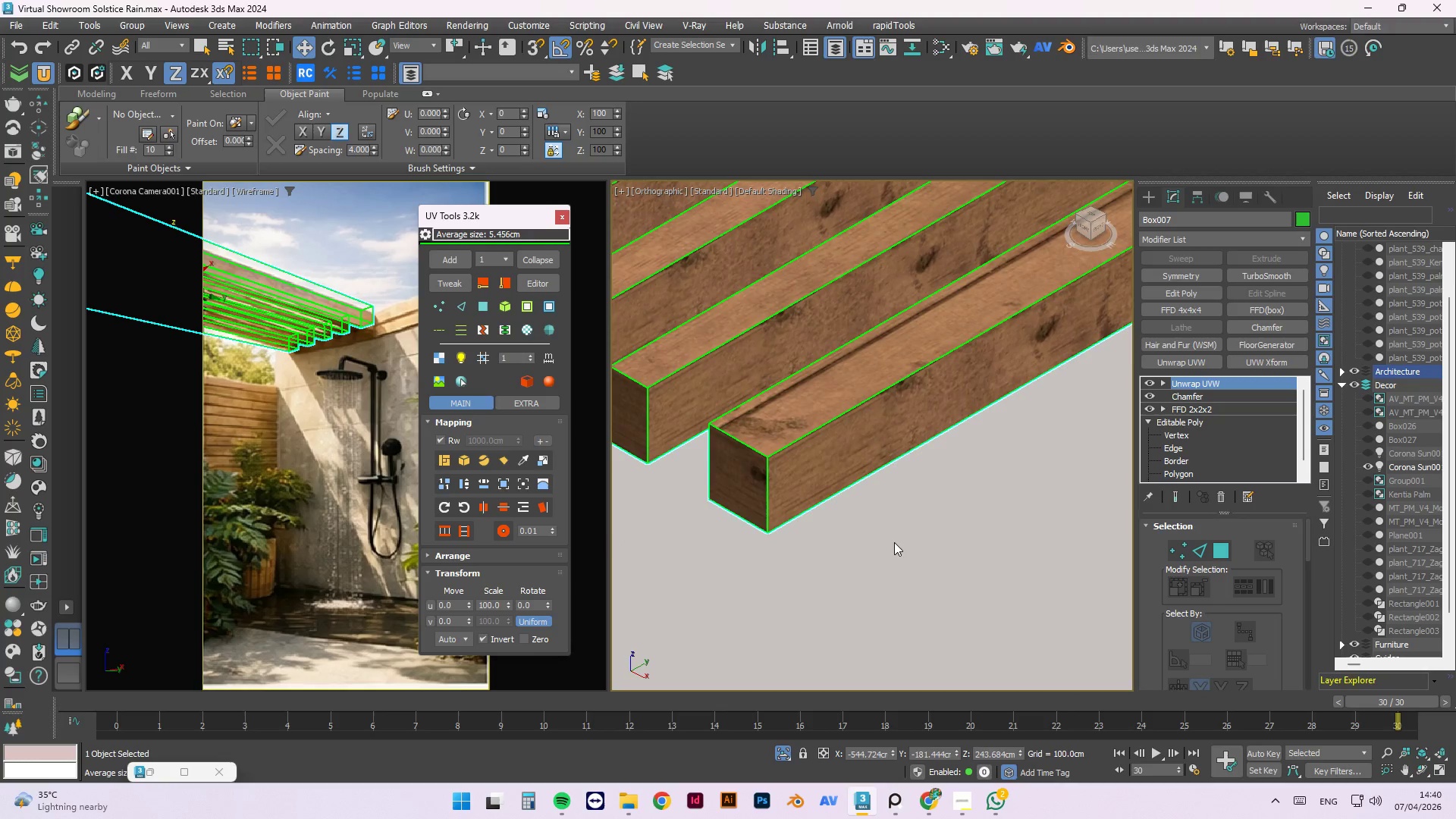 
scroll: coordinate [893, 546], scroll_direction: down, amount: 3.0
 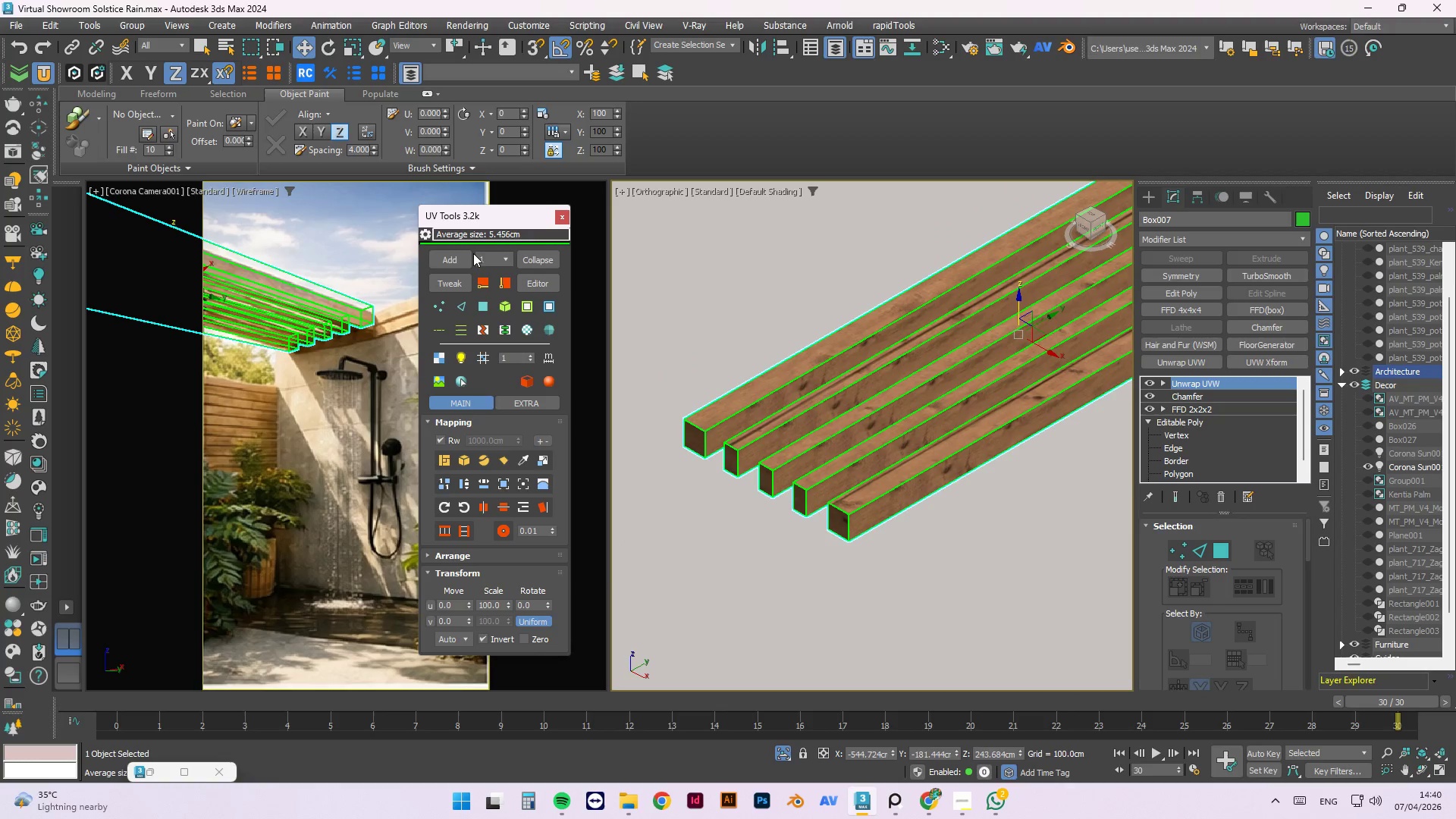 
left_click([465, 283])
 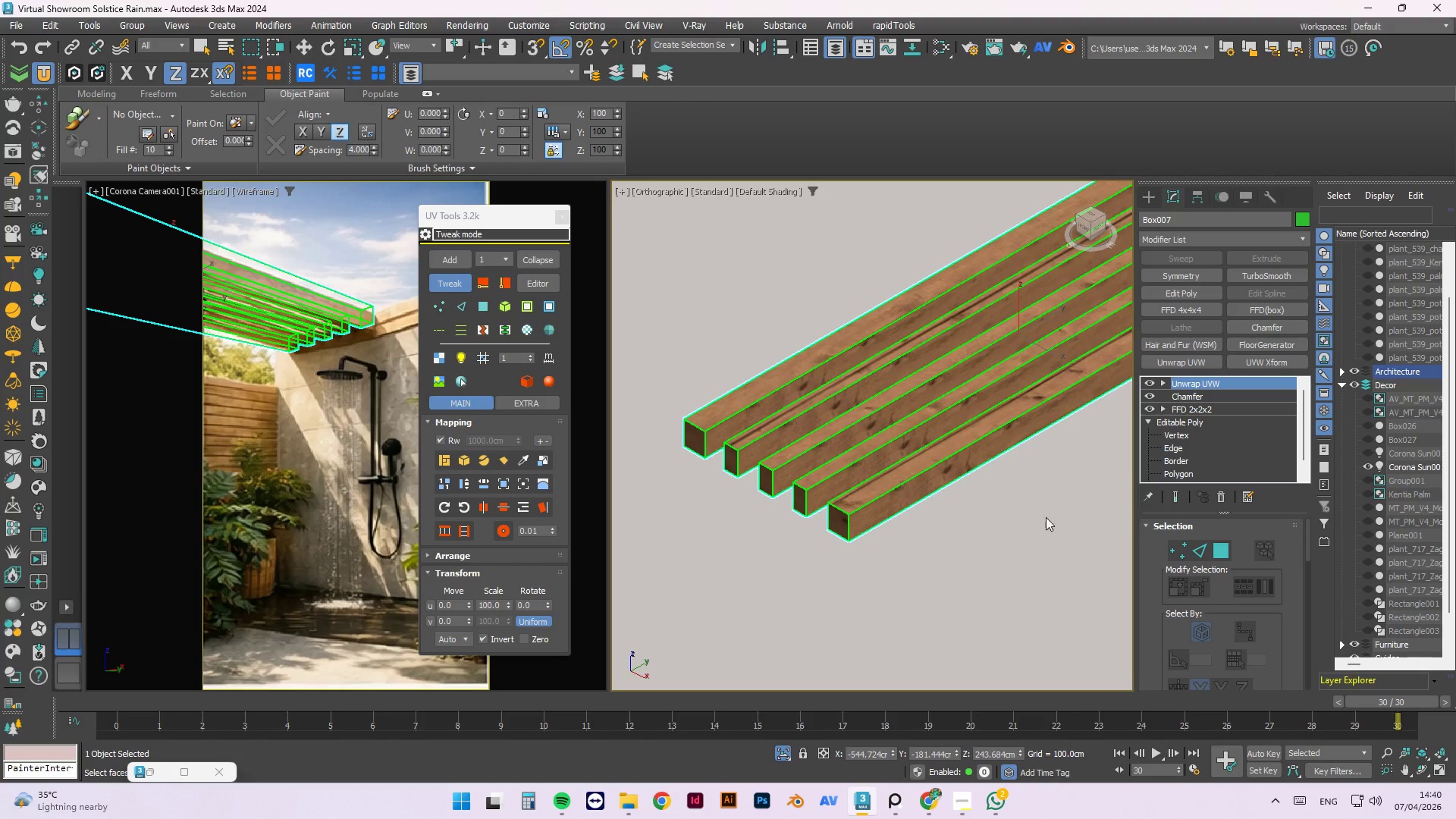 
scroll: coordinate [908, 420], scroll_direction: up, amount: 3.0
 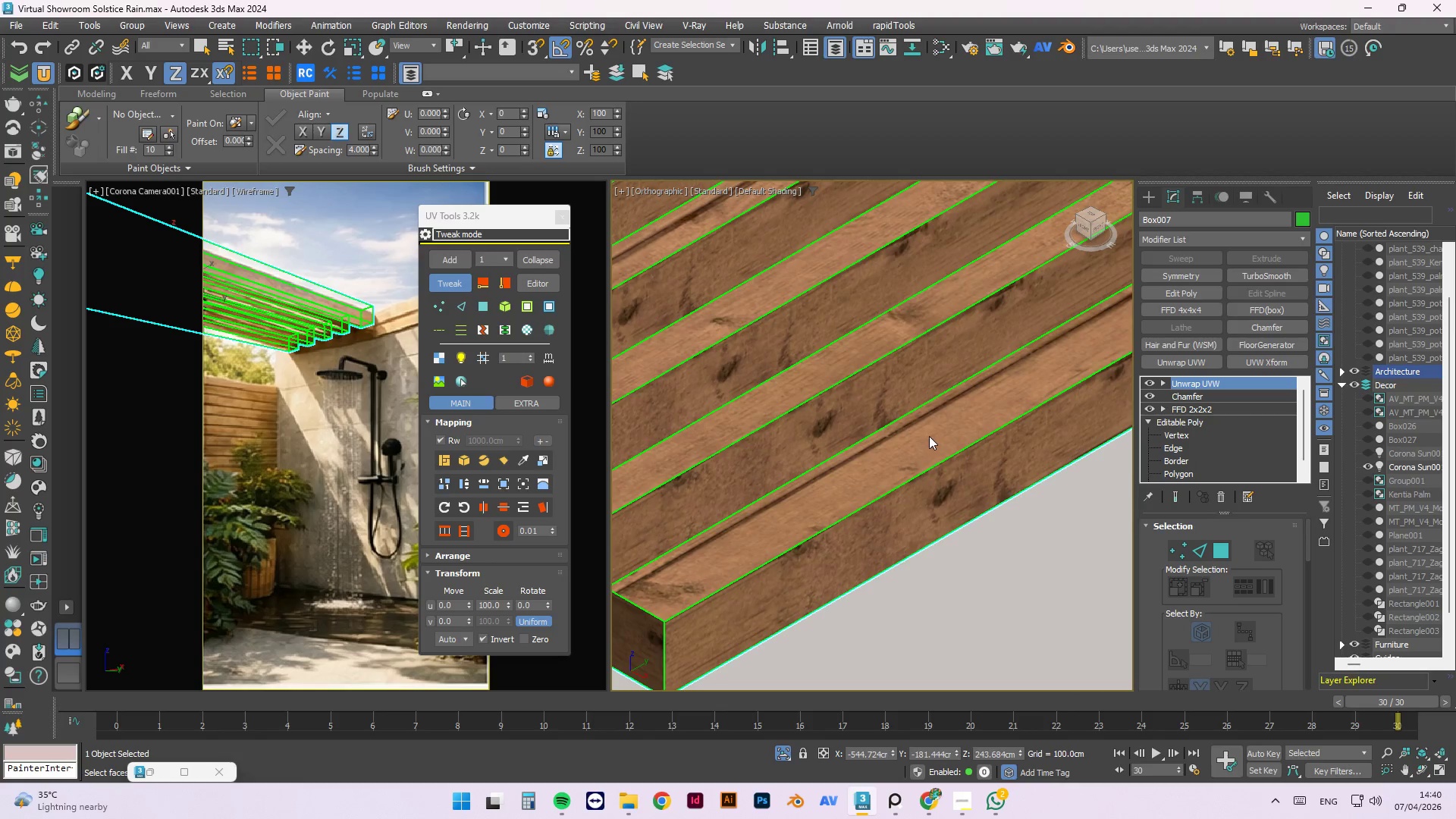 
left_click_drag(start_coordinate=[929, 436], to_coordinate=[917, 429])
 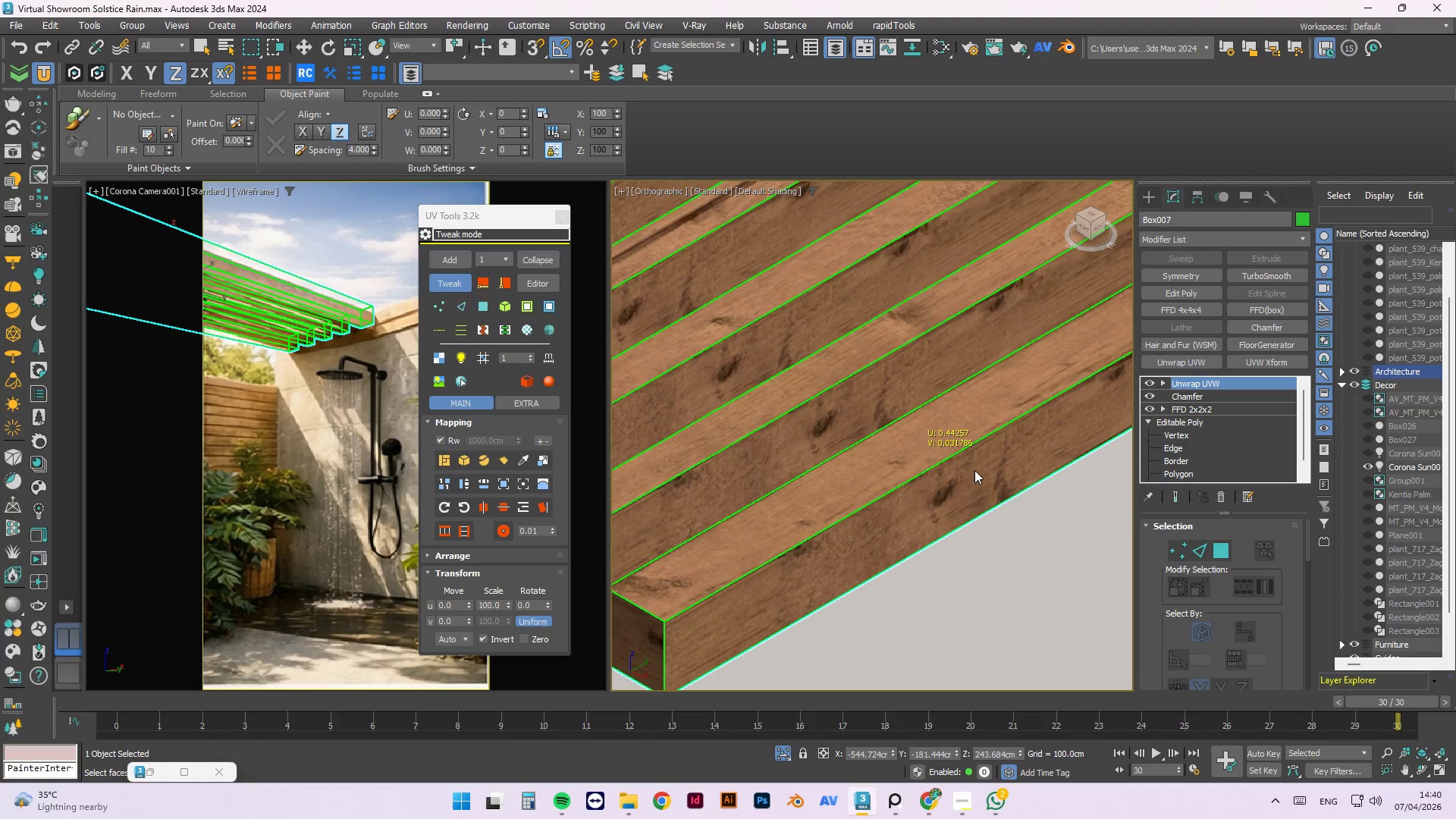 
left_click_drag(start_coordinate=[974, 470], to_coordinate=[999, 538])
 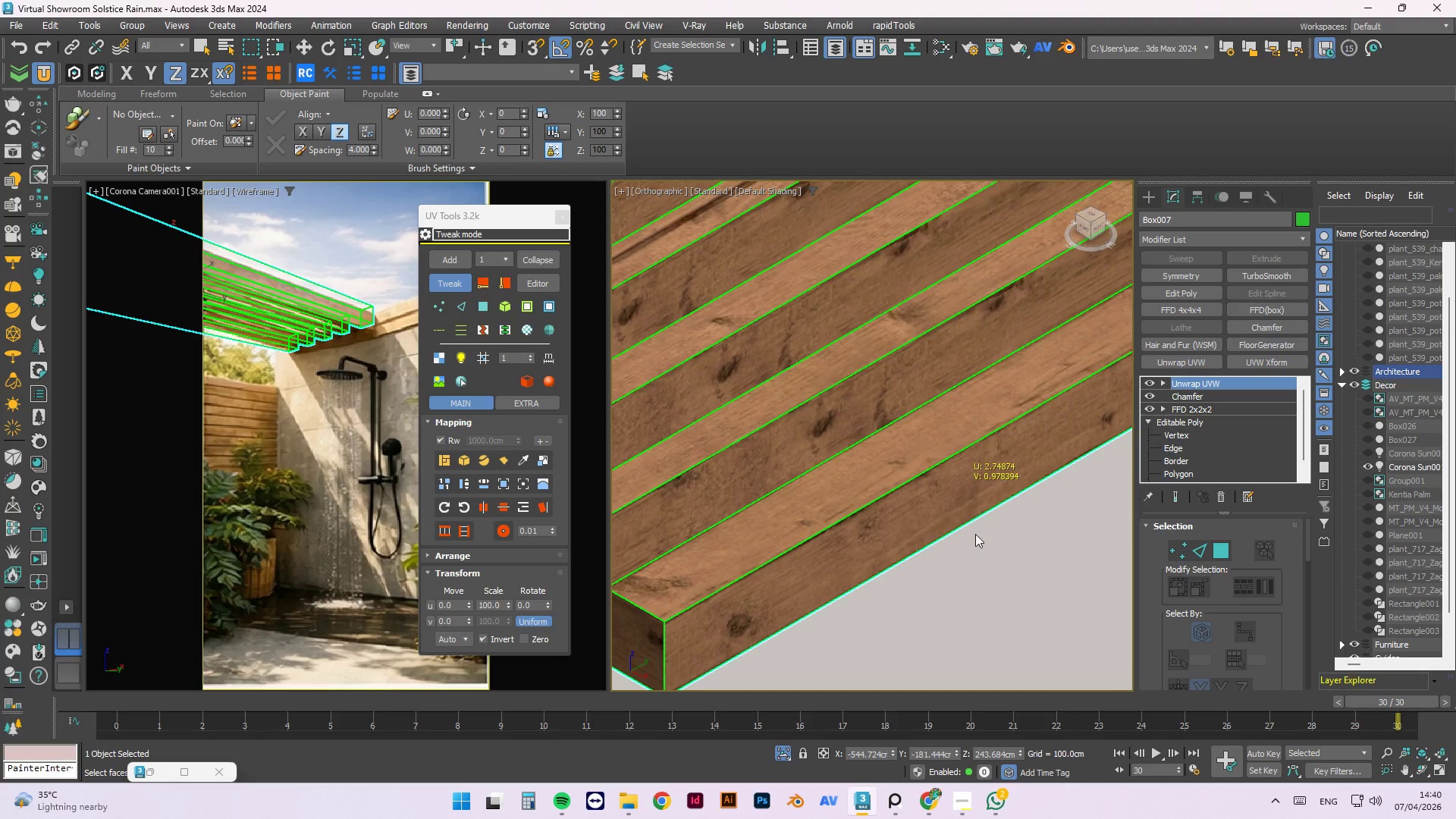 
scroll: coordinate [822, 500], scroll_direction: down, amount: 5.0
 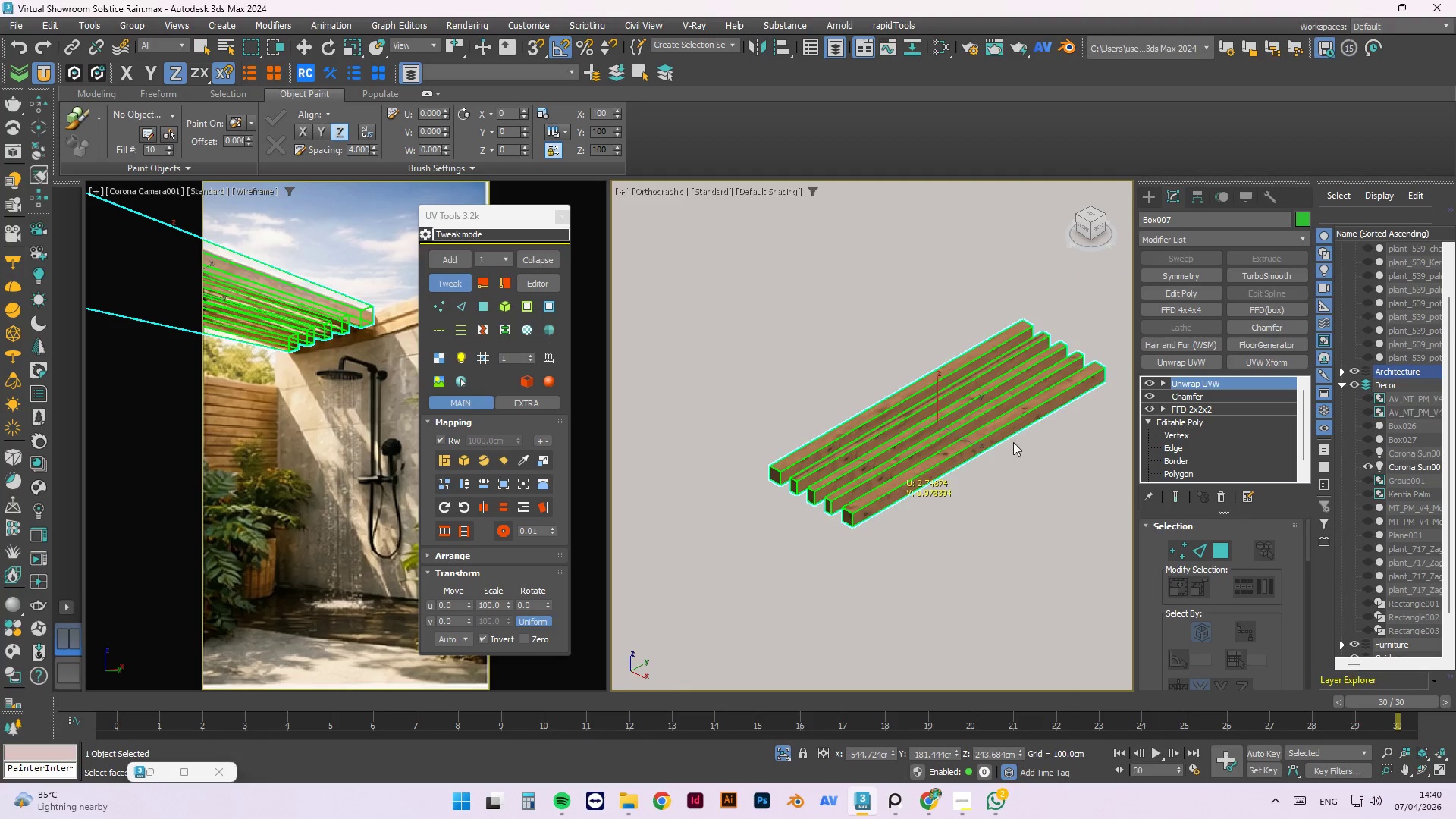 
hold_key(key=AltLeft, duration=0.78)
 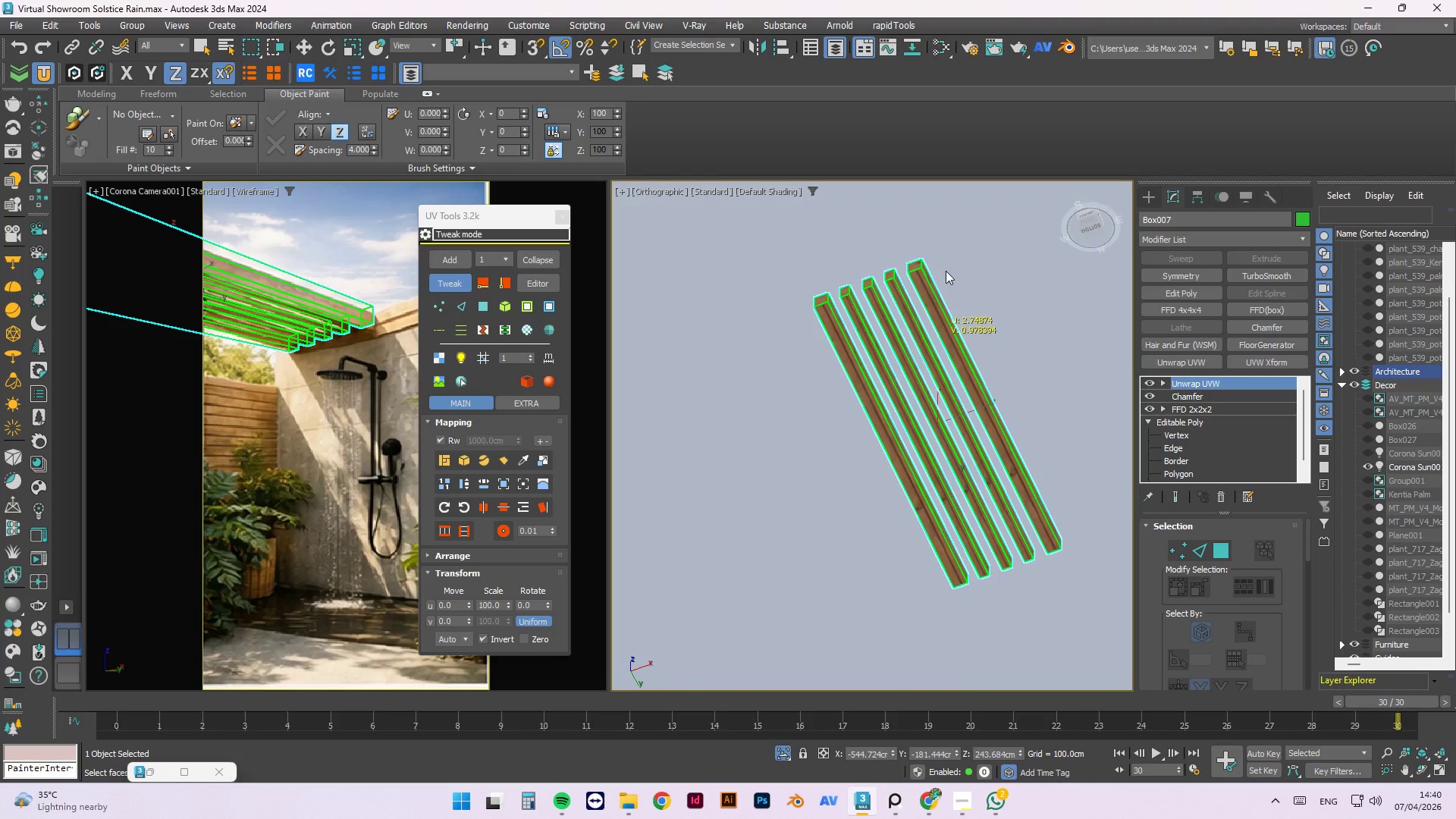 
left_click_drag(start_coordinate=[920, 321], to_coordinate=[773, 385])
 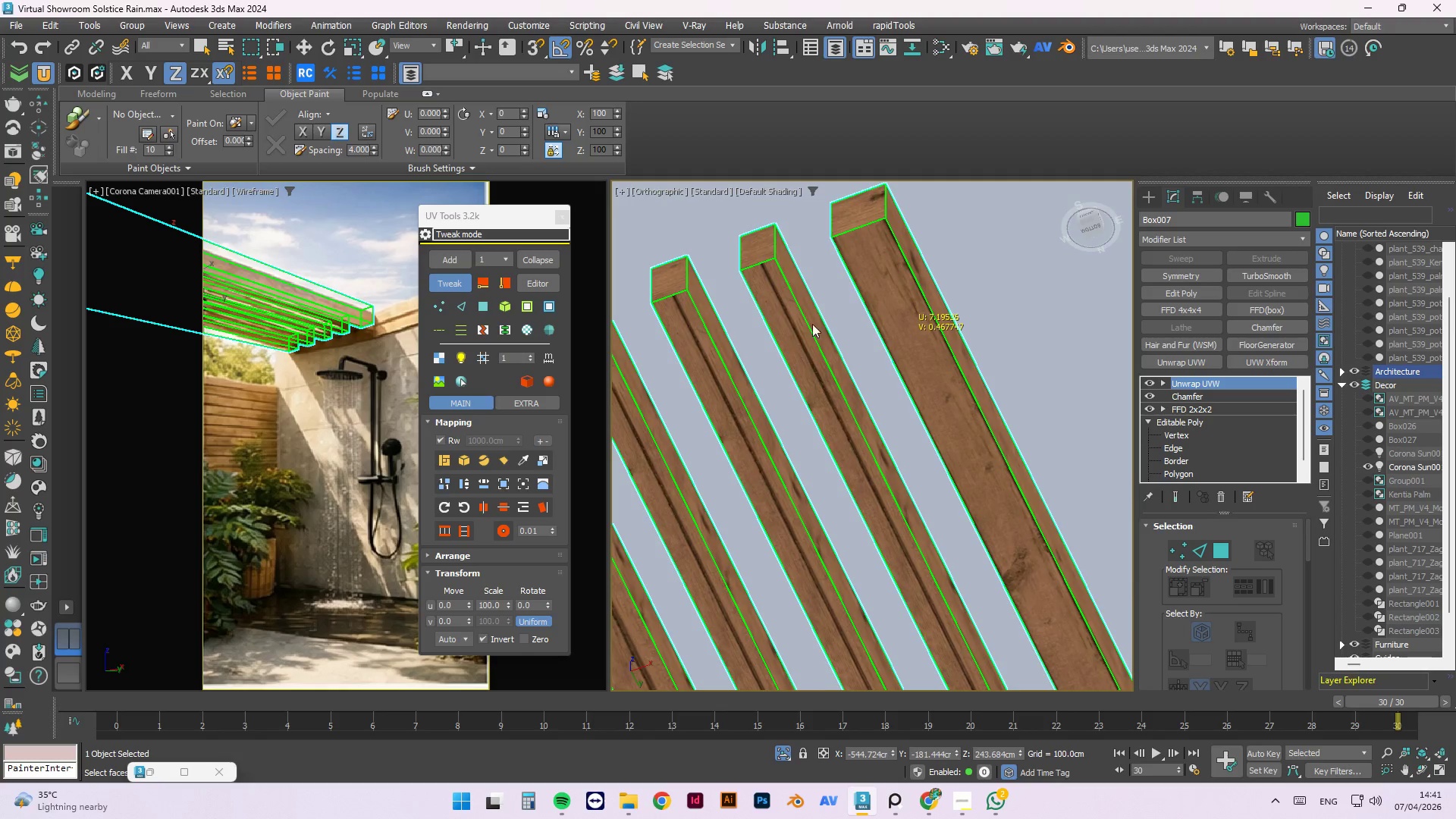 
scroll: coordinate [993, 521], scroll_direction: up, amount: 5.0
 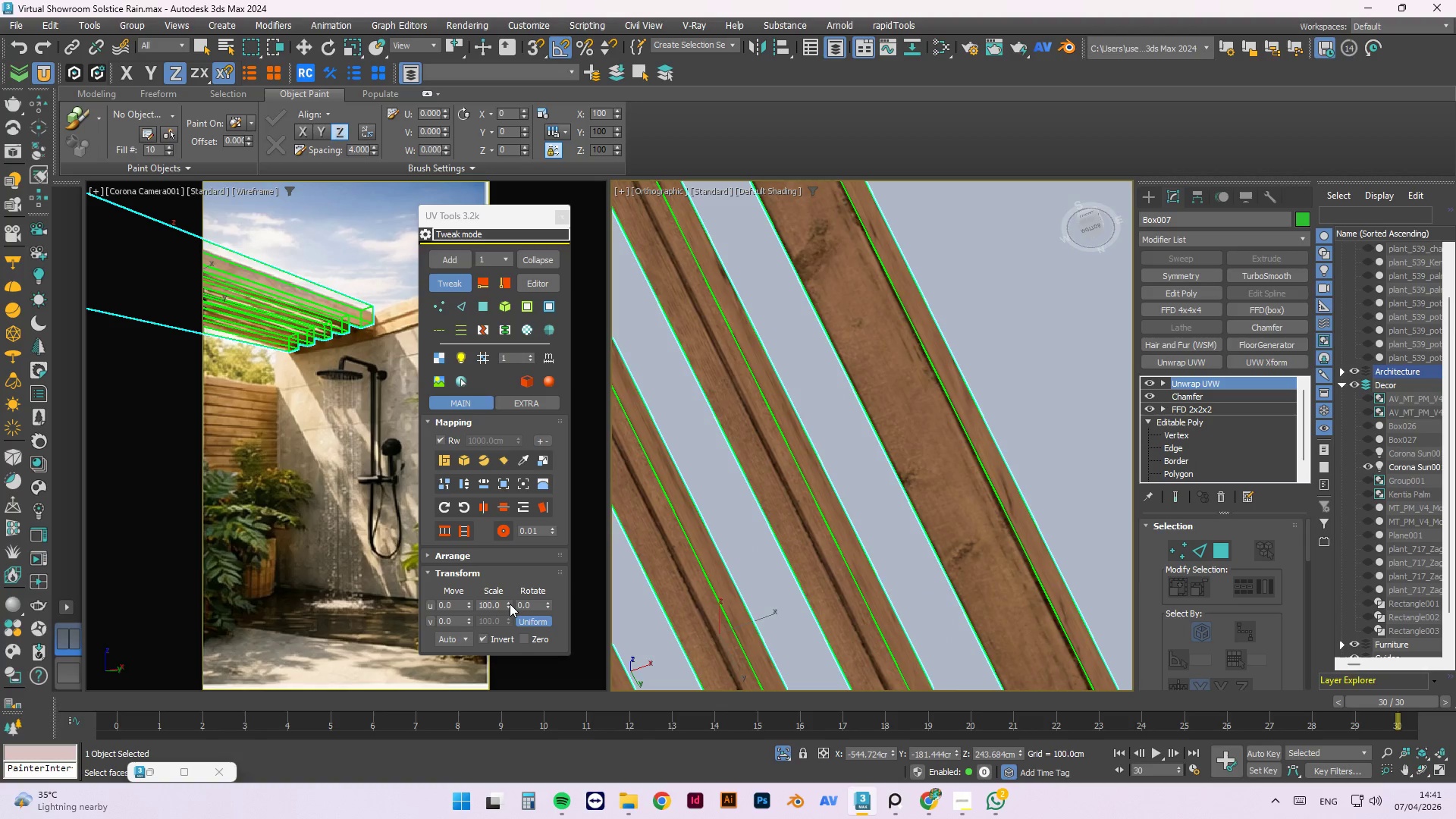 
left_click_drag(start_coordinate=[508, 601], to_coordinate=[503, 511])
 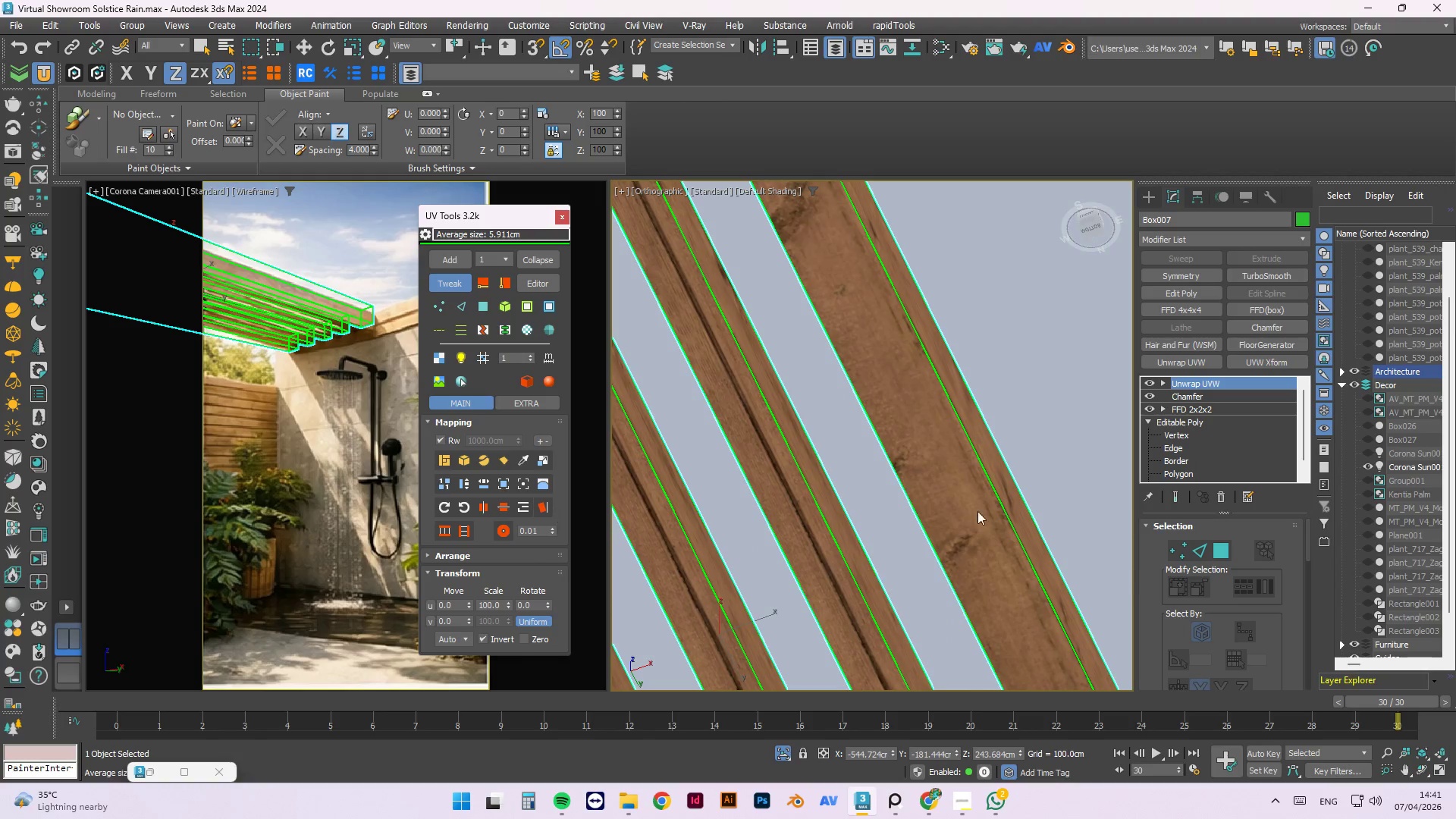 
scroll: coordinate [982, 518], scroll_direction: down, amount: 2.0
 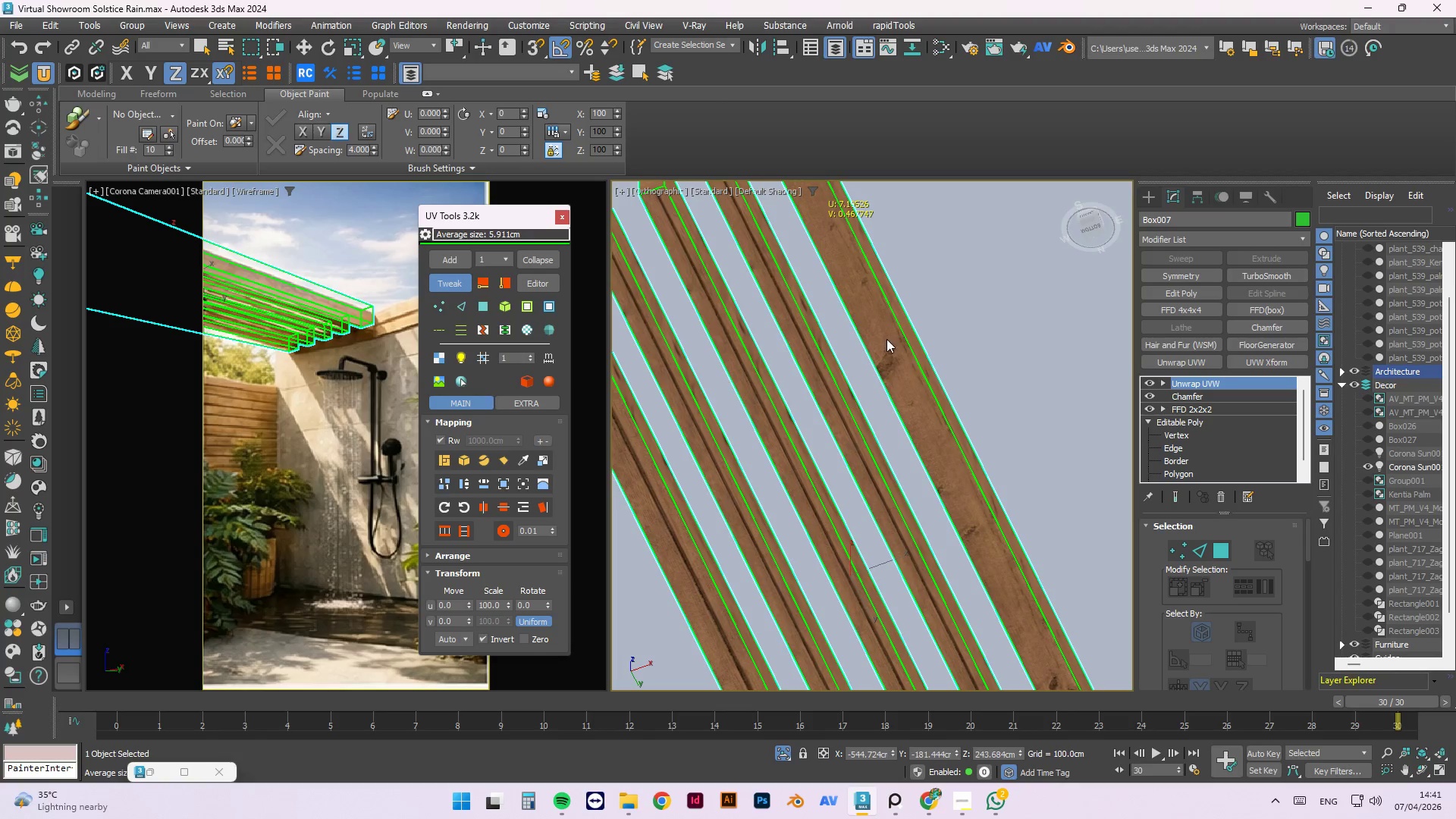 
hold_key(key=AltLeft, duration=1.5)
 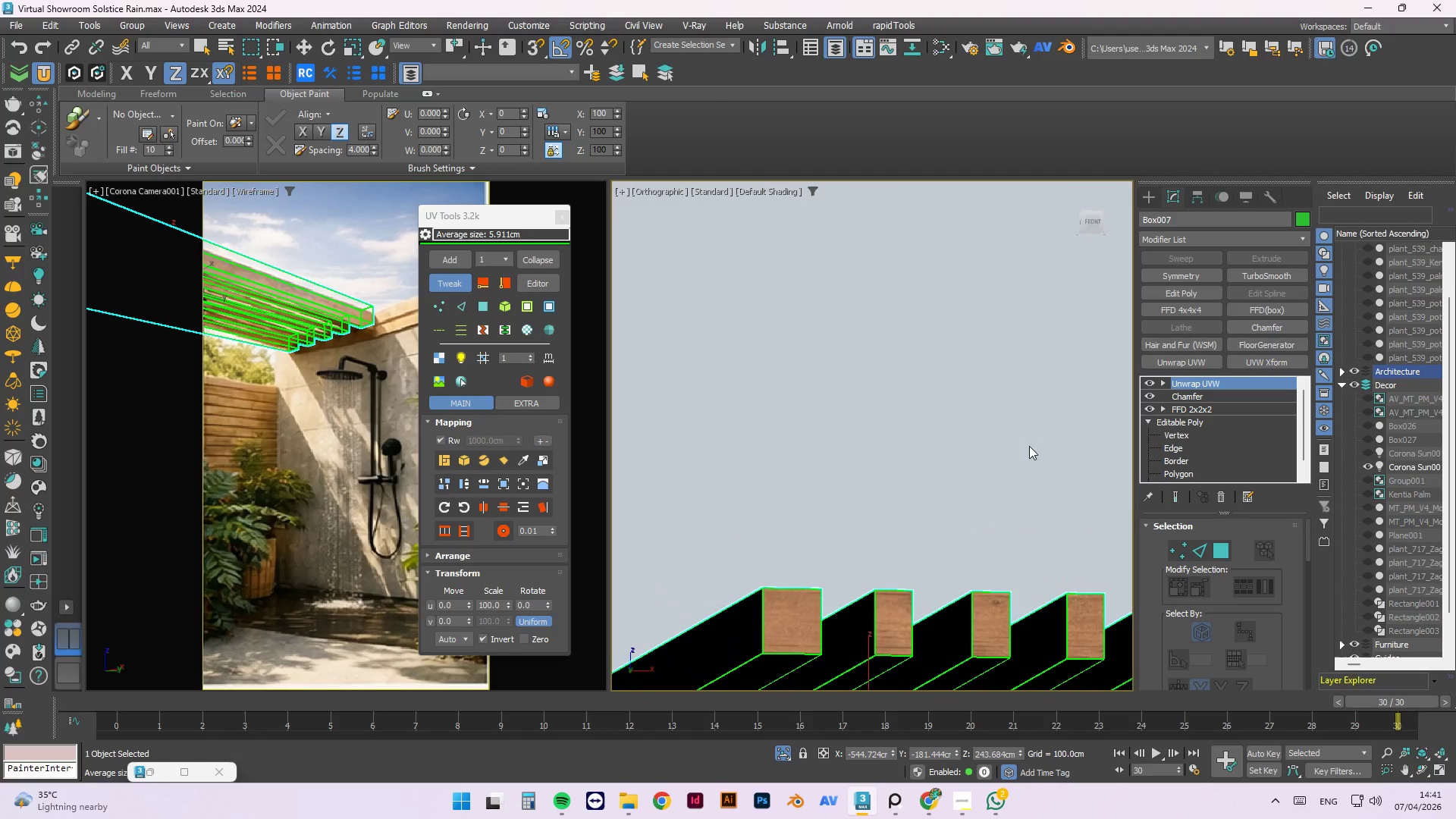 
scroll: coordinate [890, 378], scroll_direction: up, amount: 1.0
 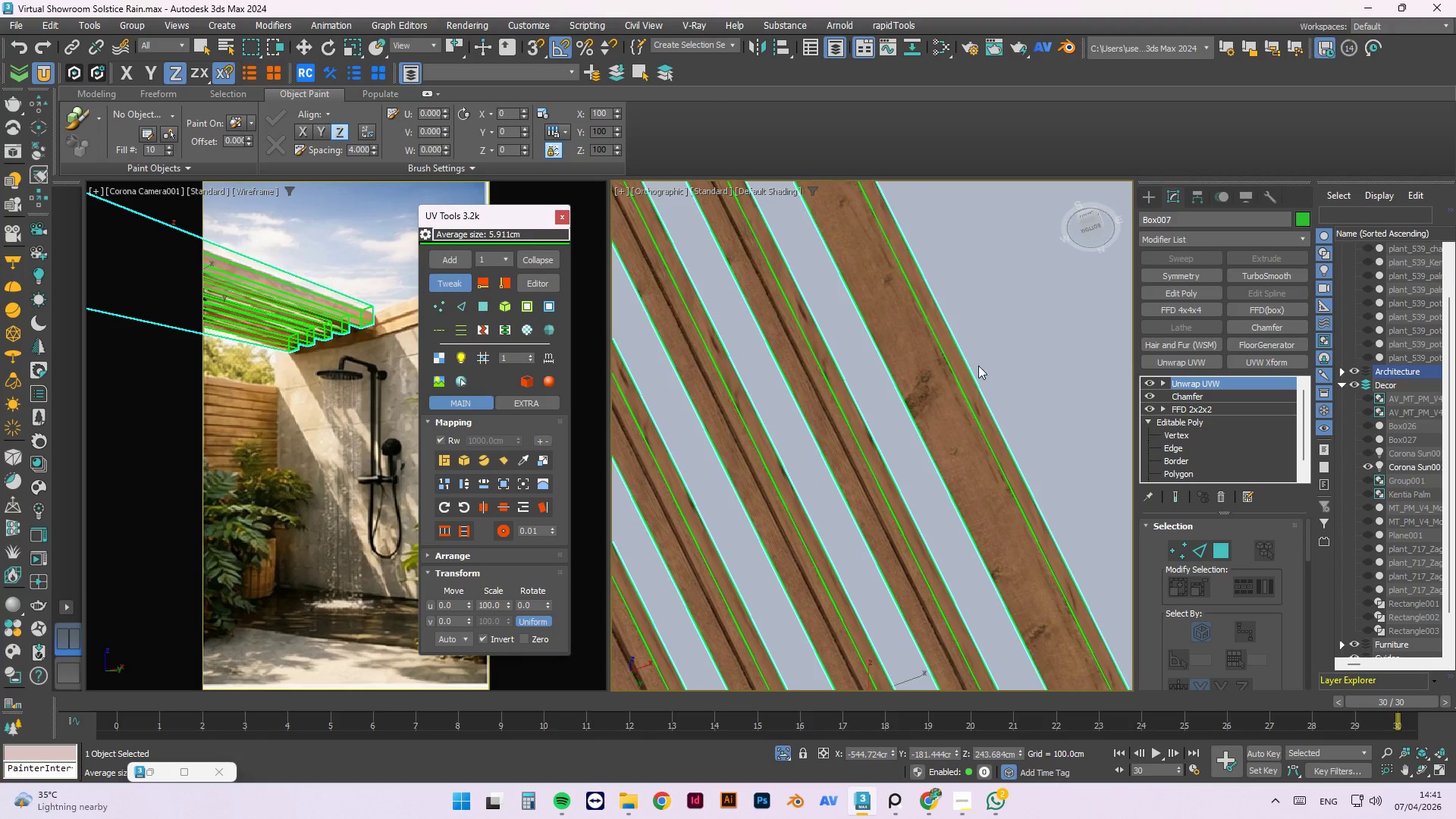 
hold_key(key=AltLeft, duration=0.8)
 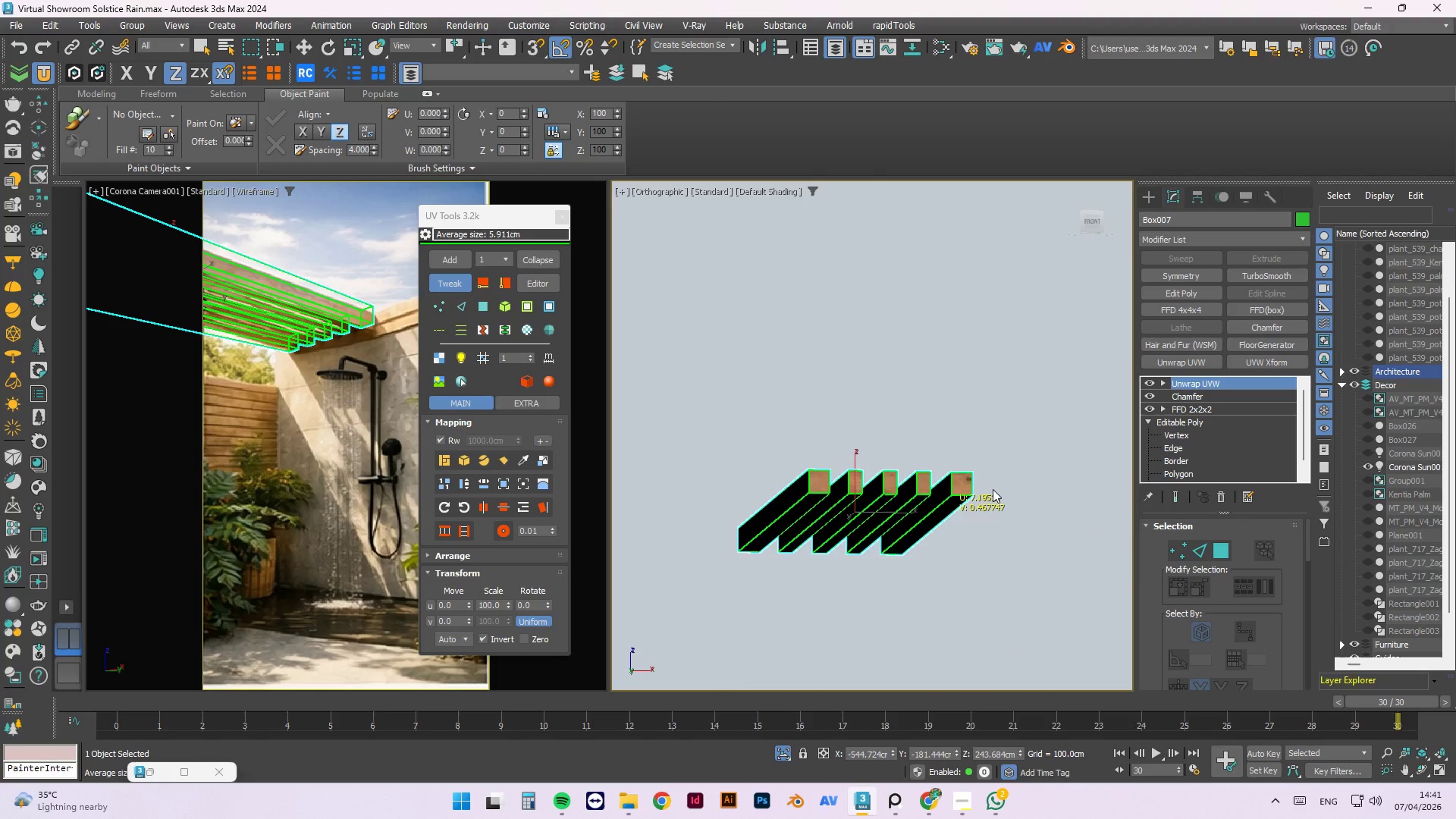 
hold_key(key=AltLeft, duration=1.5)
 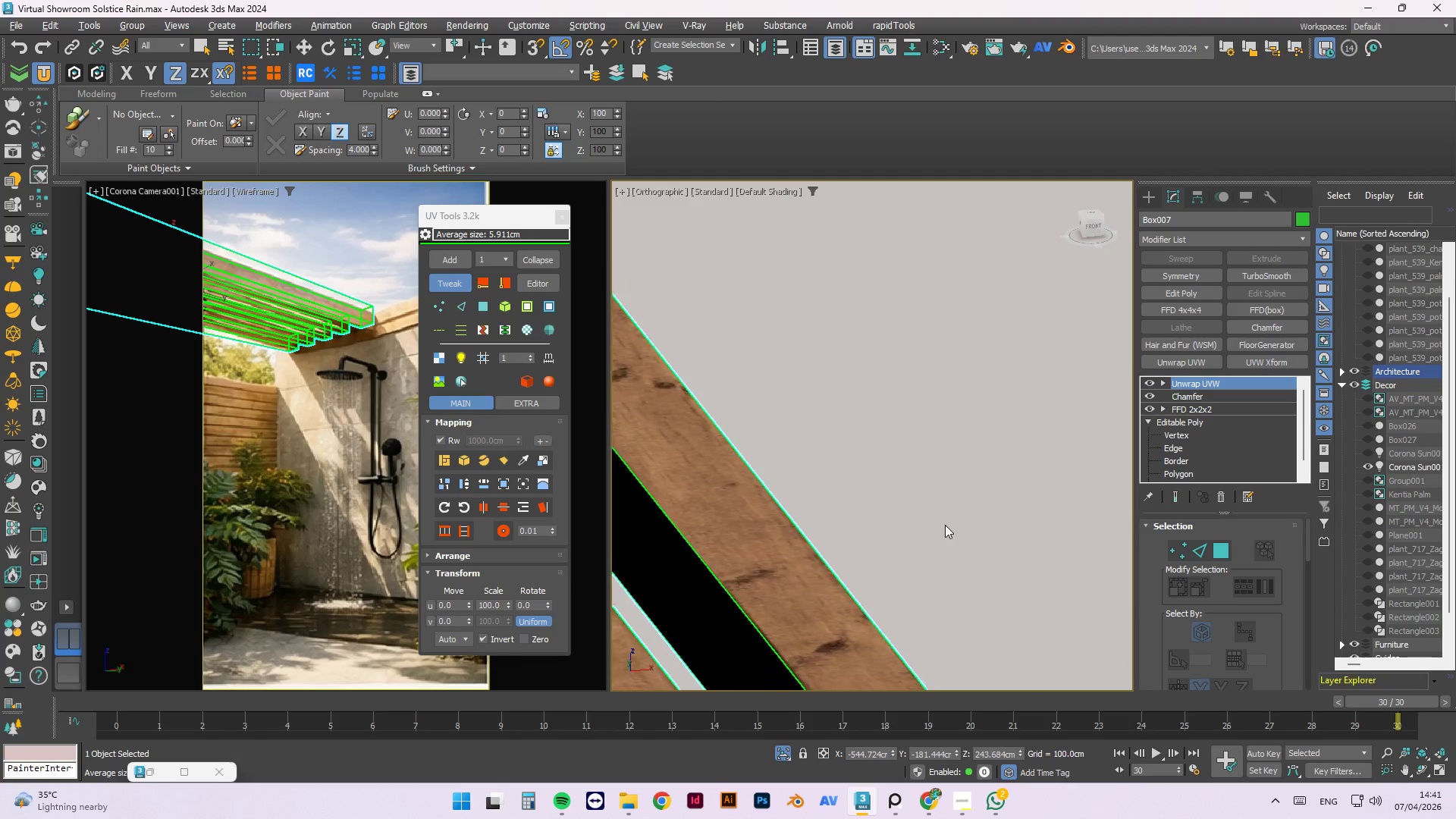 
hold_key(key=AltLeft, duration=1.5)
 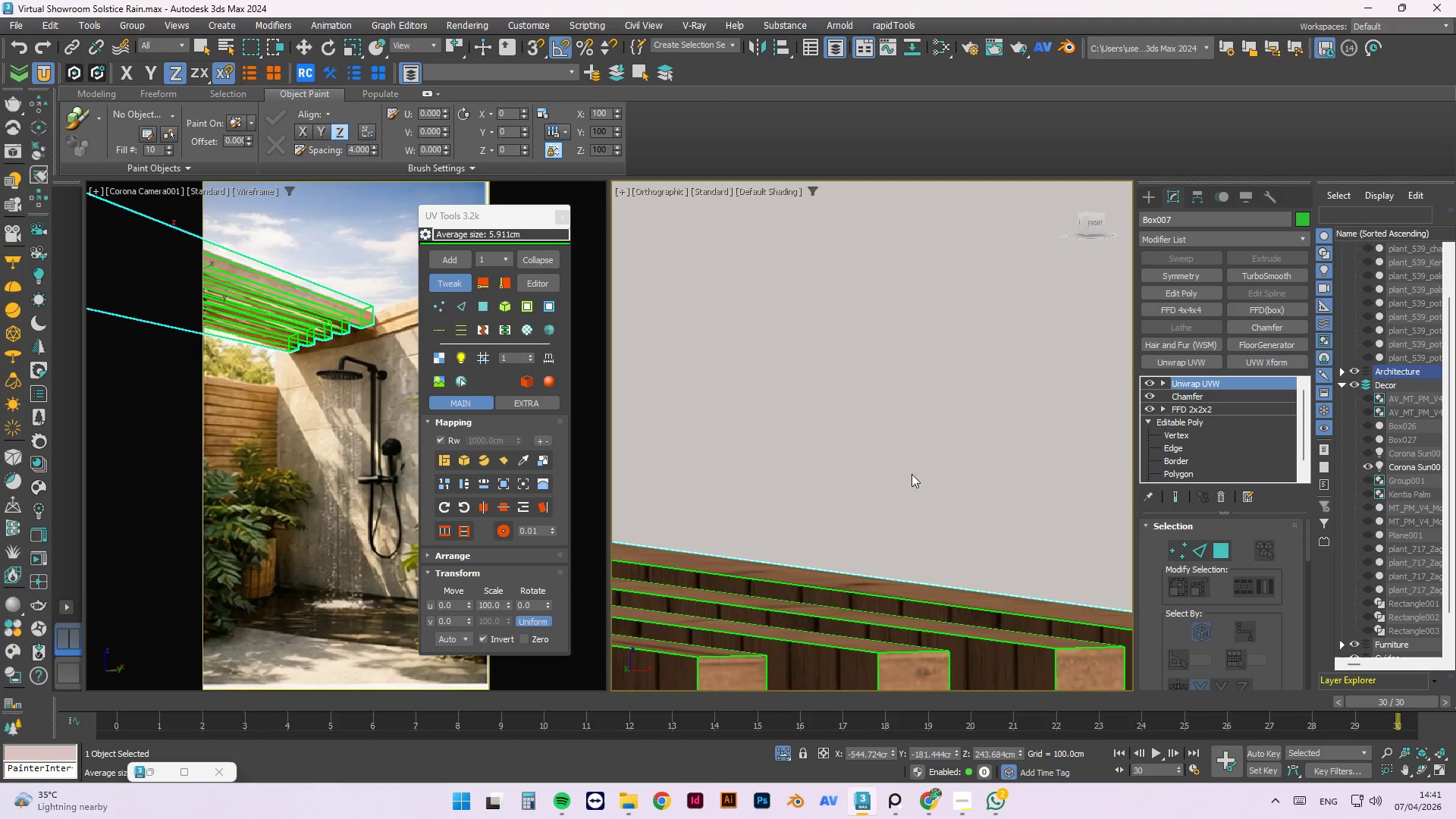 
scroll: coordinate [928, 487], scroll_direction: up, amount: 2.0
 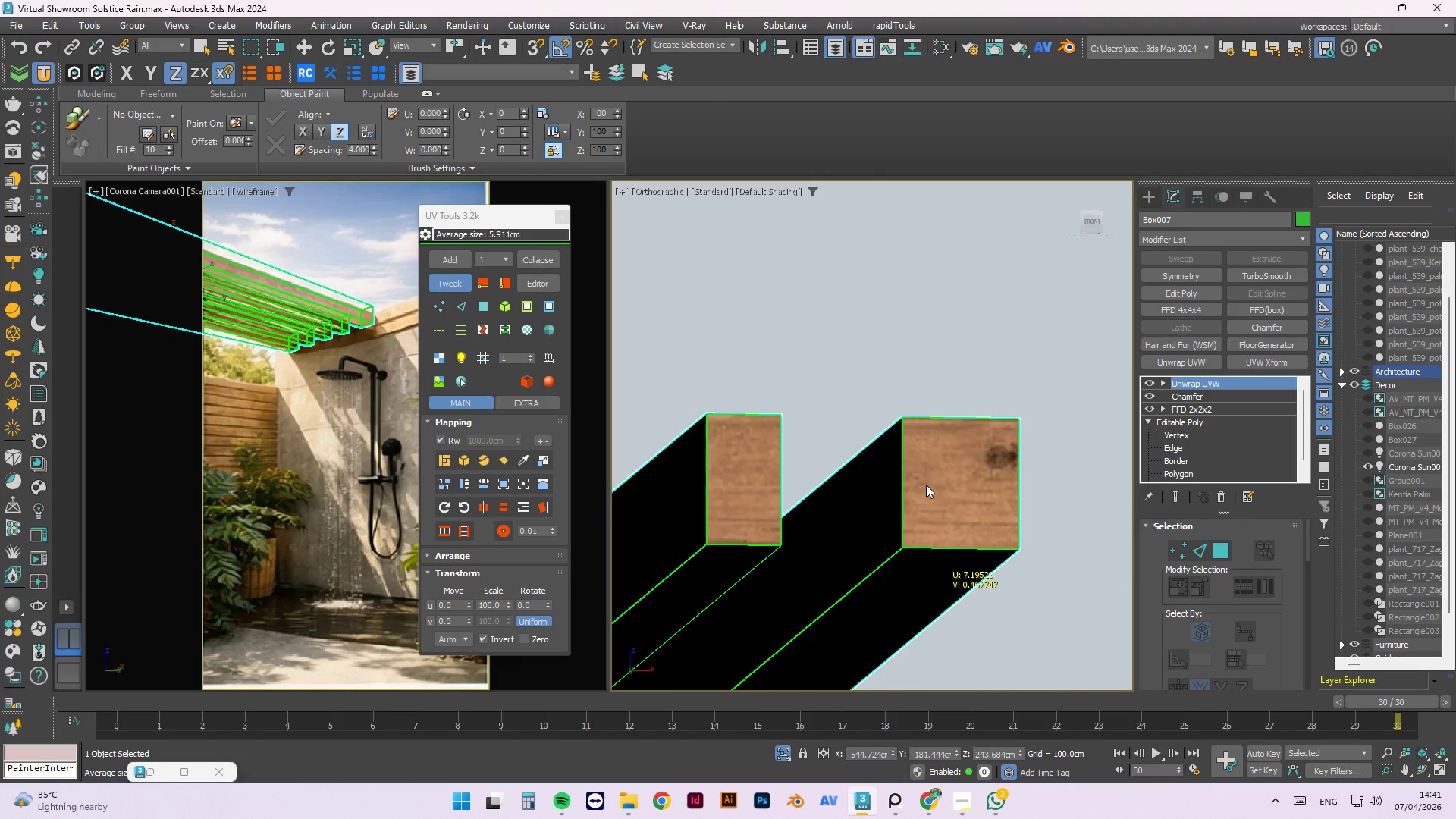 
hold_key(key=AltLeft, duration=0.44)
 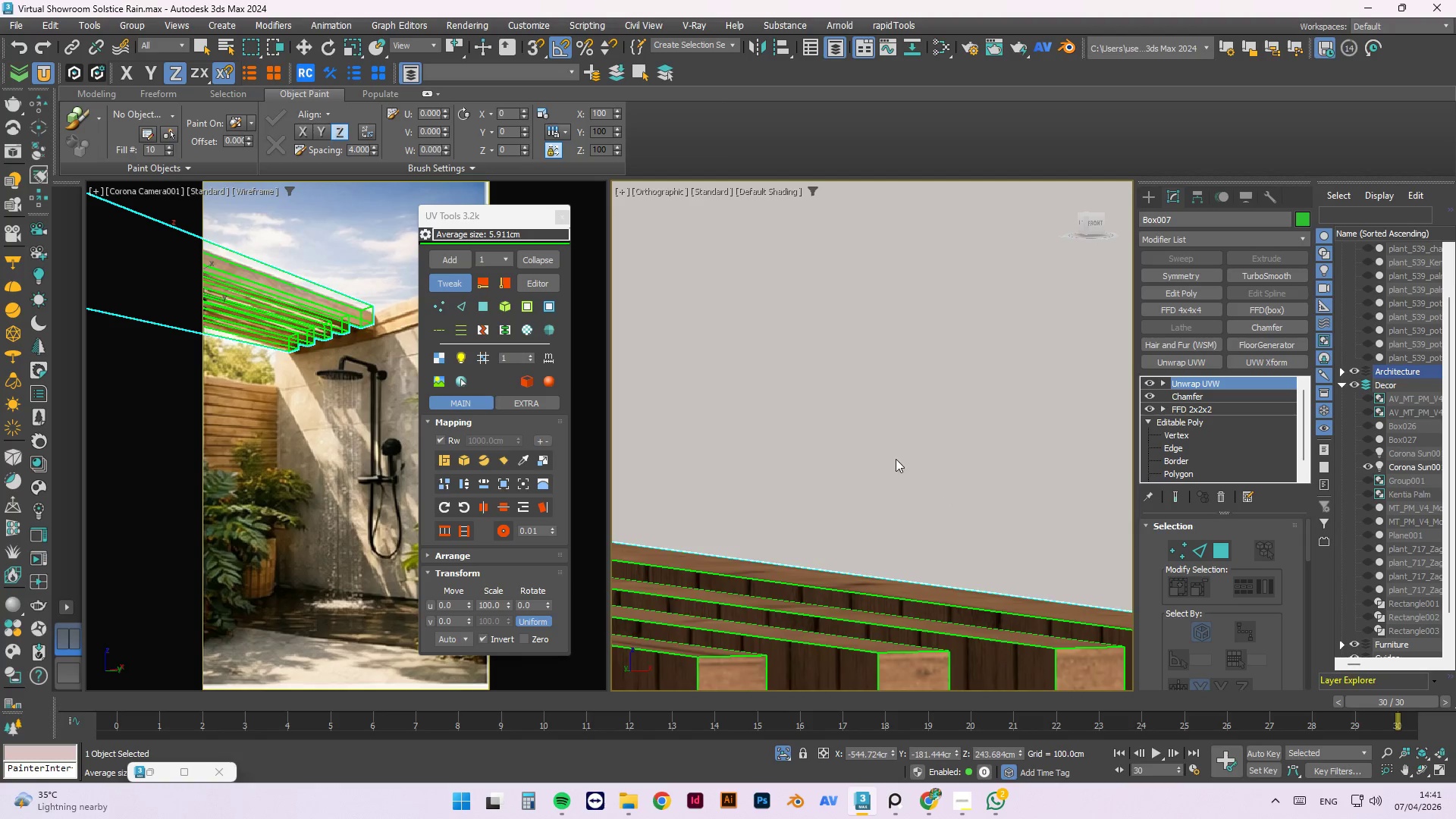 
hold_key(key=AltLeft, duration=1.5)
 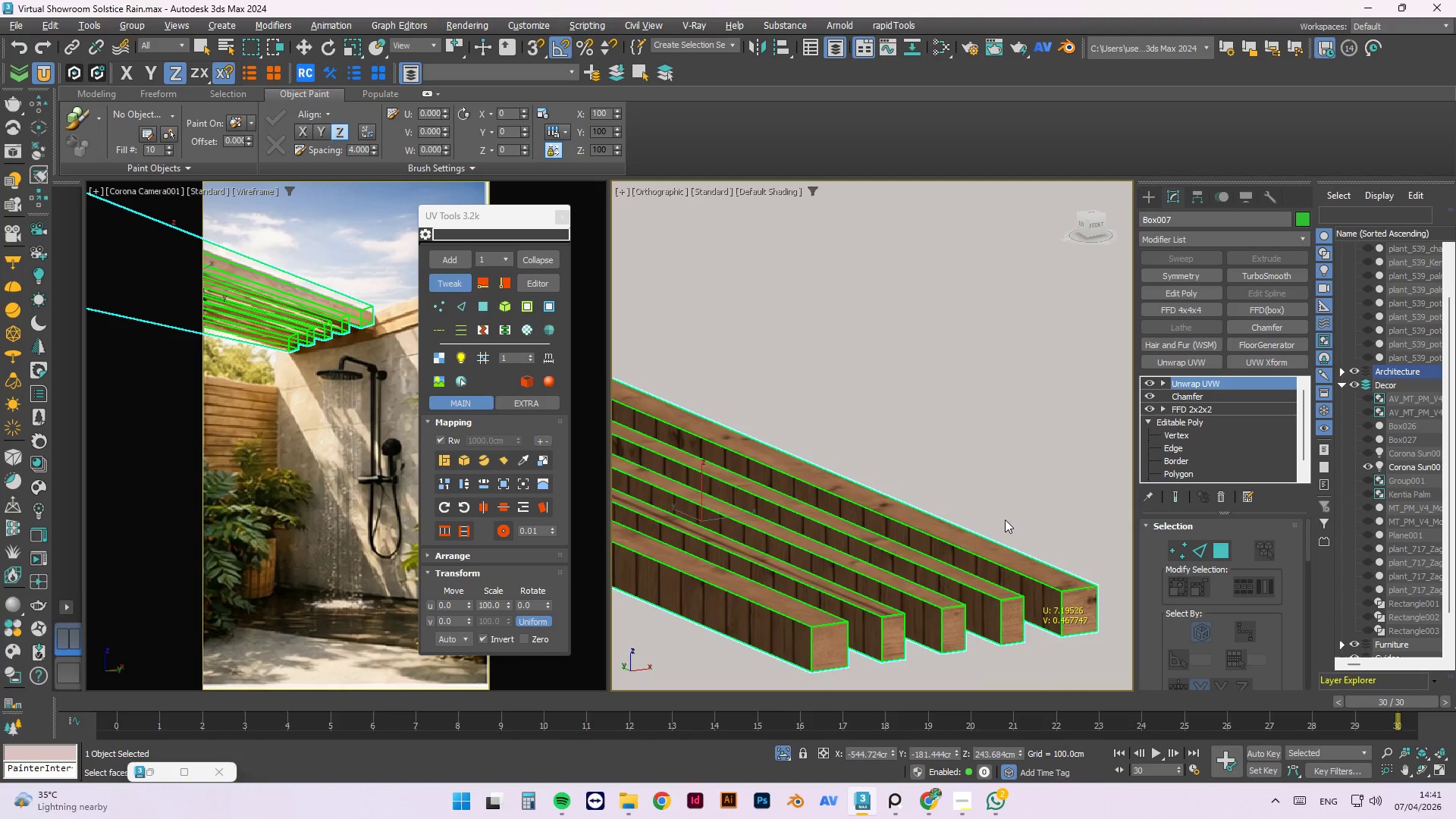 
scroll: coordinate [889, 453], scroll_direction: down, amount: 3.0
 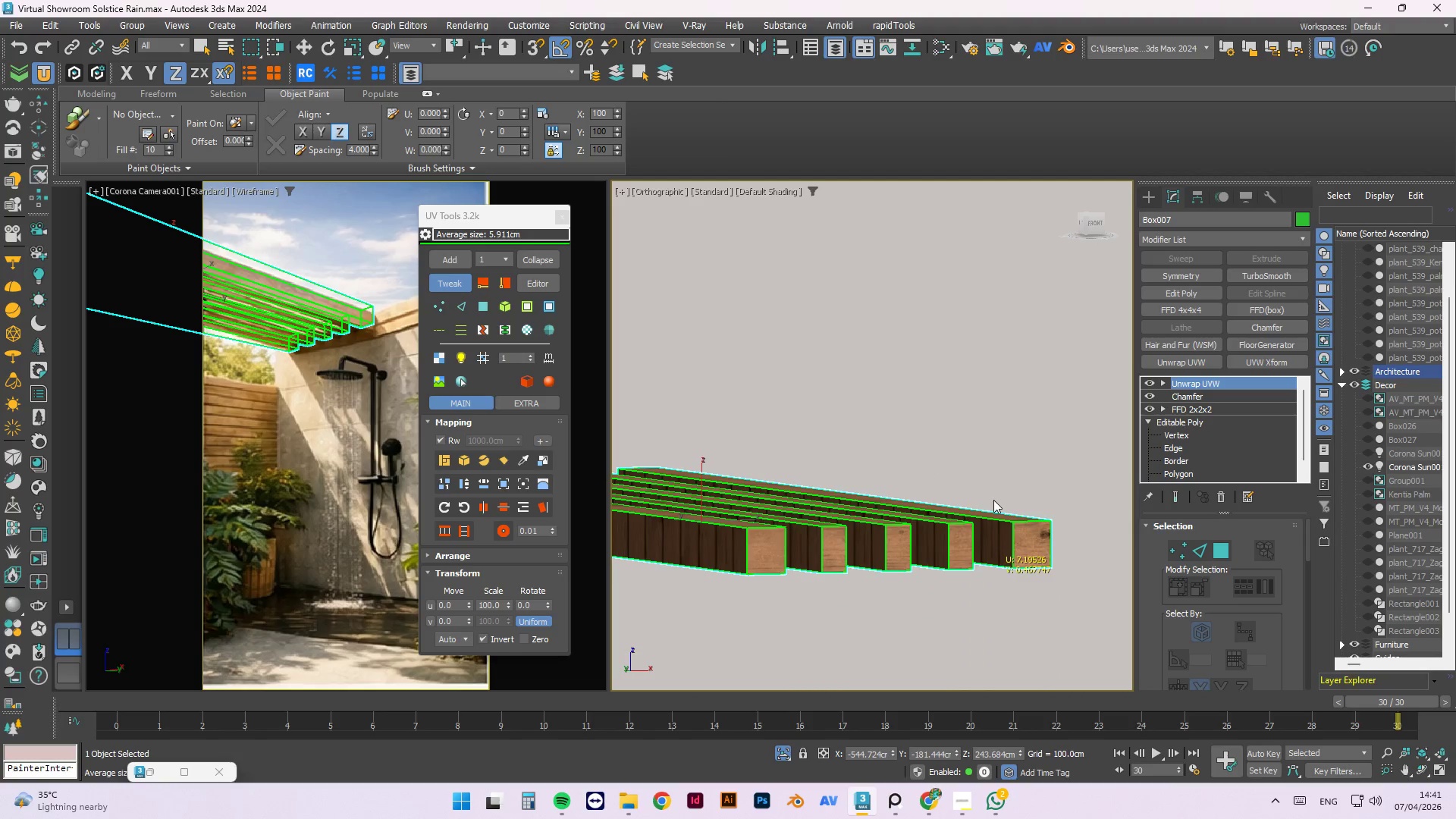 
hold_key(key=AltLeft, duration=1.52)
 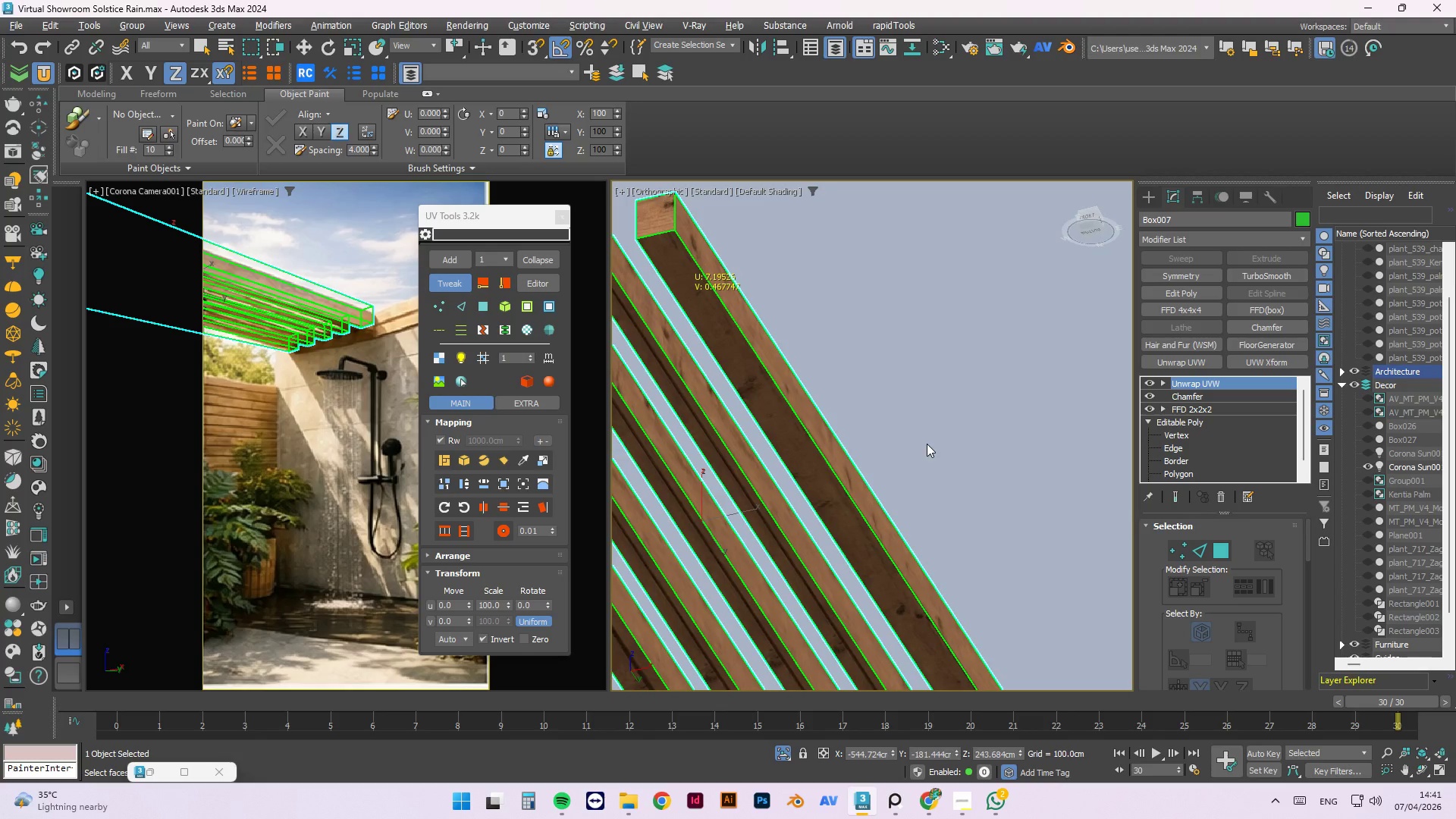 
hold_key(key=AltLeft, duration=0.47)
 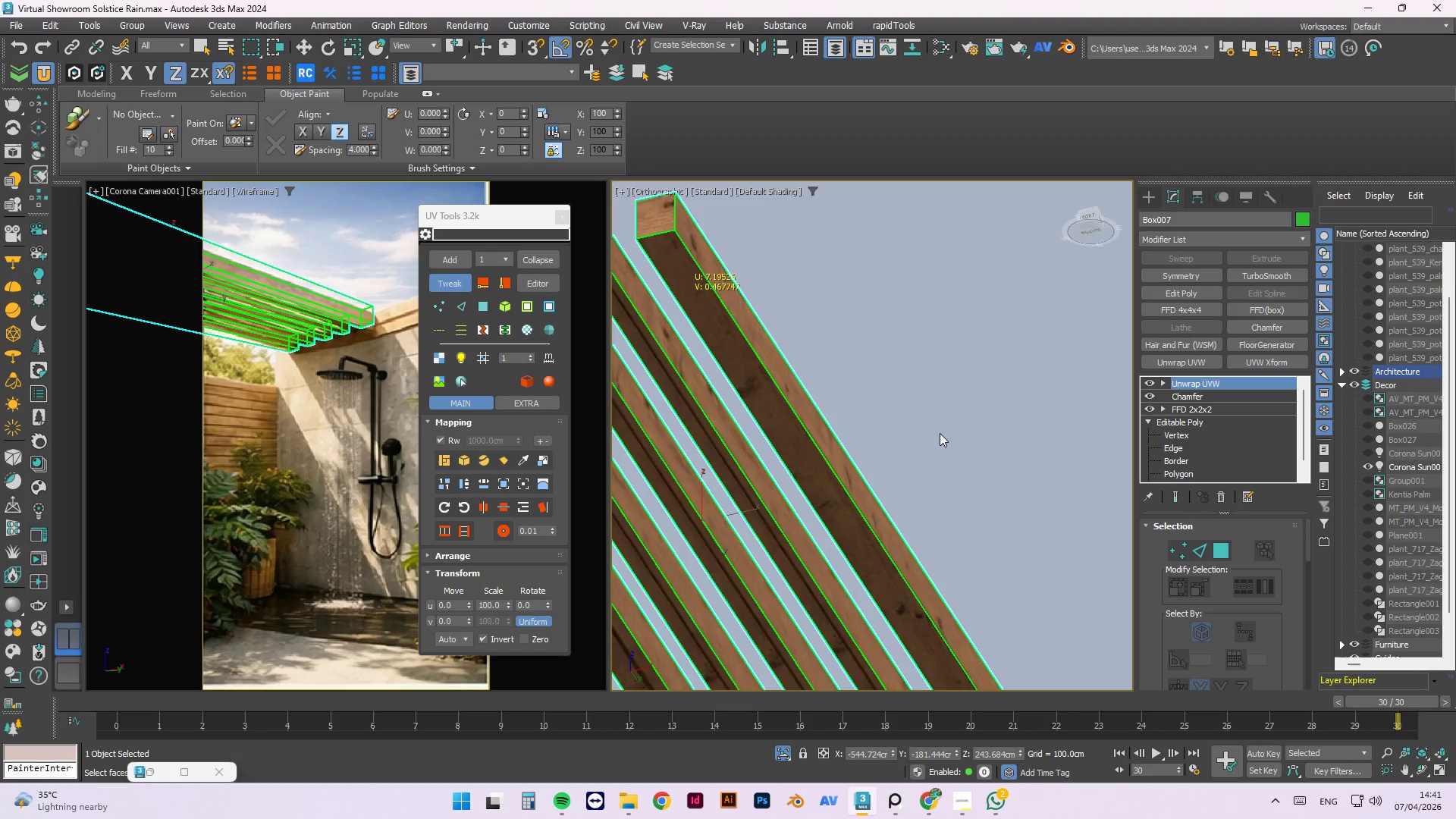 
scroll: coordinate [943, 431], scroll_direction: down, amount: 2.0
 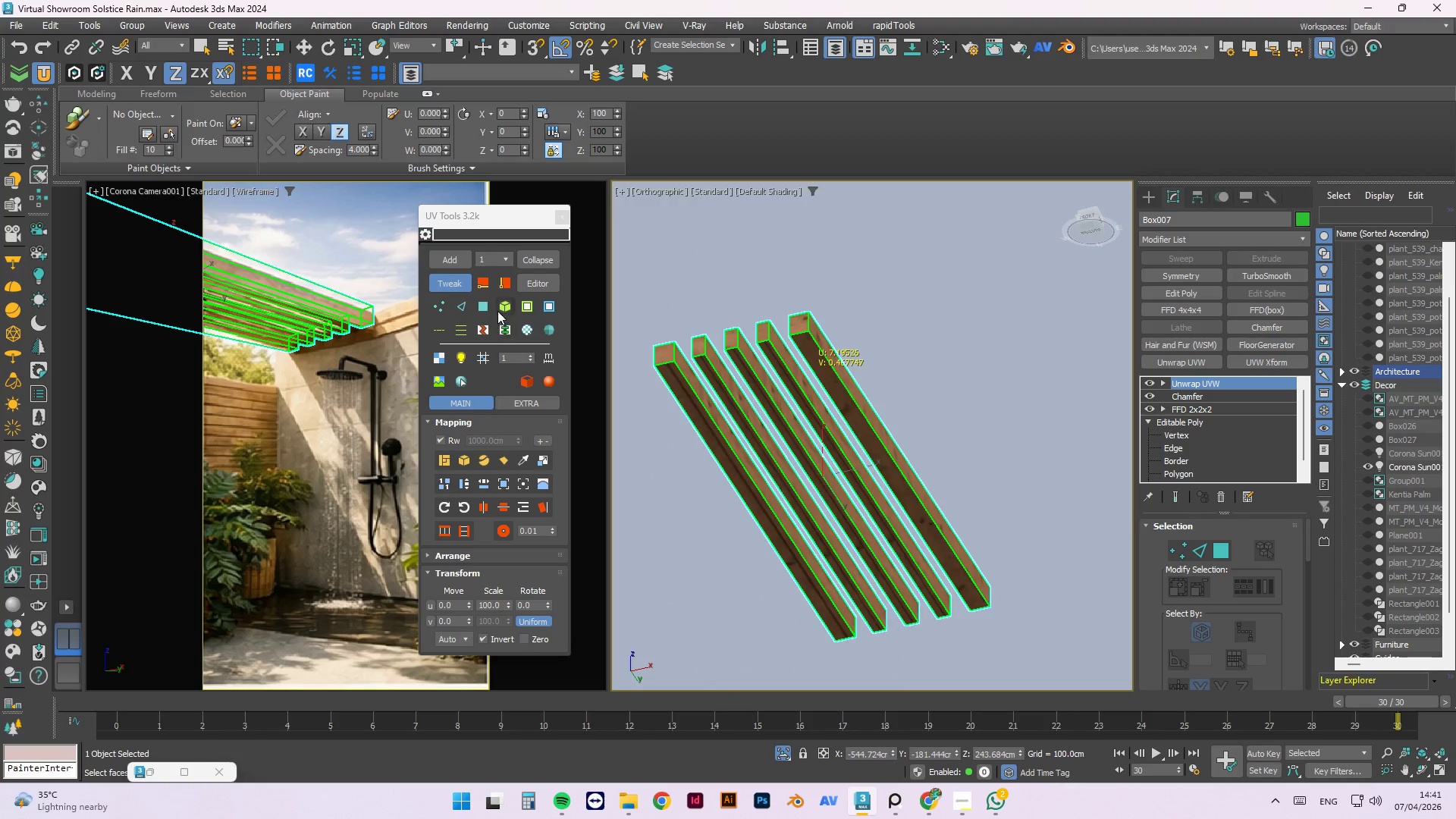 
left_click([488, 305])
 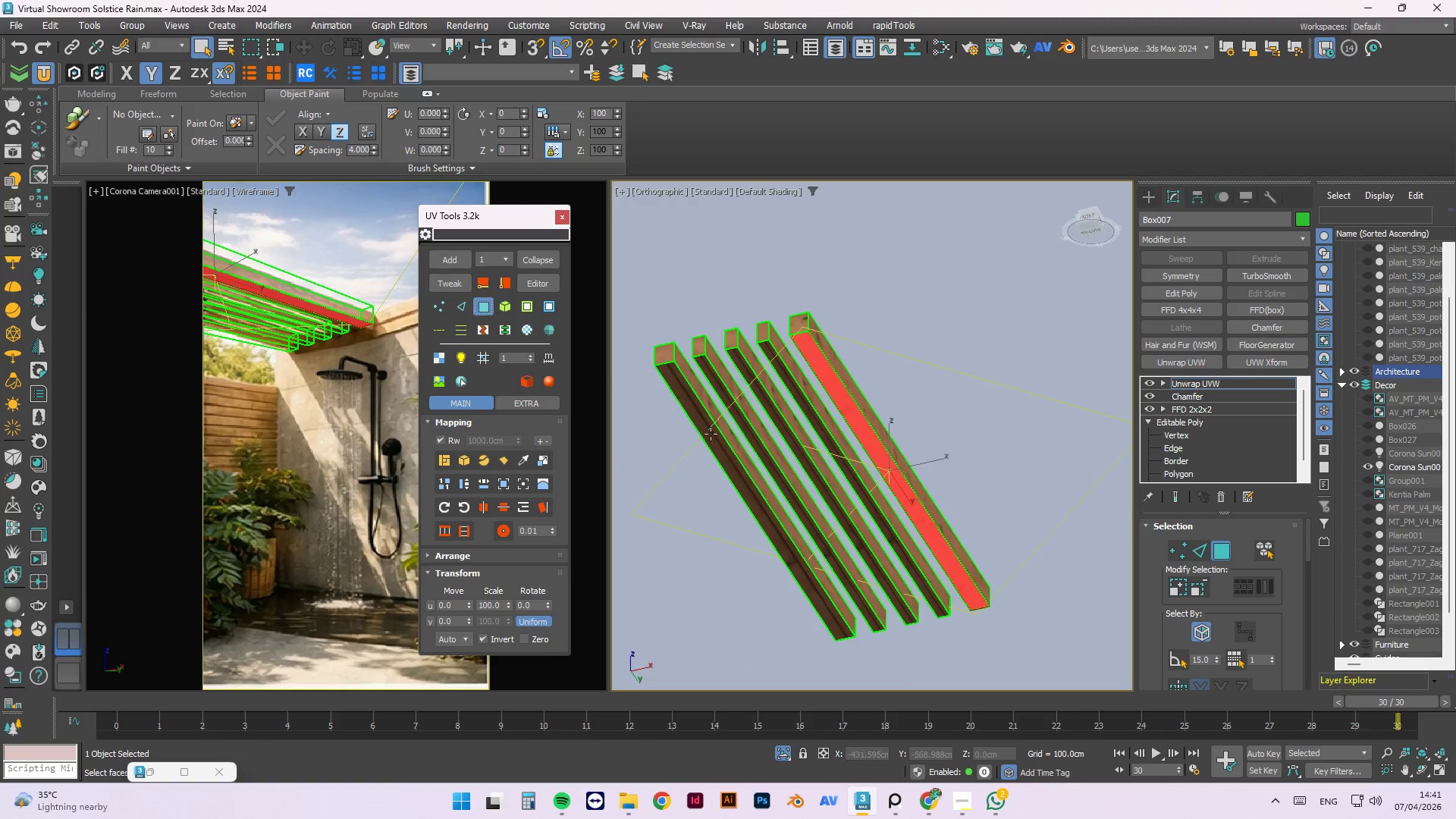 
left_click_drag(start_coordinate=[968, 320], to_coordinate=[648, 638])
 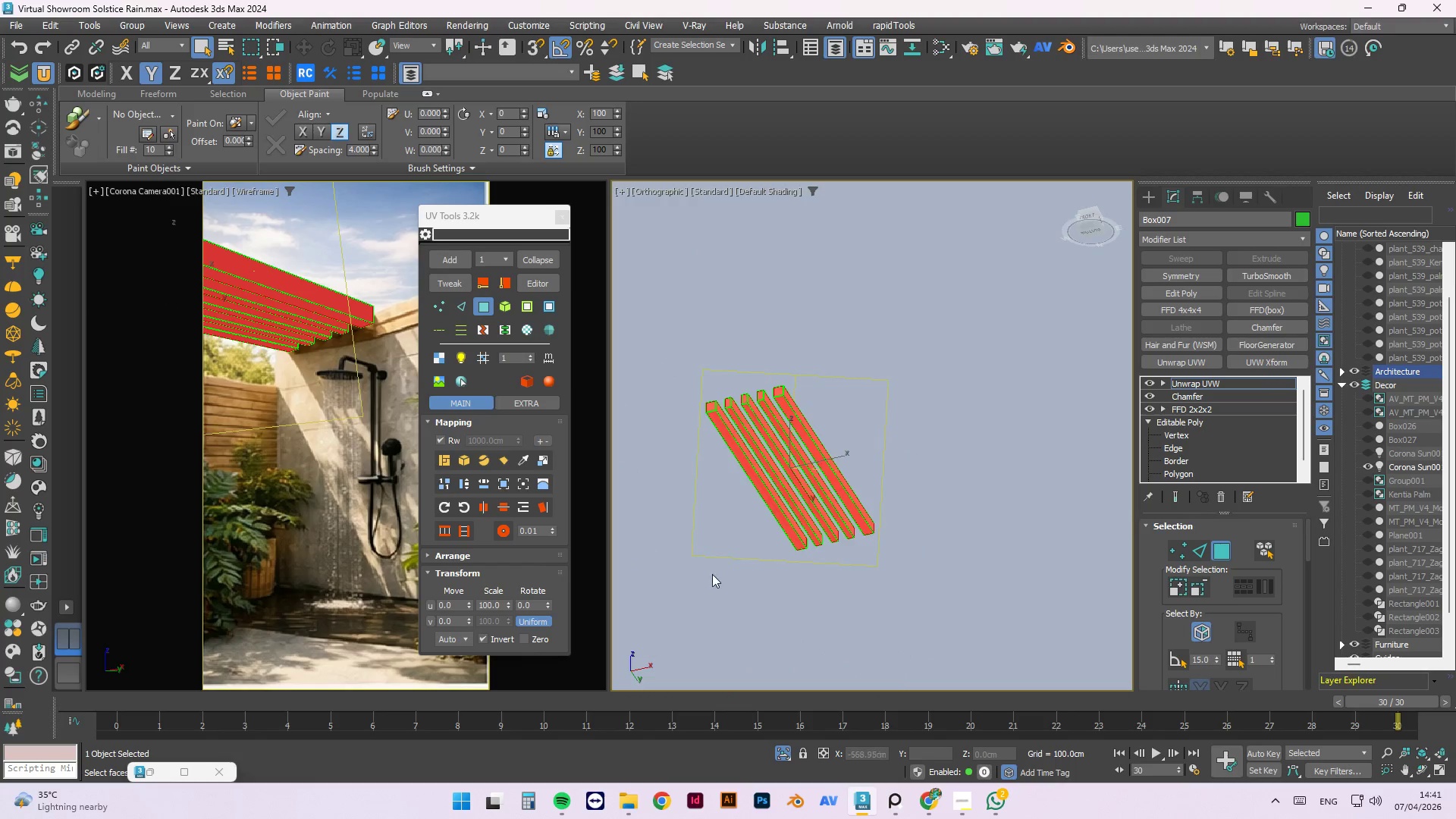 
scroll: coordinate [759, 460], scroll_direction: down, amount: 2.0
 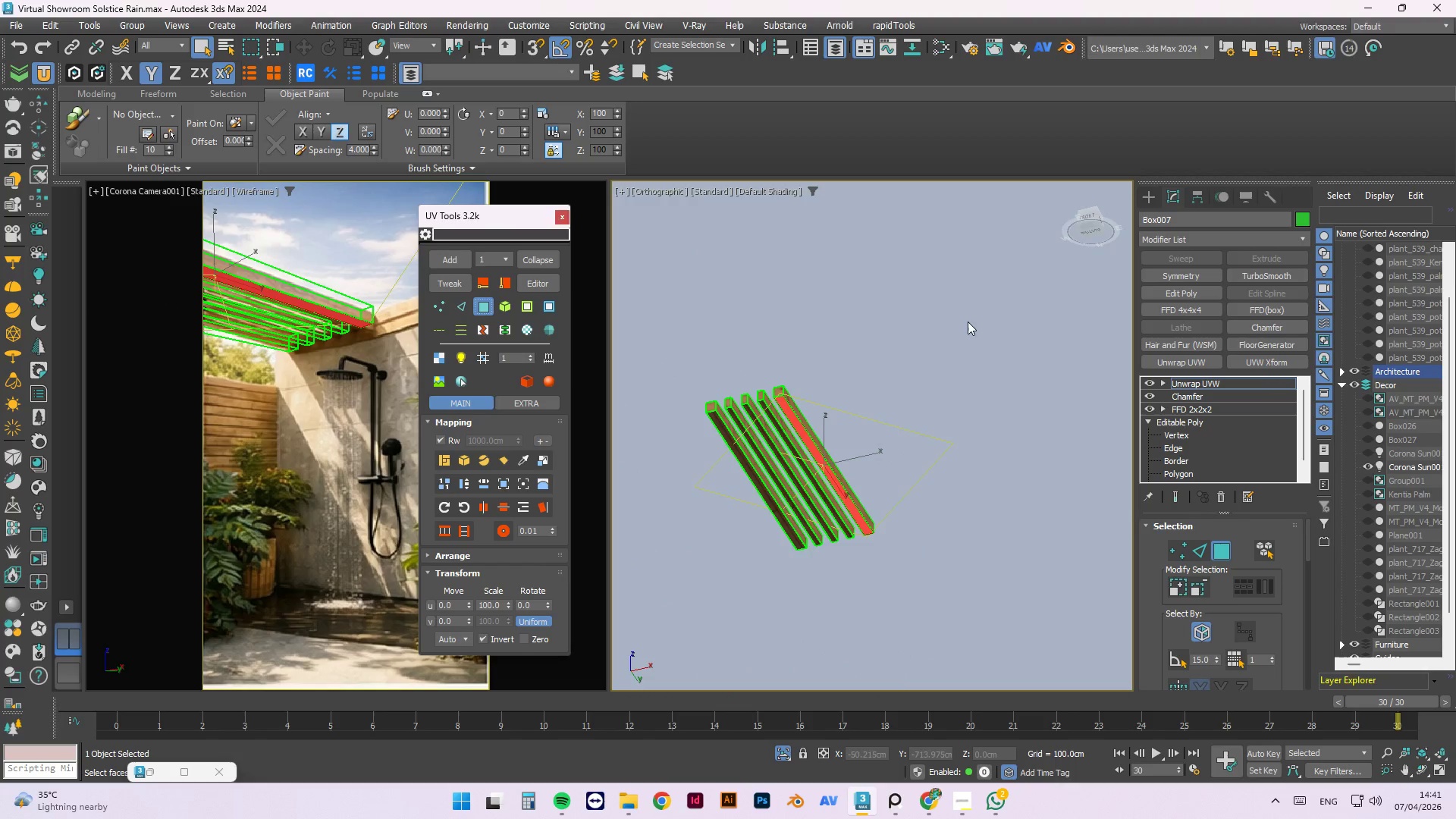 
hold_key(key=AltLeft, duration=0.67)
 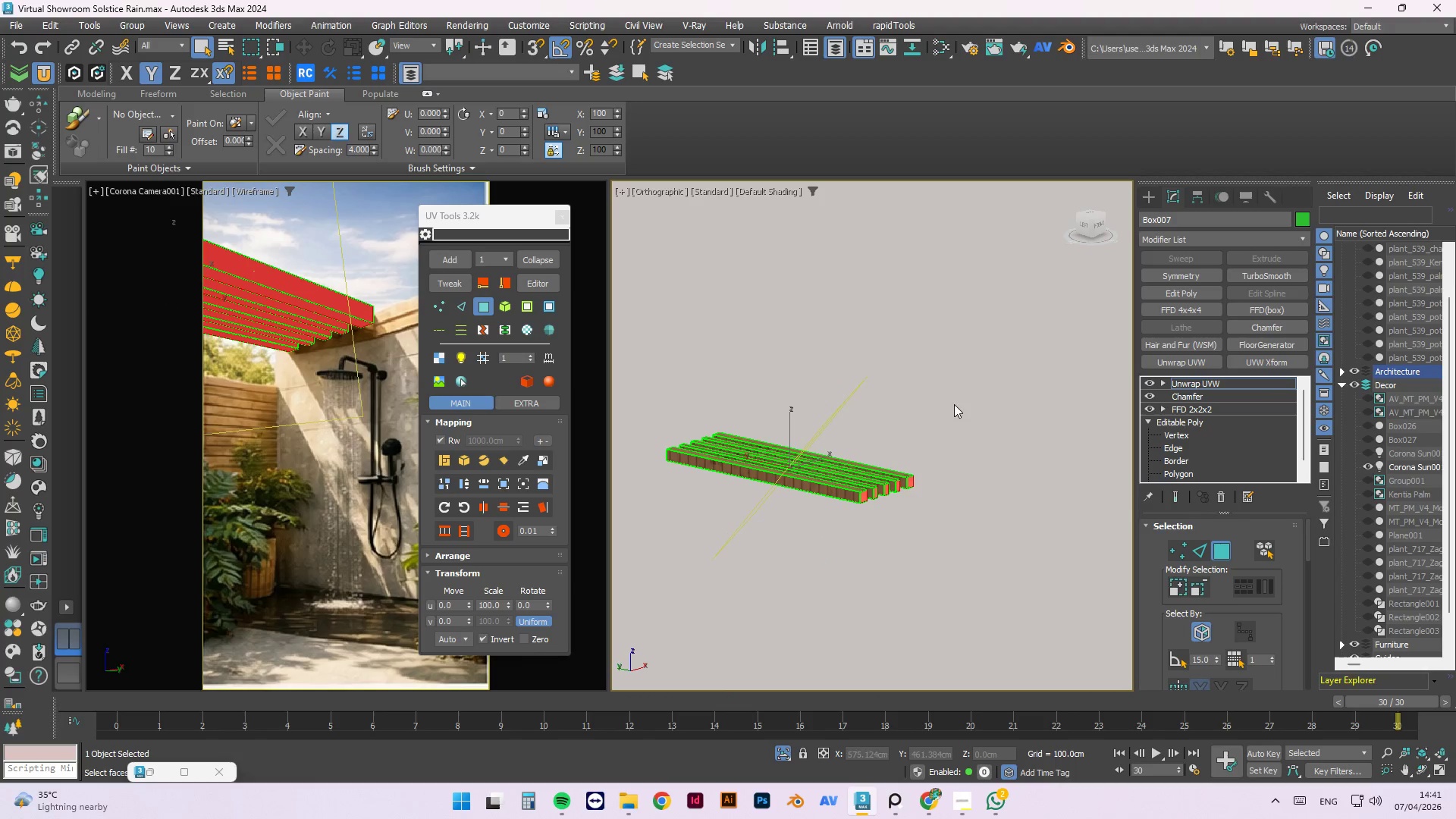 
hold_key(key=ControlLeft, duration=0.92)
left_click_drag(start_coordinate=[987, 307], to_coordinate=[559, 617])
 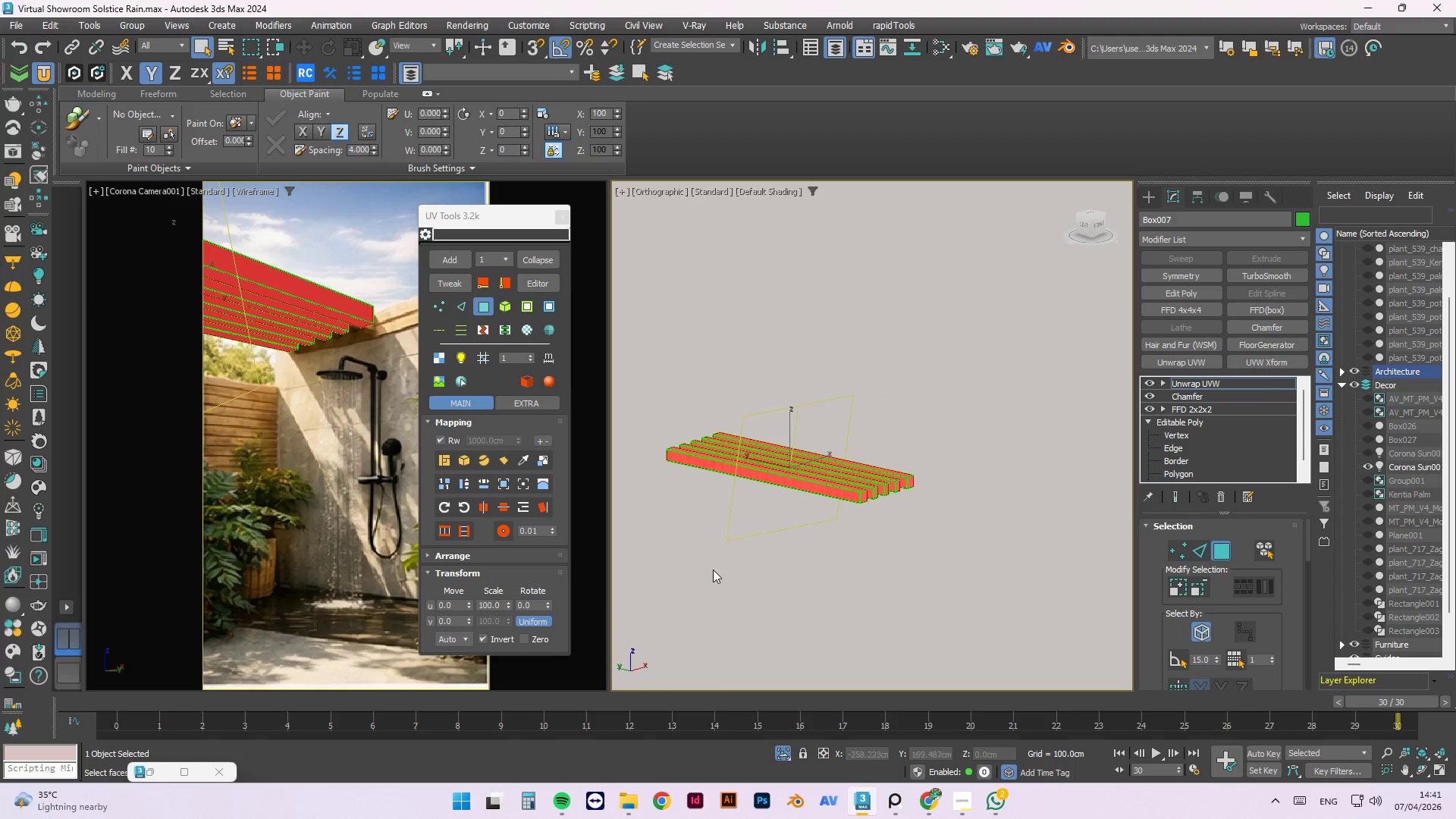 
hold_key(key=AltLeft, duration=0.55)
 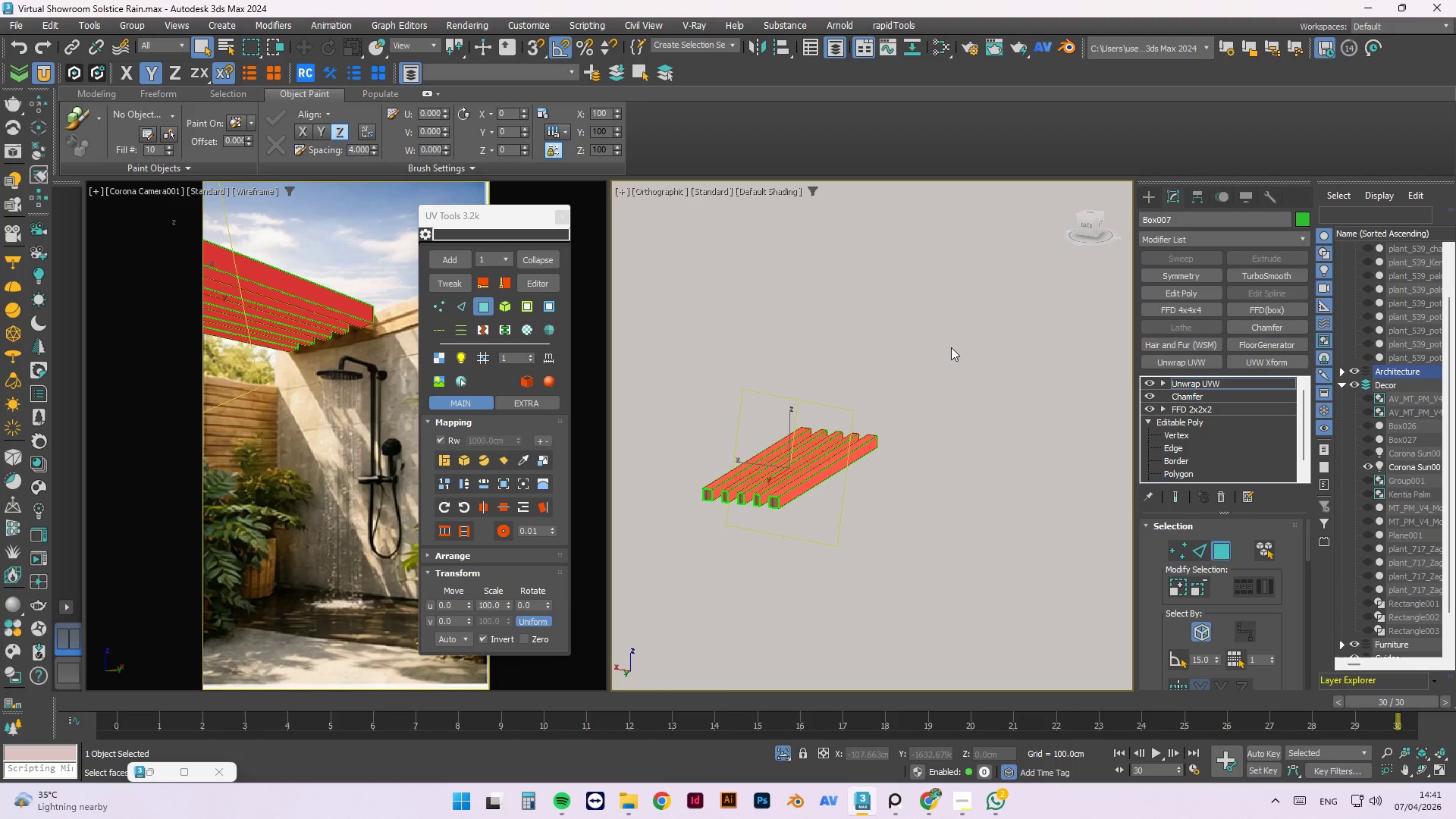 
hold_key(key=ControlLeft, duration=0.73)
left_click_drag(start_coordinate=[944, 346], to_coordinate=[575, 652])
 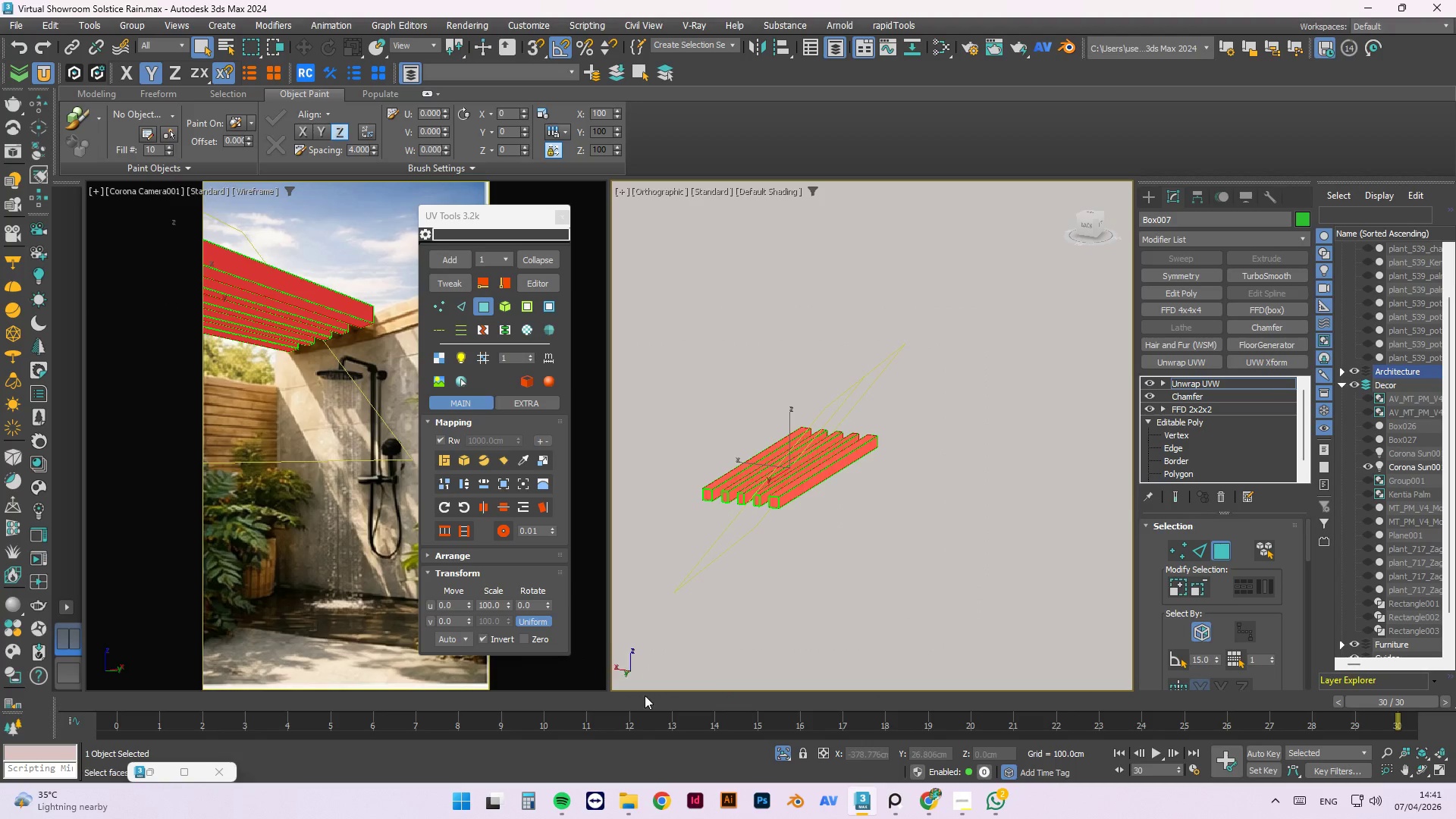 
hold_key(key=AltLeft, duration=1.47)
 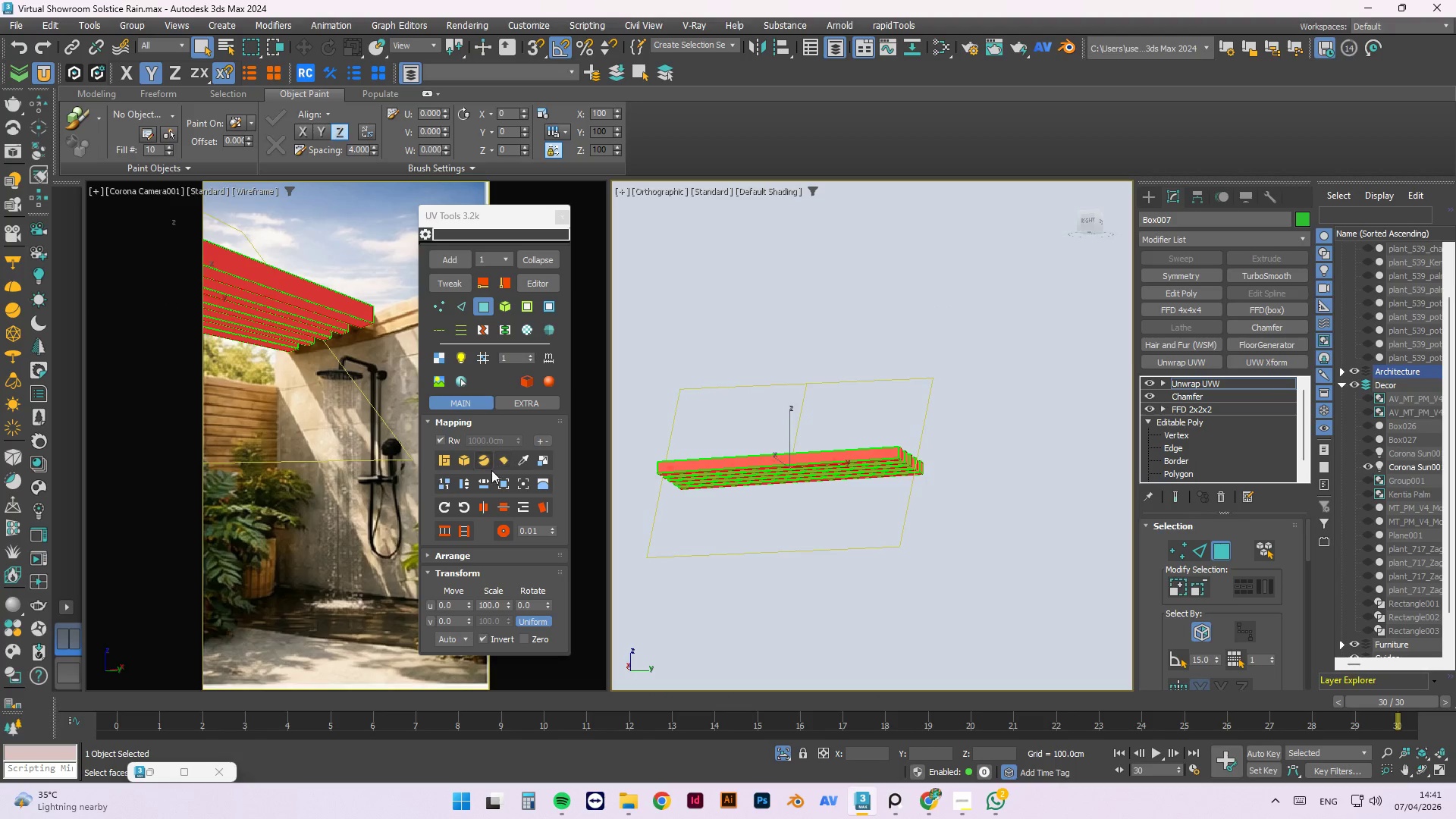 
left_click([466, 457])
 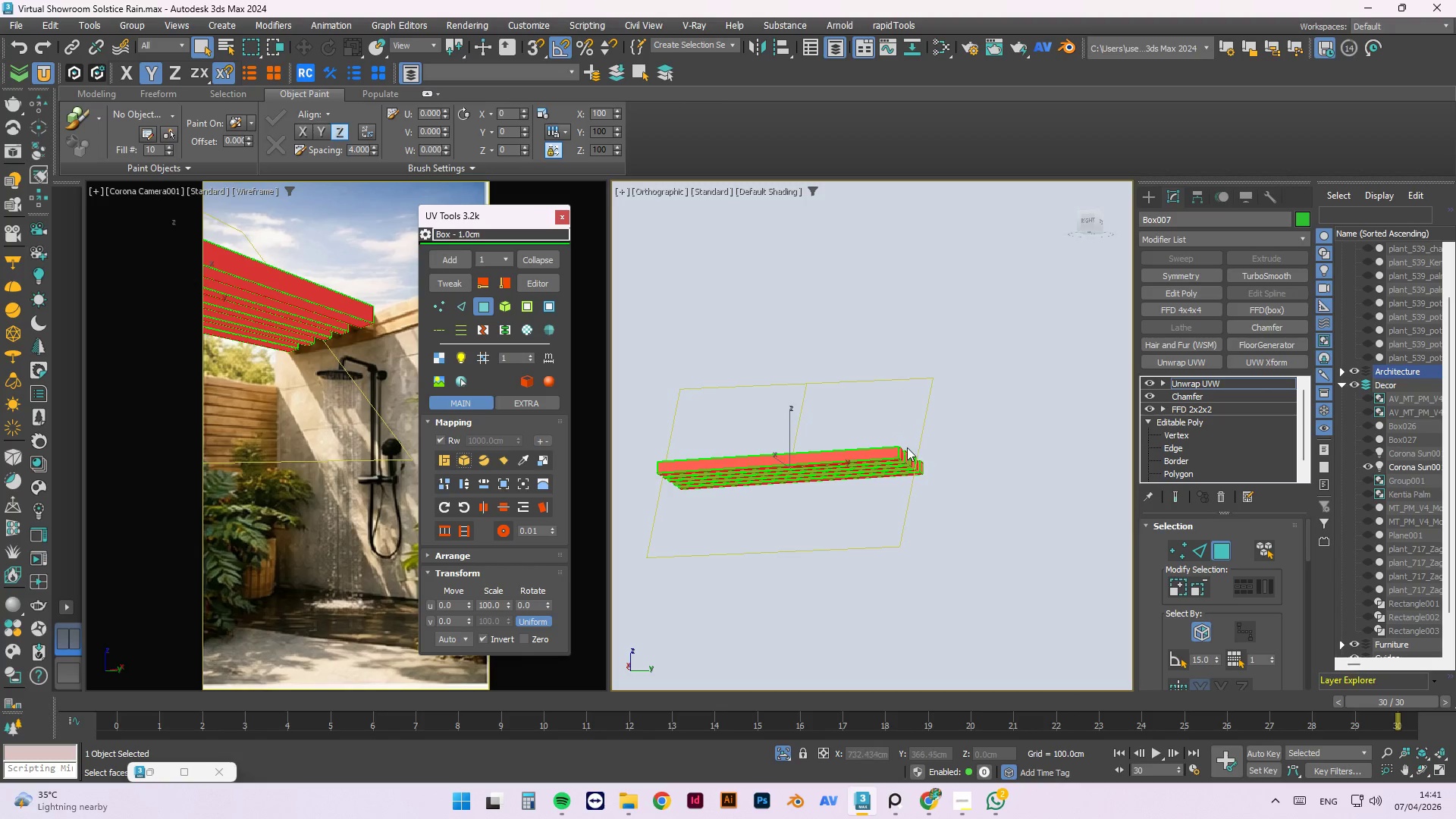 
scroll: coordinate [896, 454], scroll_direction: up, amount: 7.0
 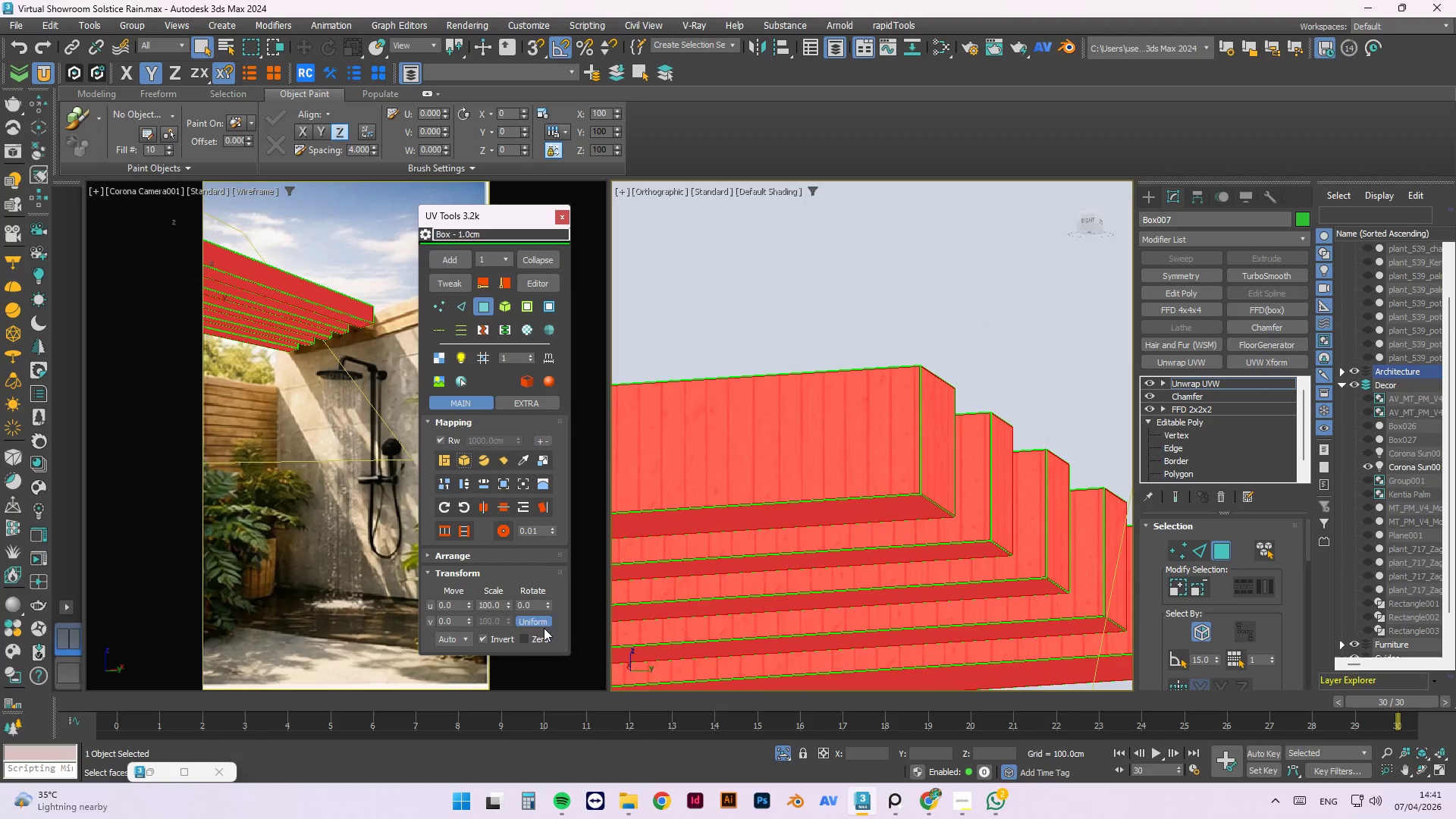 
left_click_drag(start_coordinate=[532, 603], to_coordinate=[460, 601])
 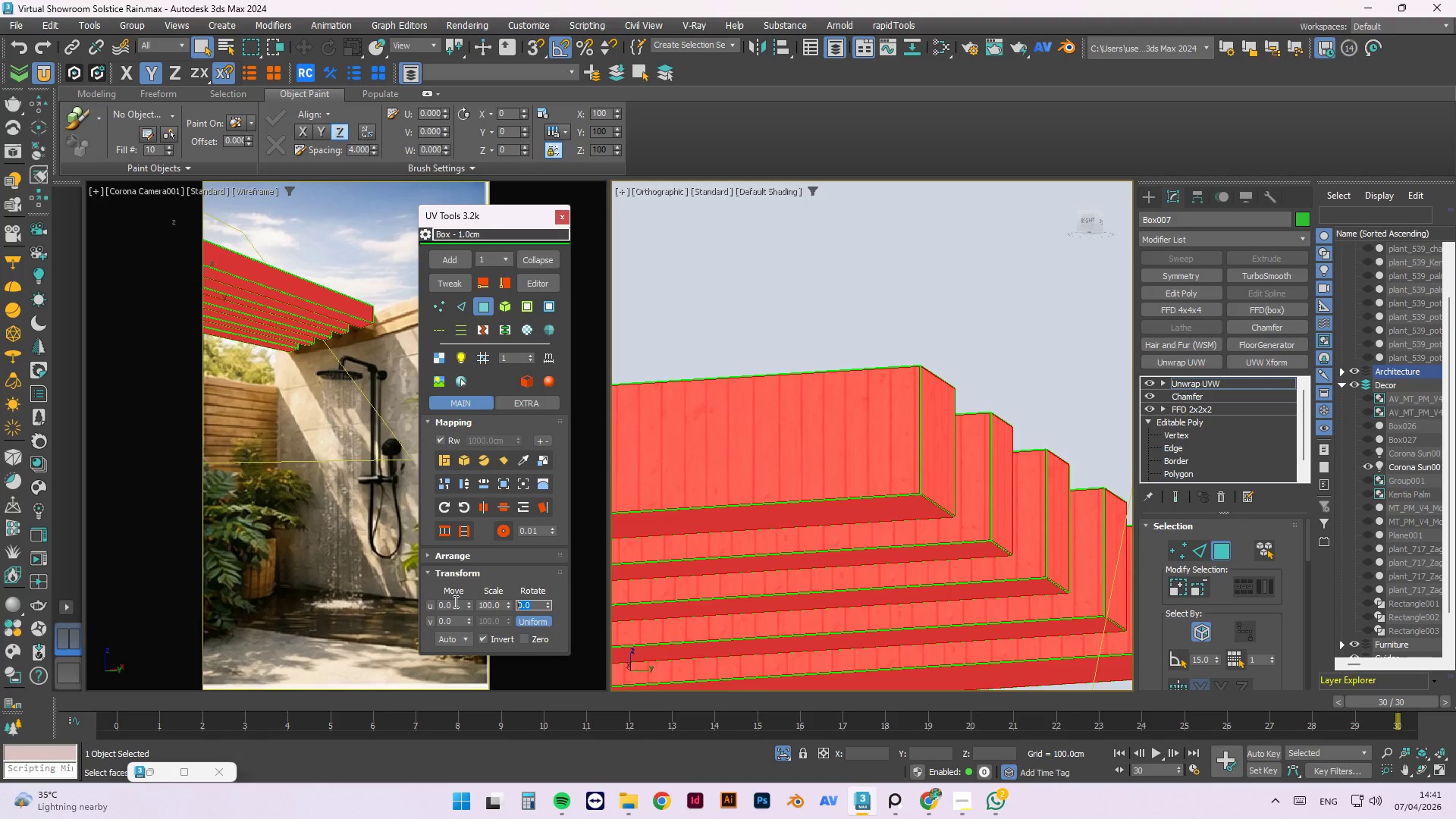 
key(Numpad9)
 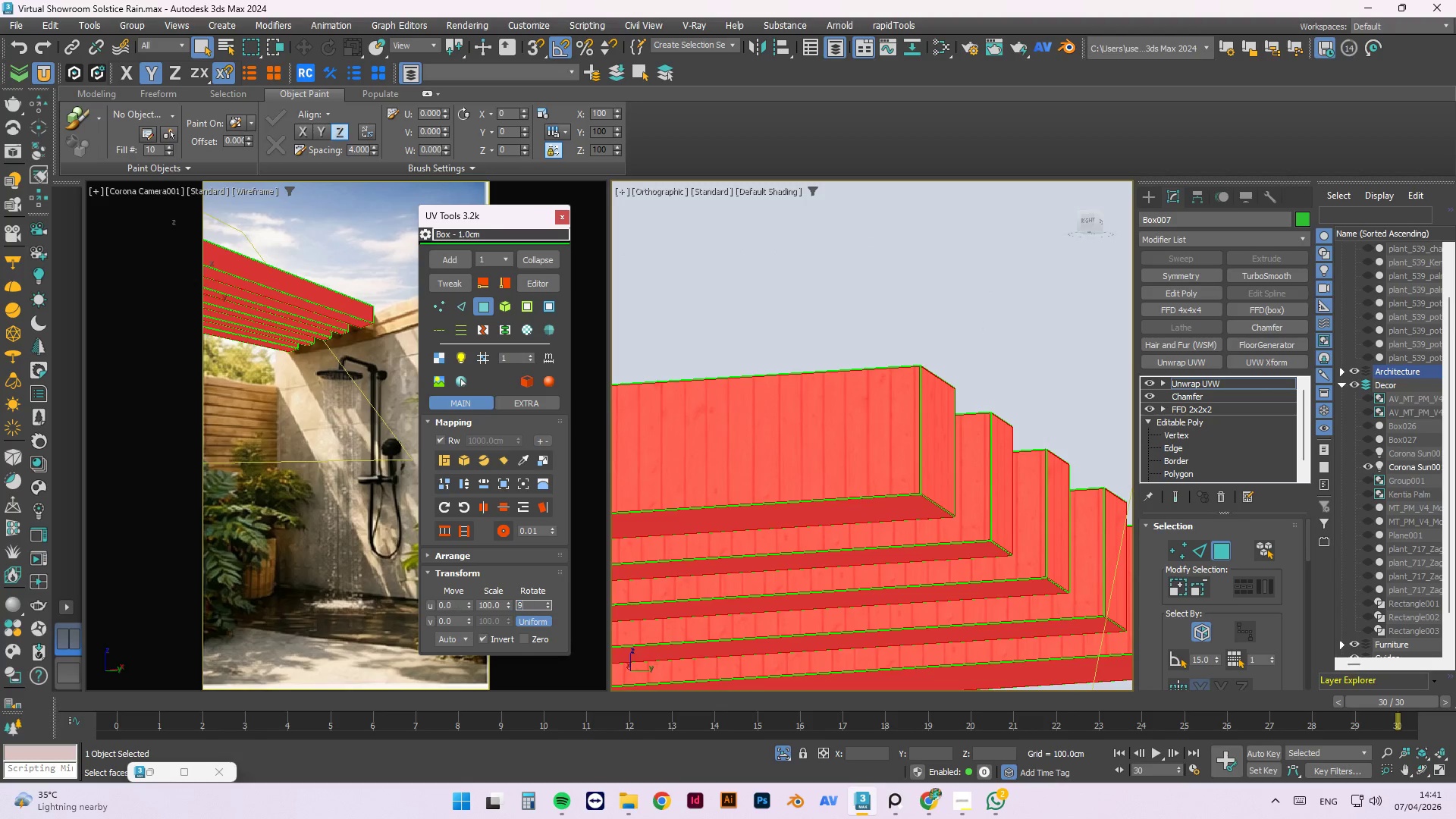 
key(Numpad0)
 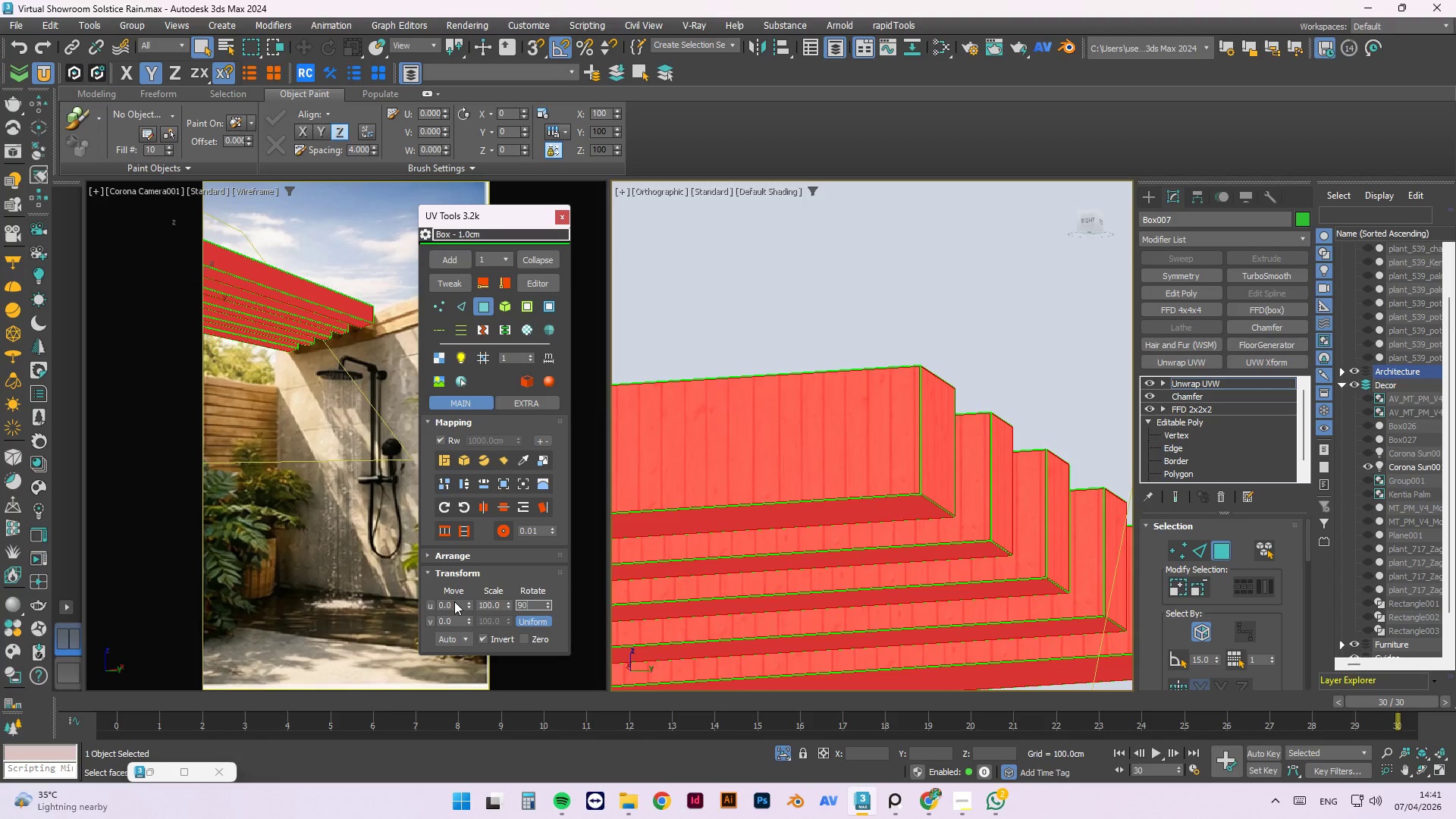 
key(NumpadEnter)
 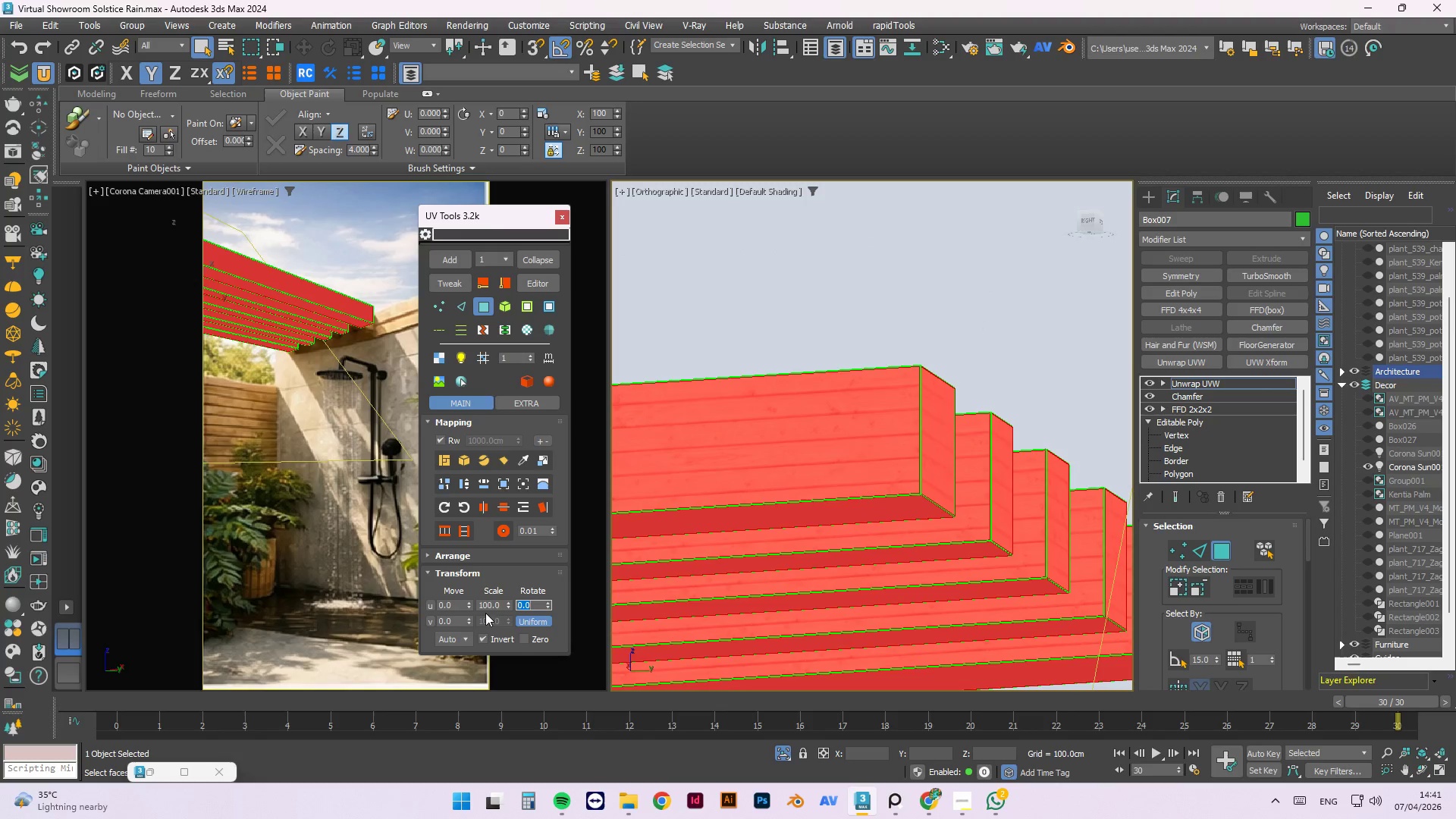 
left_click_drag(start_coordinate=[508, 601], to_coordinate=[934, 363])
 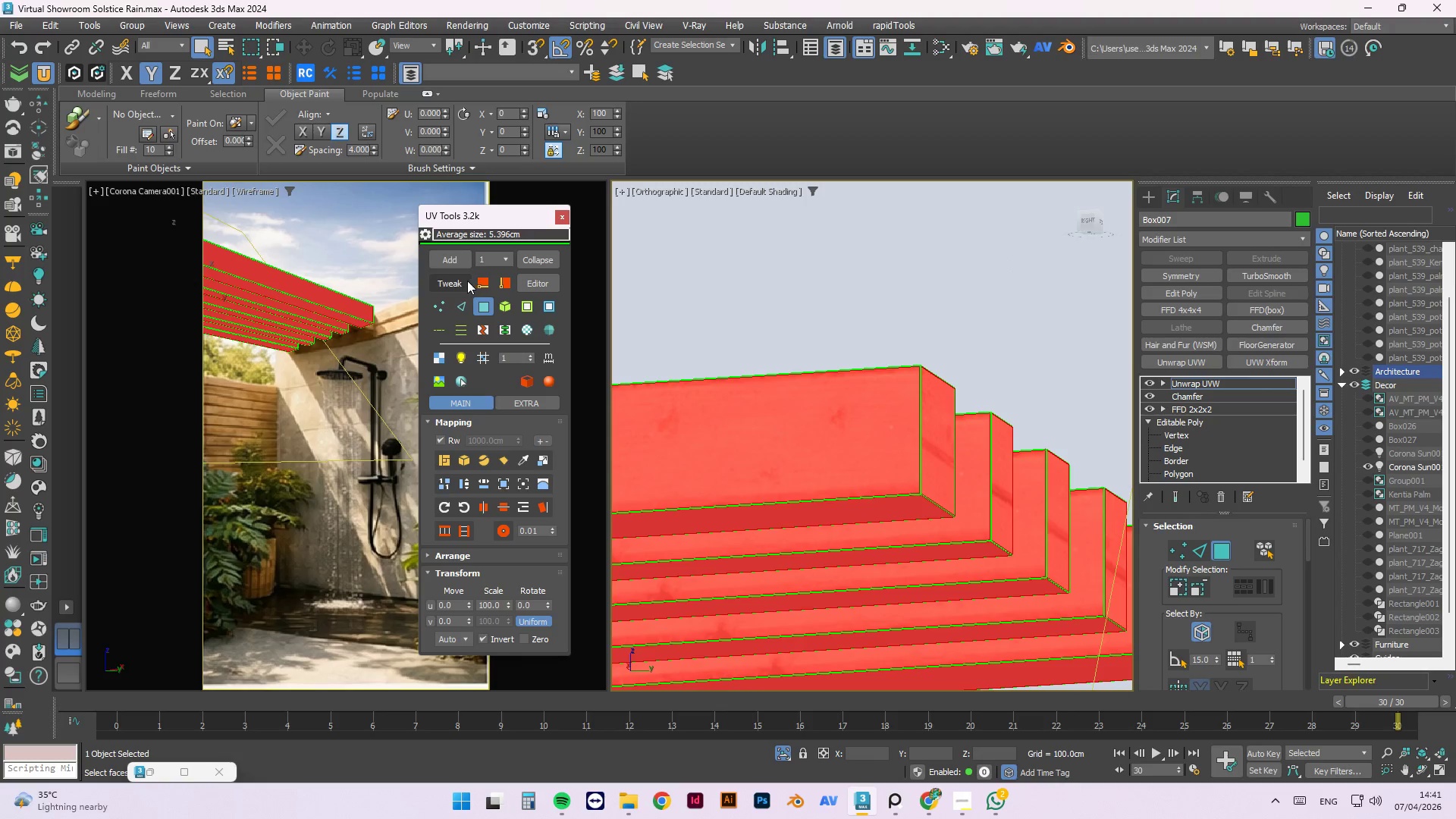 
left_click([786, 265])
 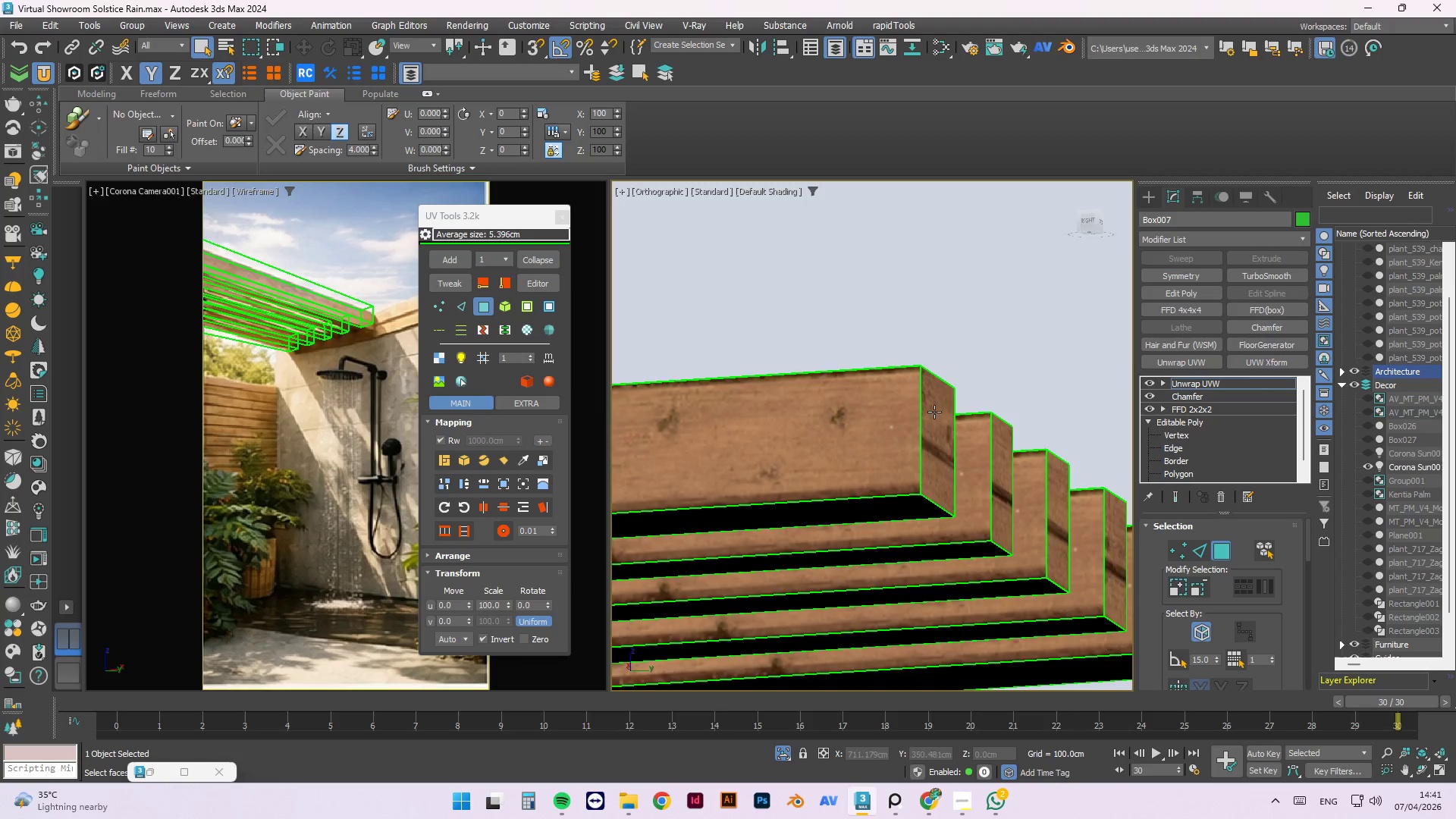 
scroll: coordinate [934, 374], scroll_direction: down, amount: 1.0
 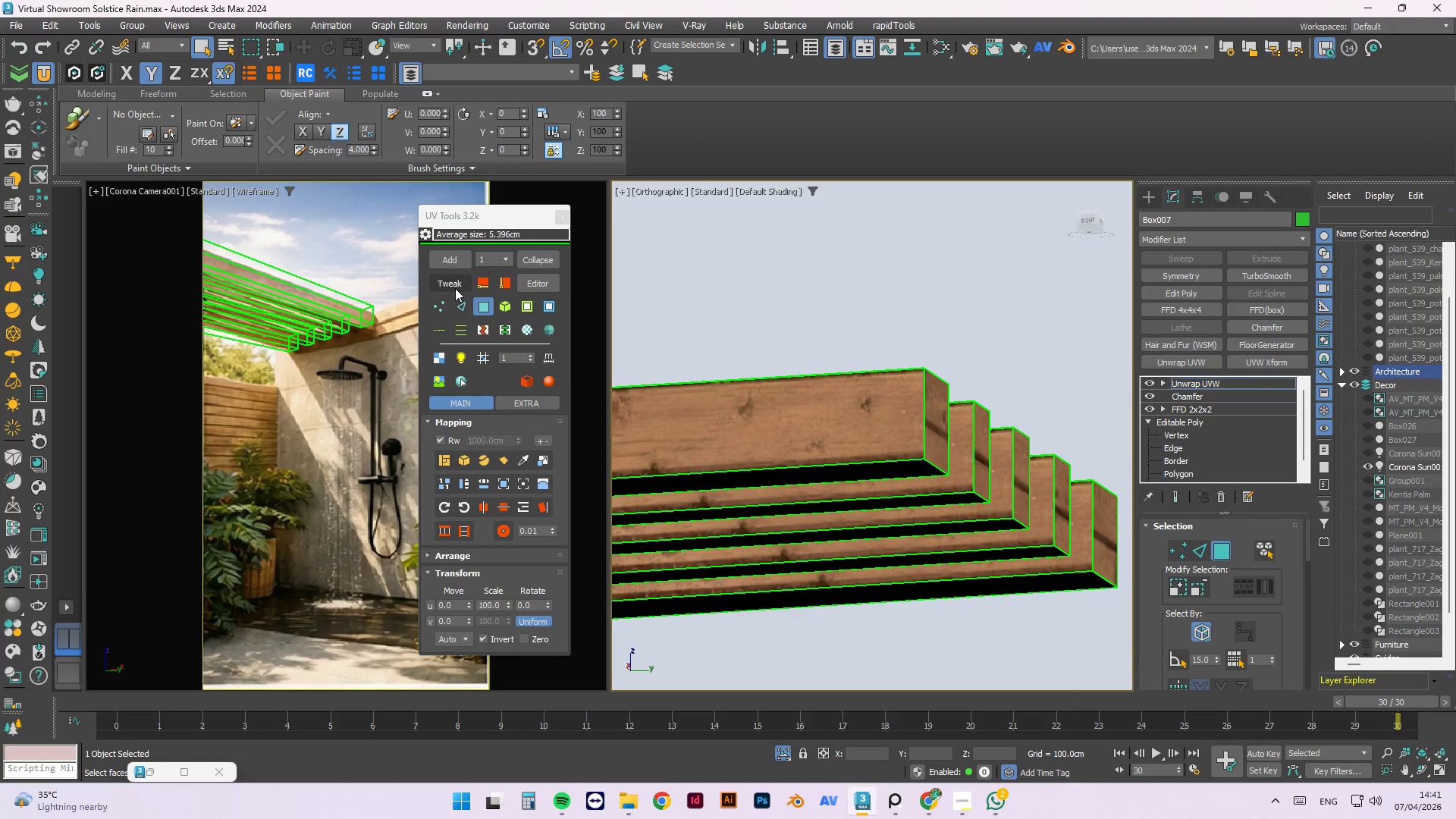 
left_click([455, 288])
 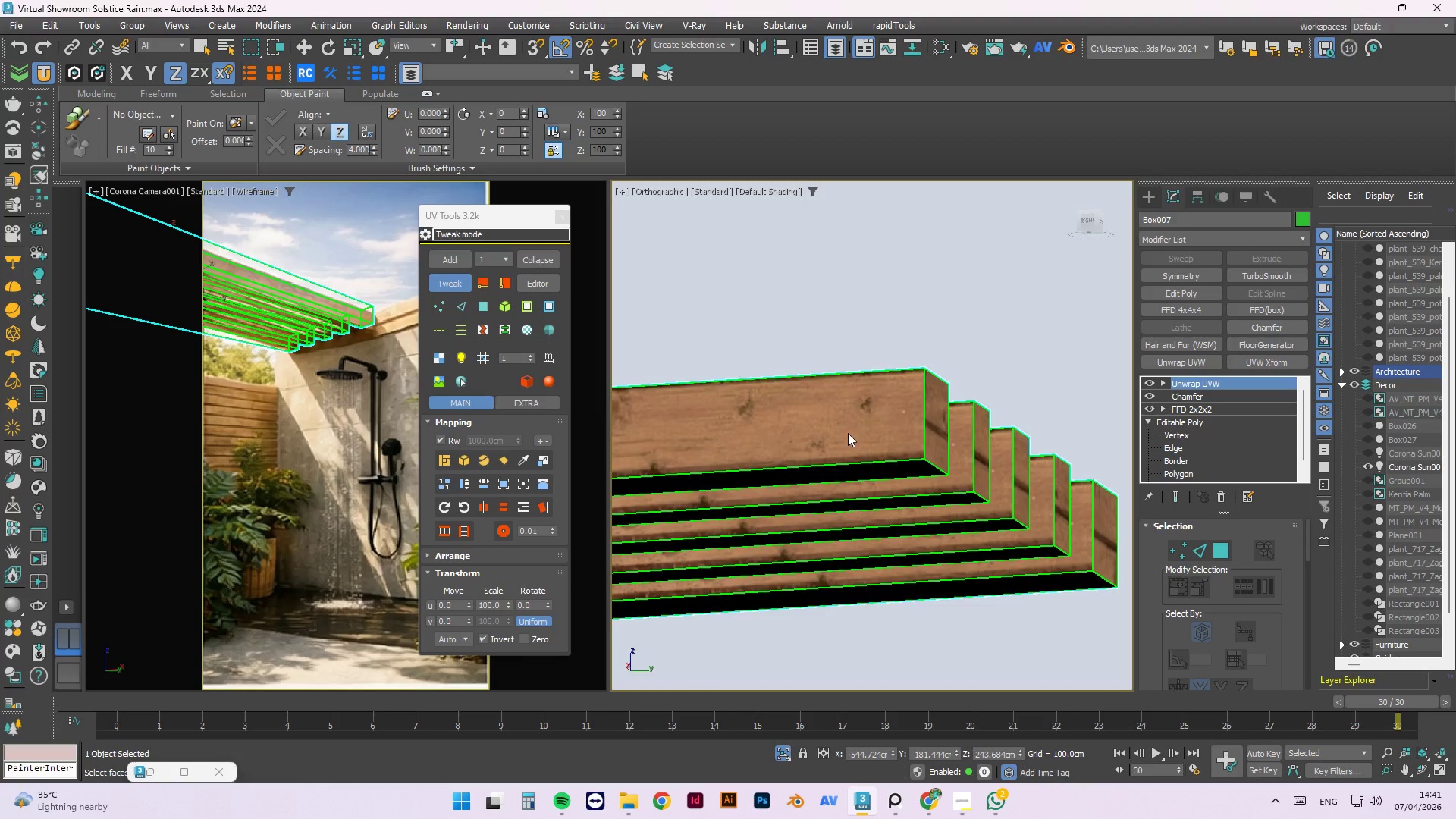 
left_click_drag(start_coordinate=[849, 420], to_coordinate=[848, 430])
 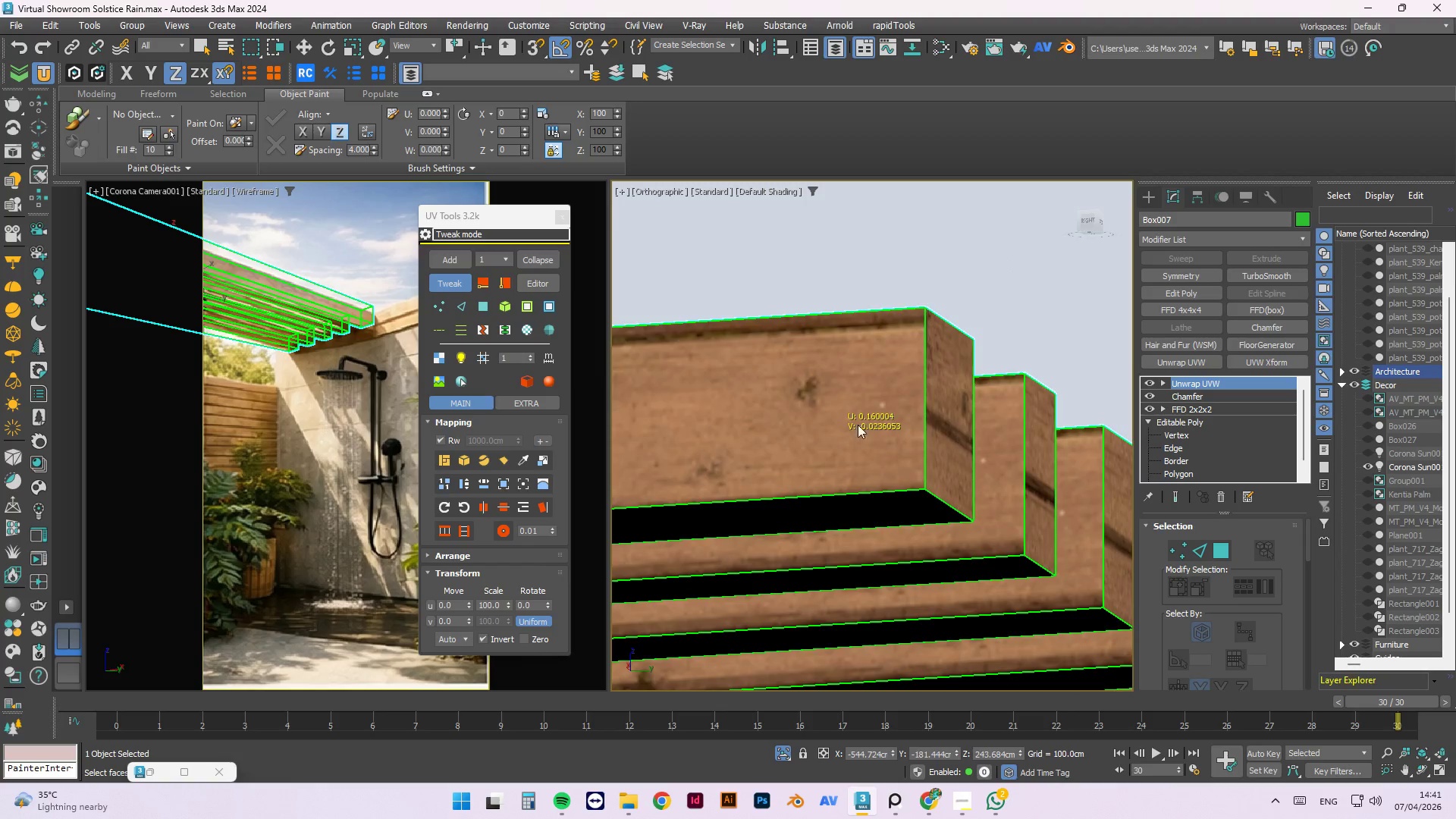 
scroll: coordinate [924, 428], scroll_direction: up, amount: 2.0
 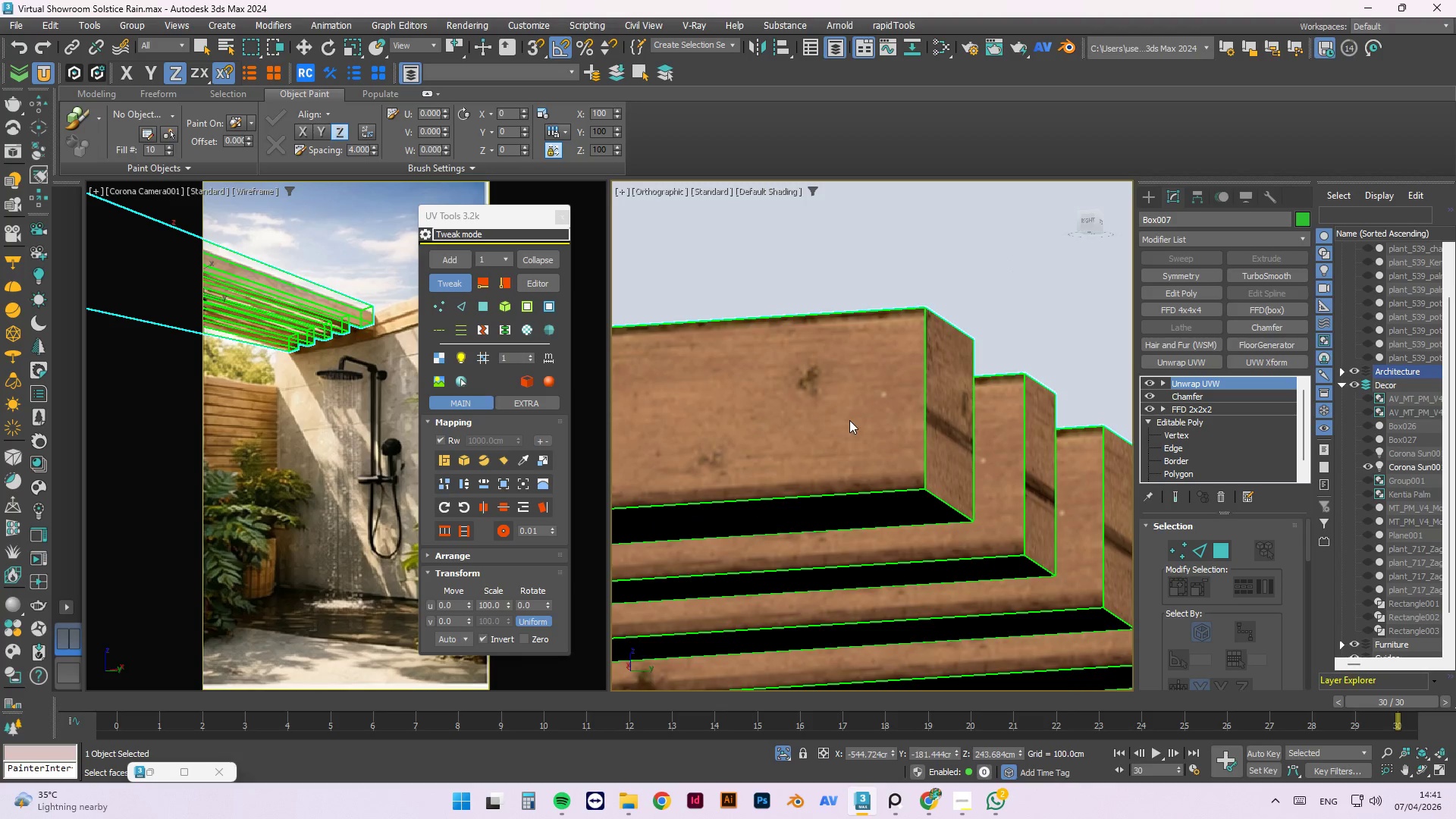 
key(Alt+AltLeft)
 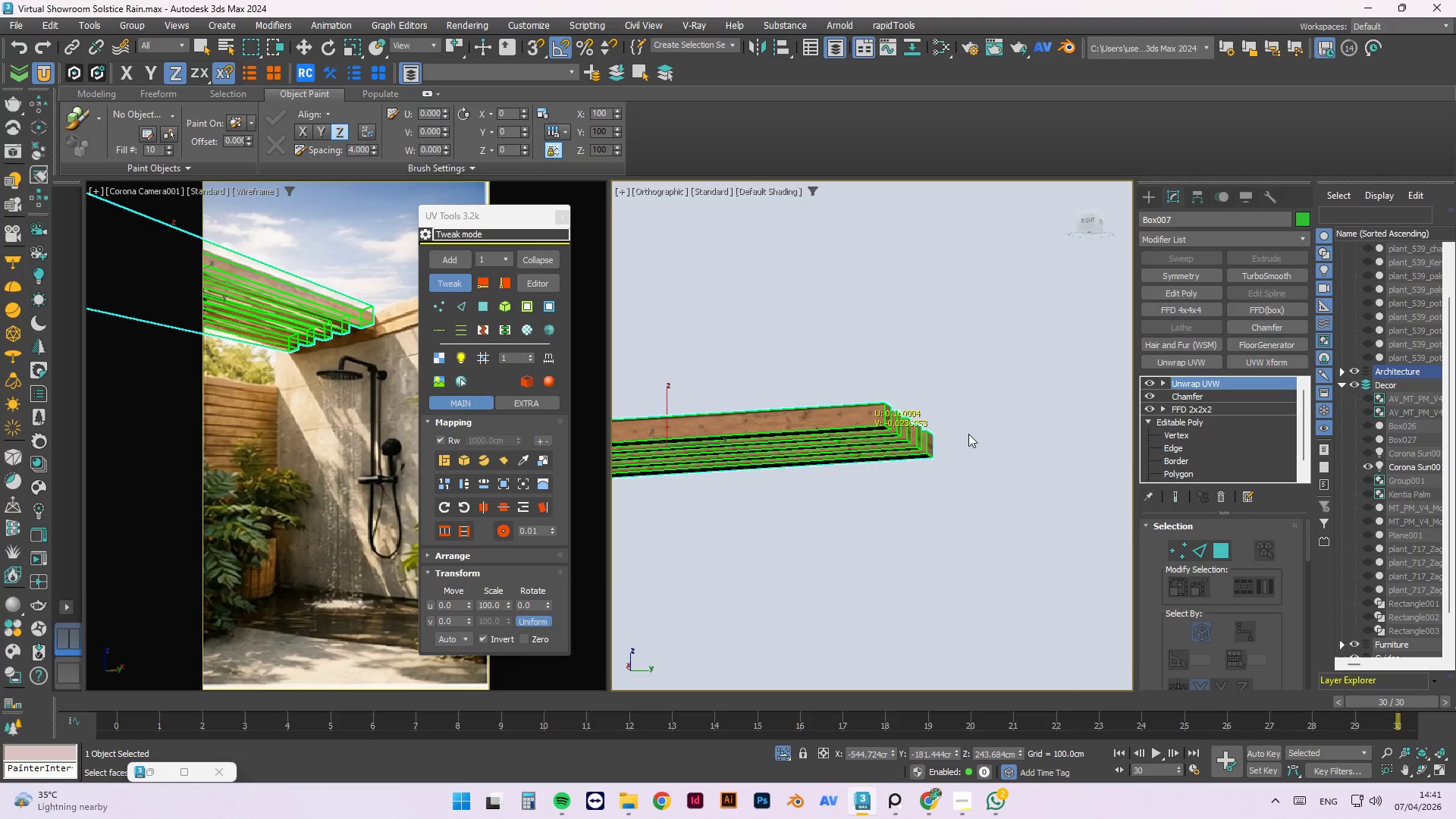 
scroll: coordinate [883, 418], scroll_direction: down, amount: 6.0
 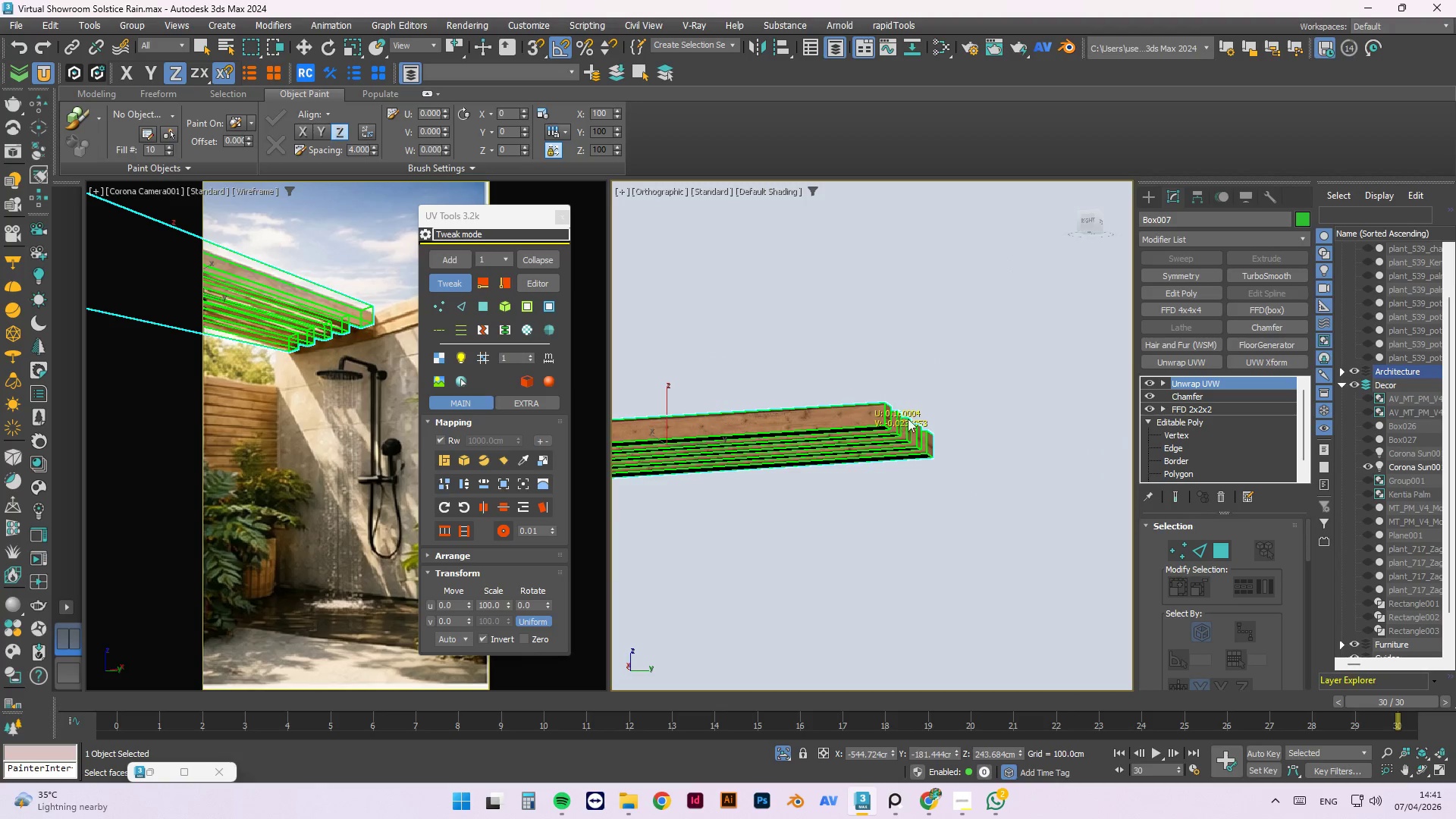 
key(Control+Z)
 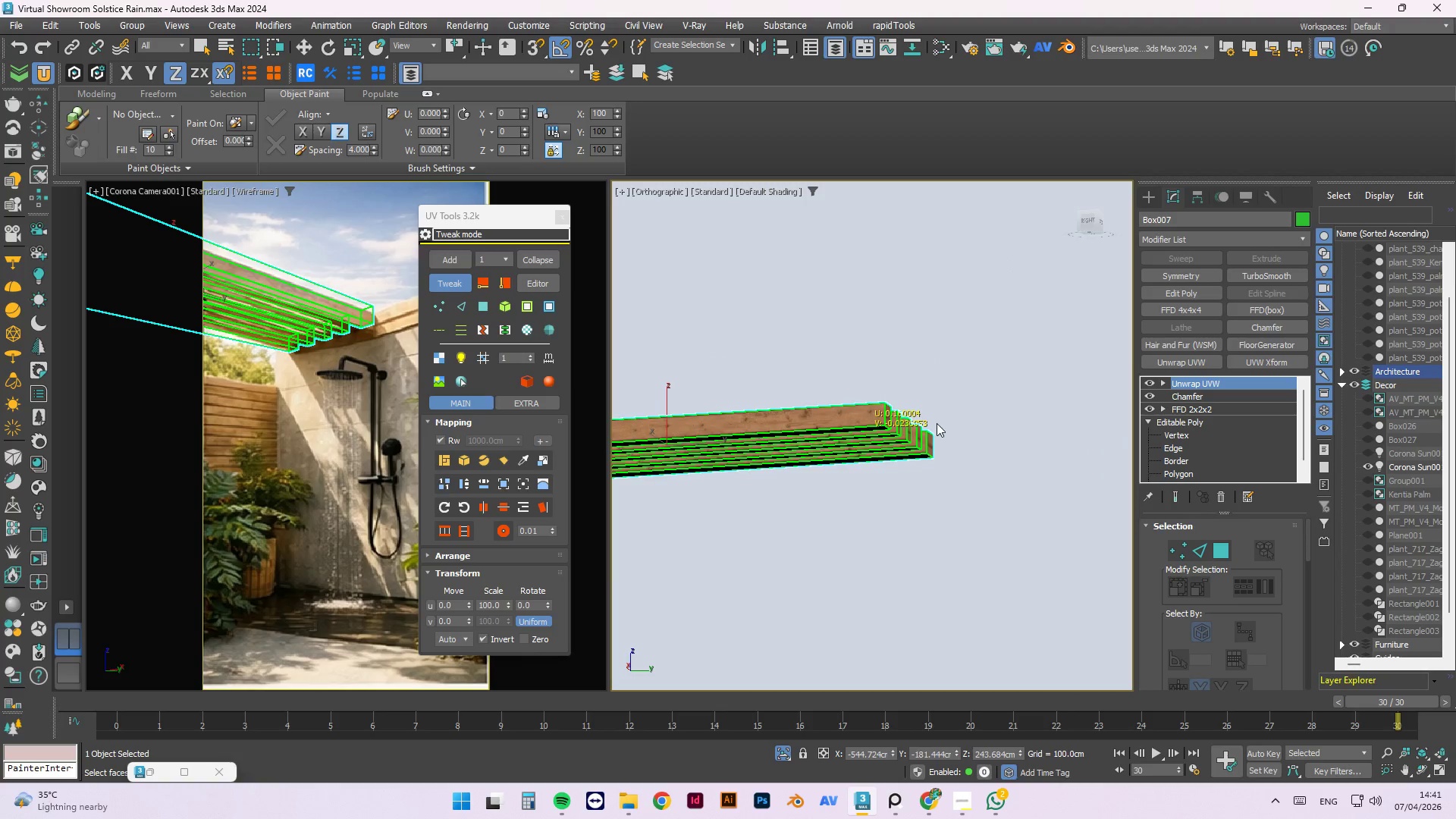 
key(Control+Z)
 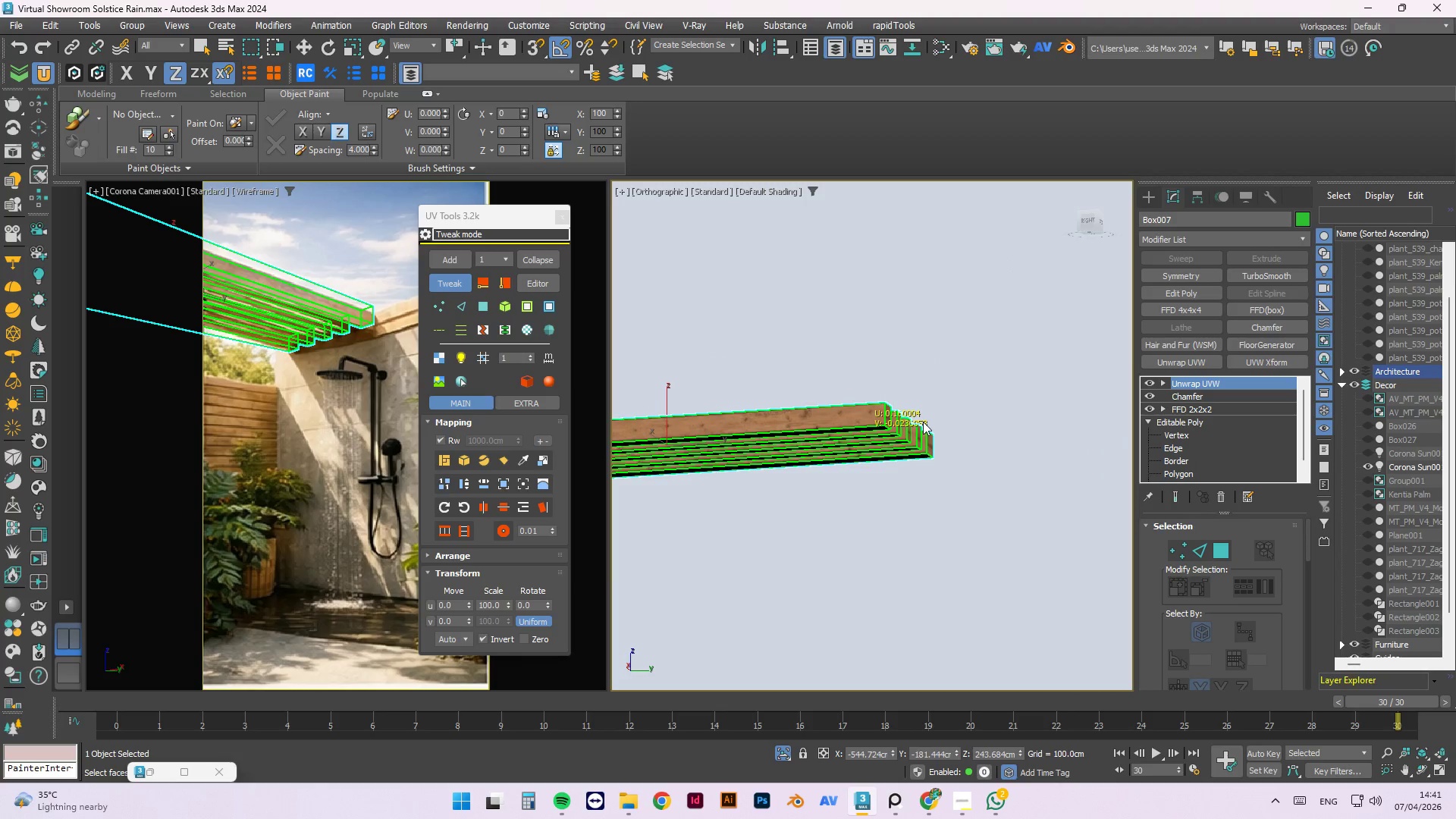 
key(Control+Z)
 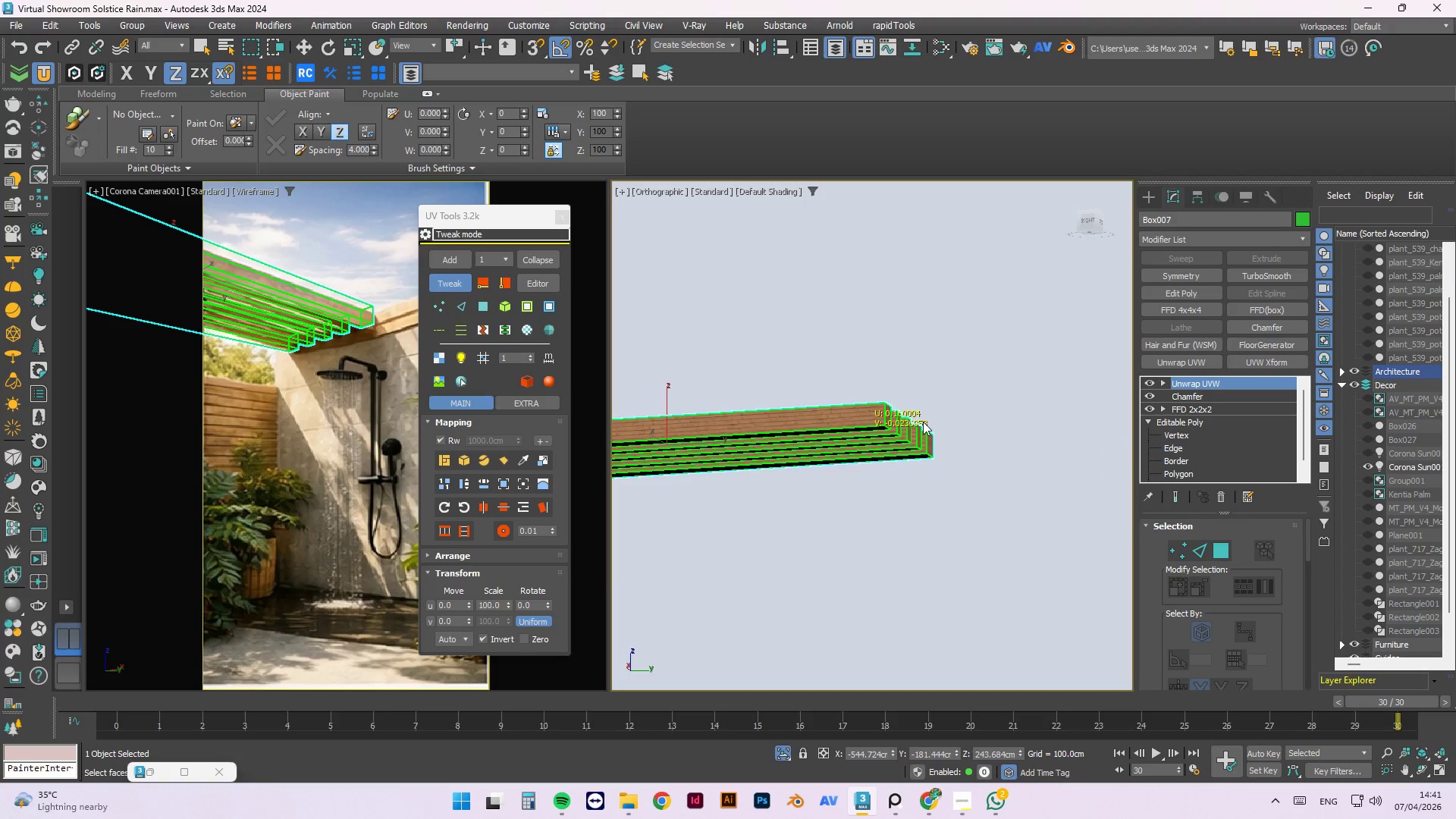 
key(Control+Z)
 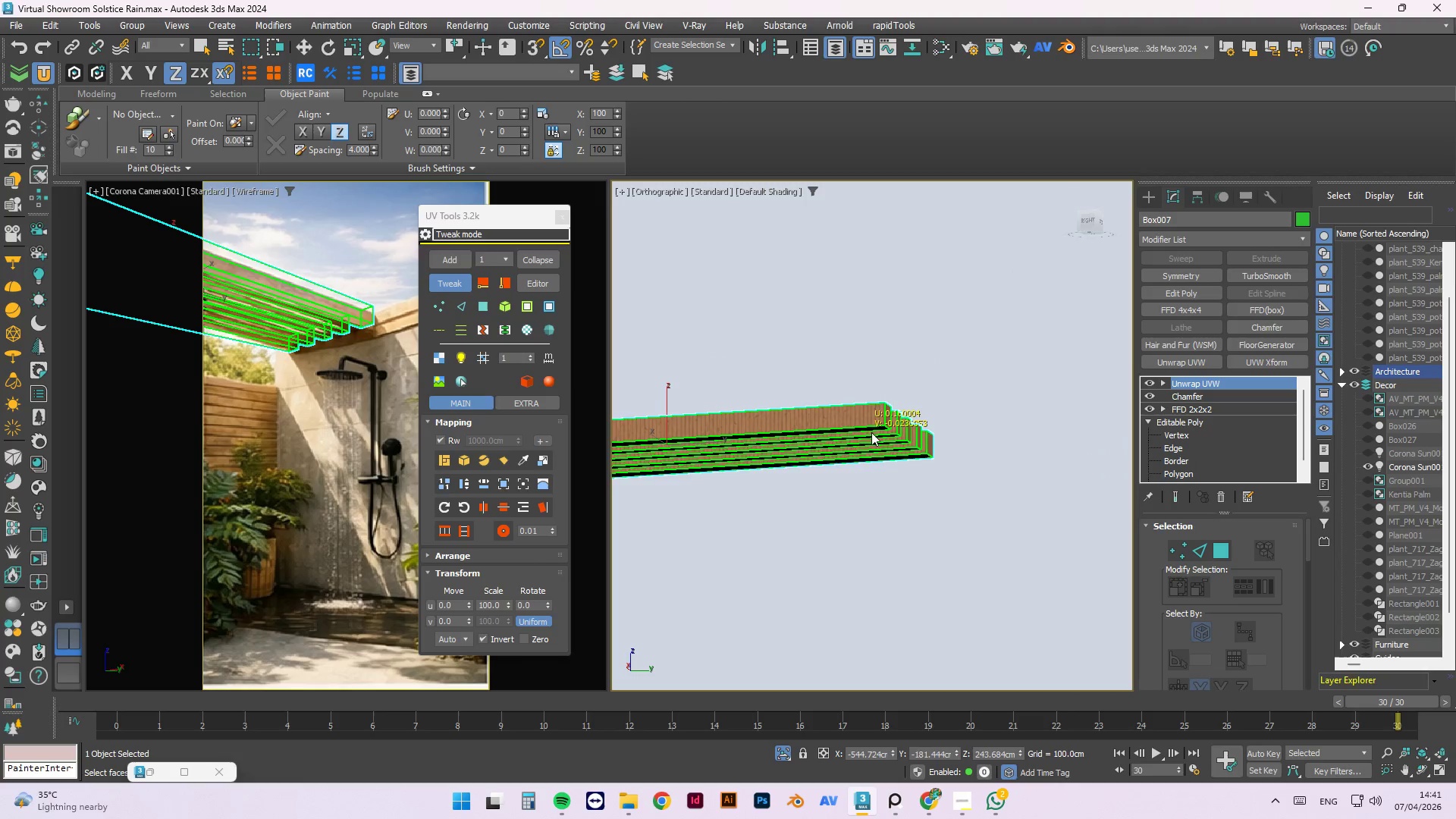 
hold_key(key=AltLeft, duration=0.61)
 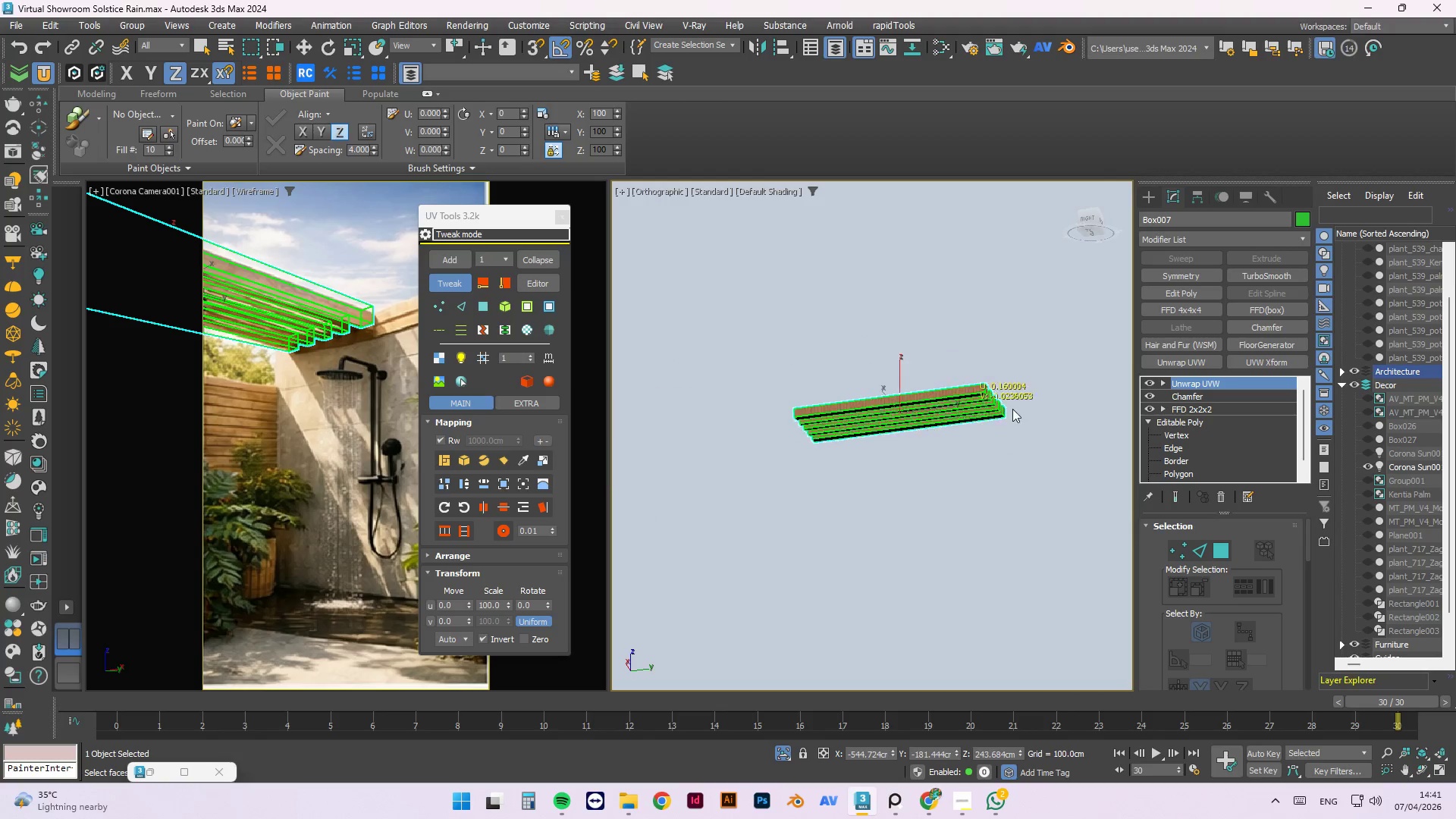 
scroll: coordinate [860, 418], scroll_direction: up, amount: 3.0
 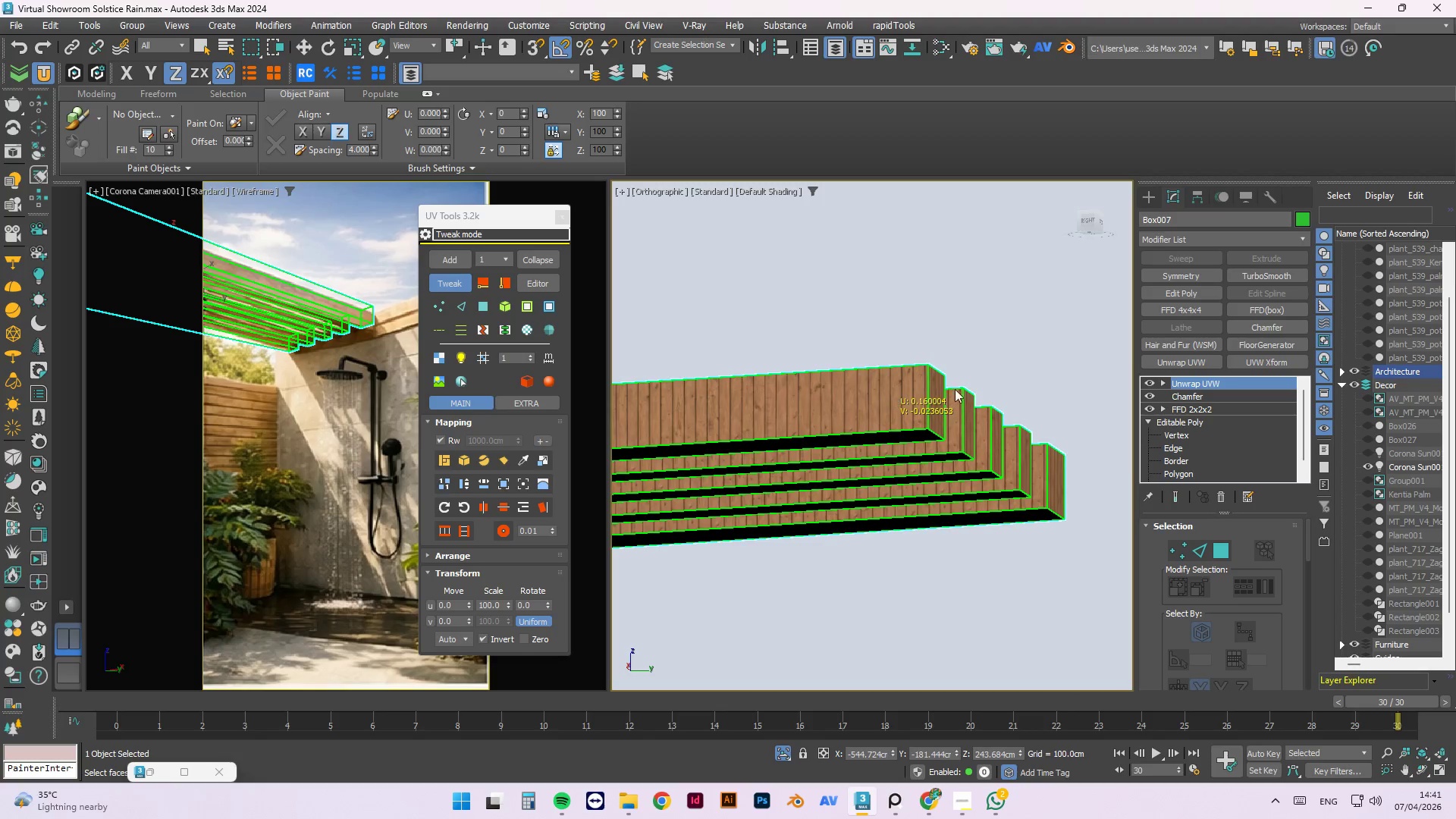 
scroll: coordinate [1013, 410], scroll_direction: down, amount: 6.0
 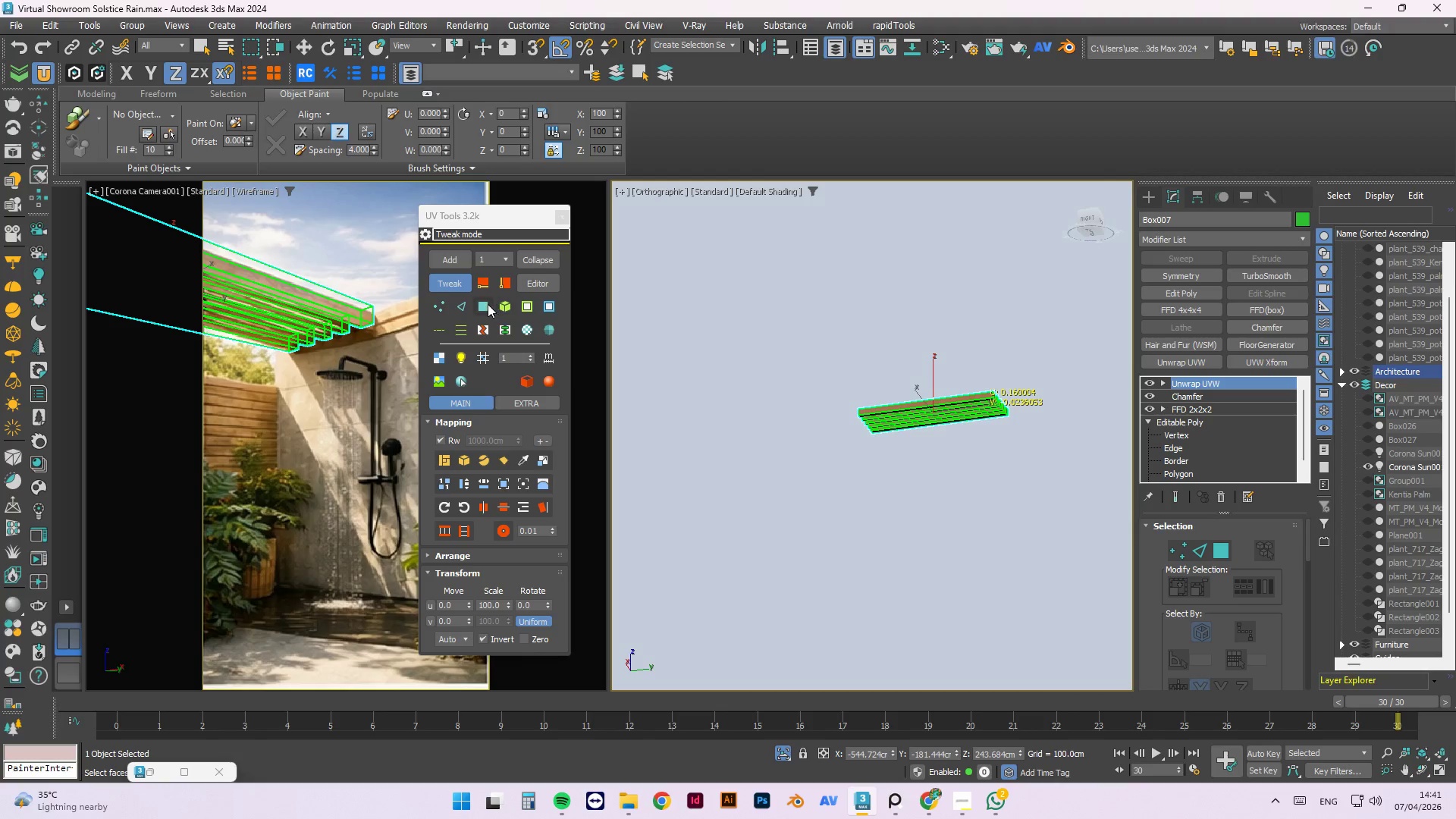 
left_click([485, 304])
 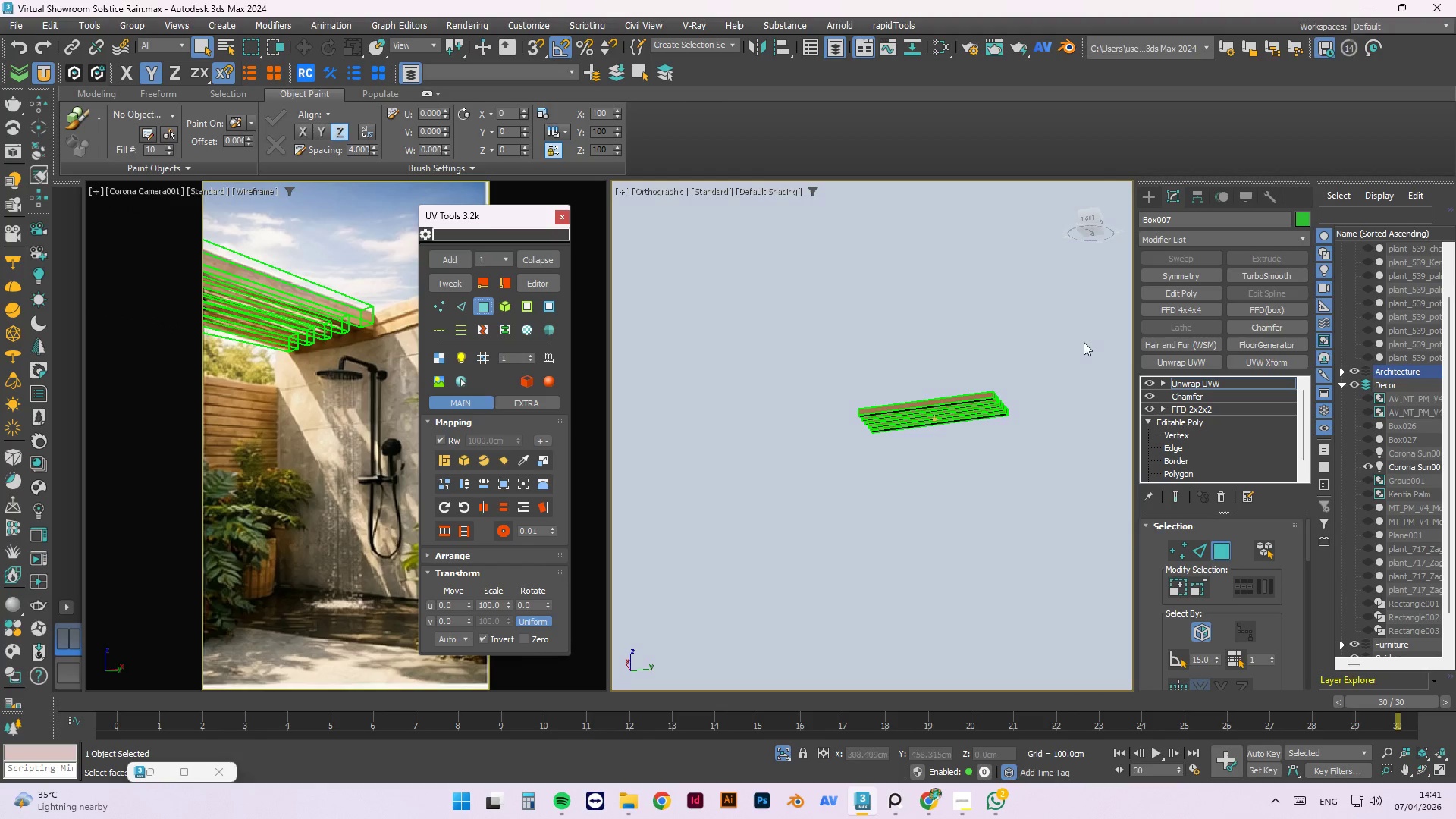 
left_click_drag(start_coordinate=[1056, 328], to_coordinate=[686, 599])
 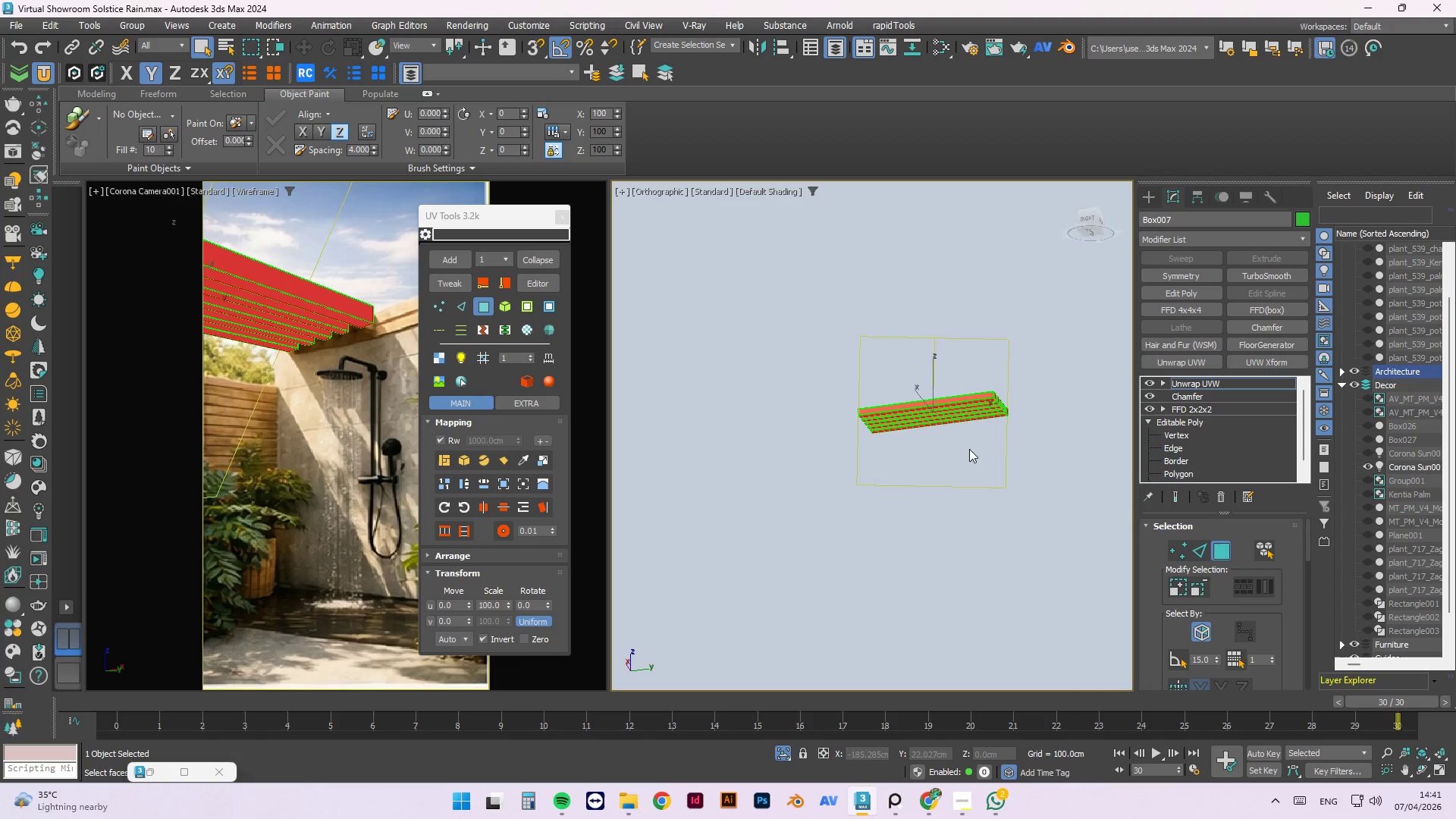 
hold_key(key=AltLeft, duration=0.67)
 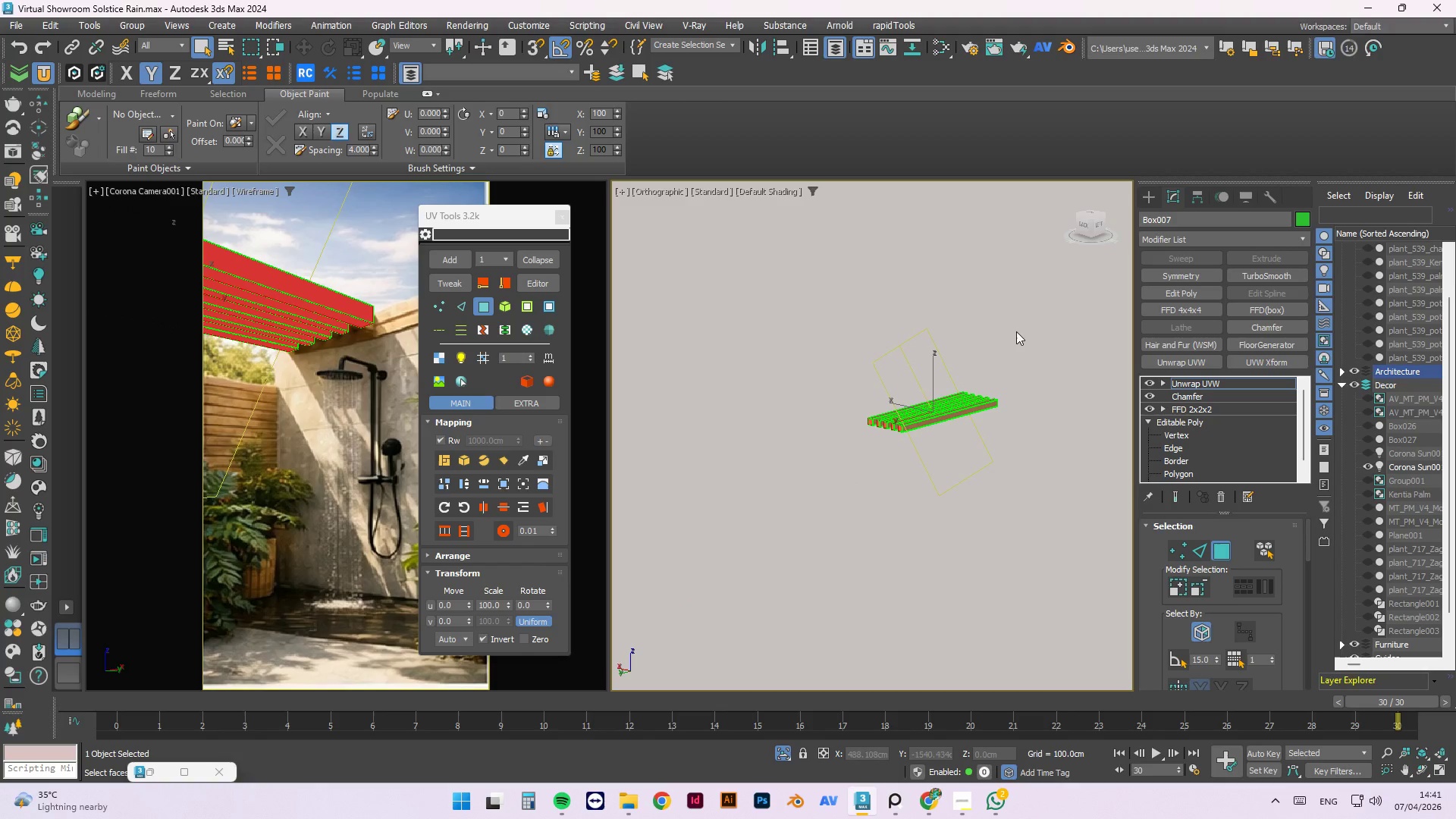 
hold_key(key=ControlLeft, duration=0.75)
left_click_drag(start_coordinate=[1028, 308], to_coordinate=[805, 516])
 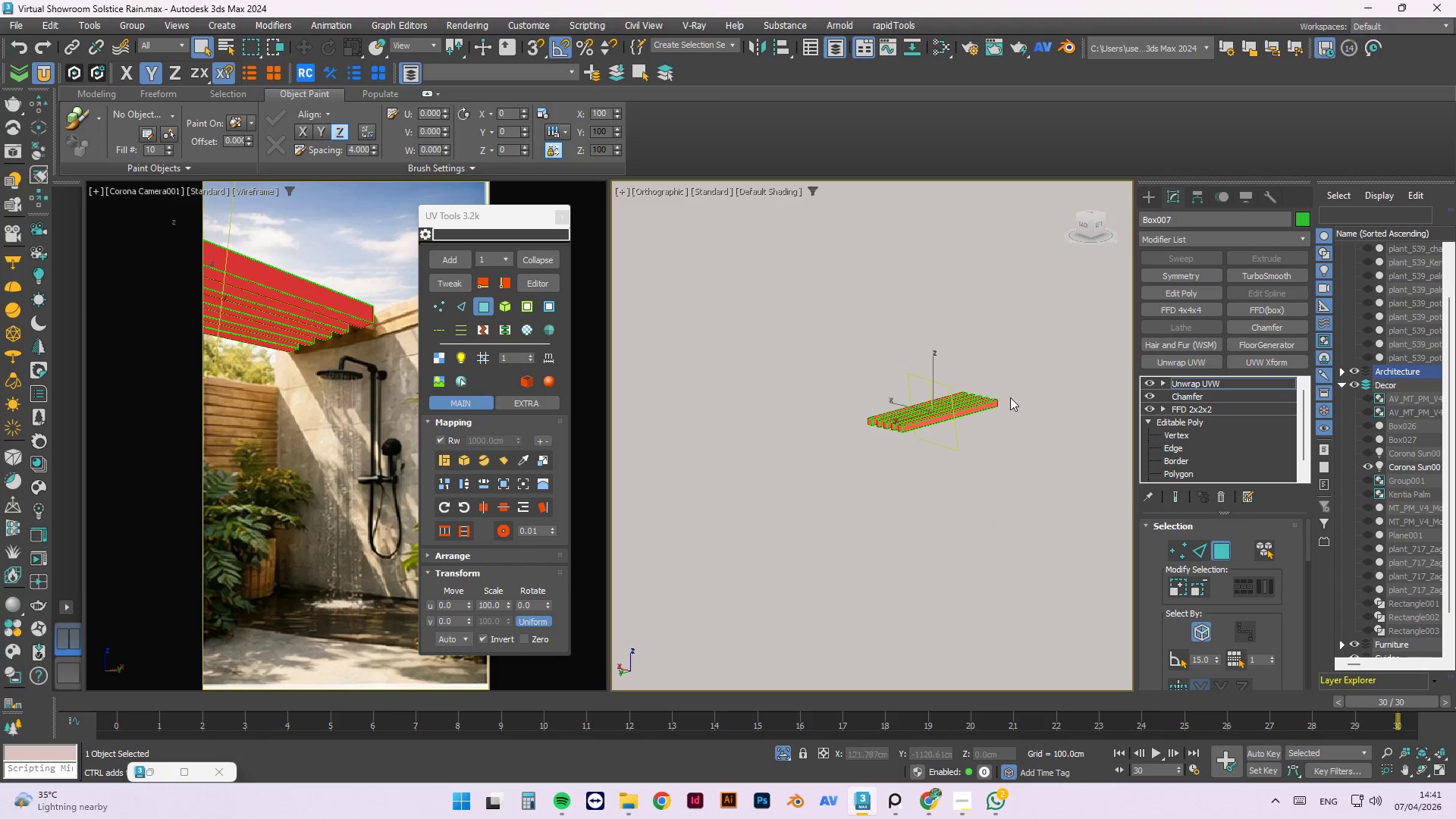 
hold_key(key=AltLeft, duration=0.67)
 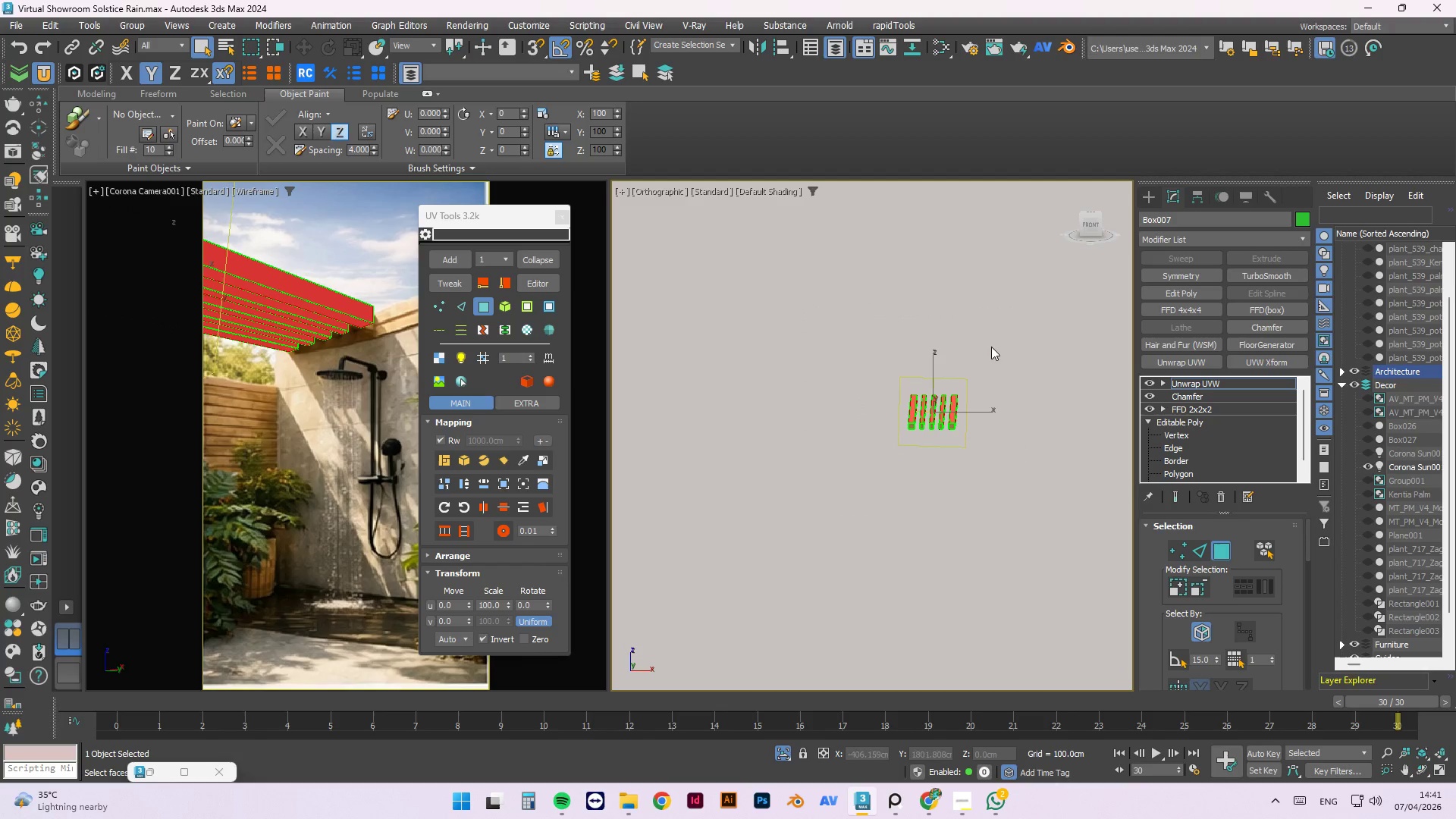 
hold_key(key=ControlLeft, duration=0.64)
left_click_drag(start_coordinate=[1053, 298], to_coordinate=[758, 560])
 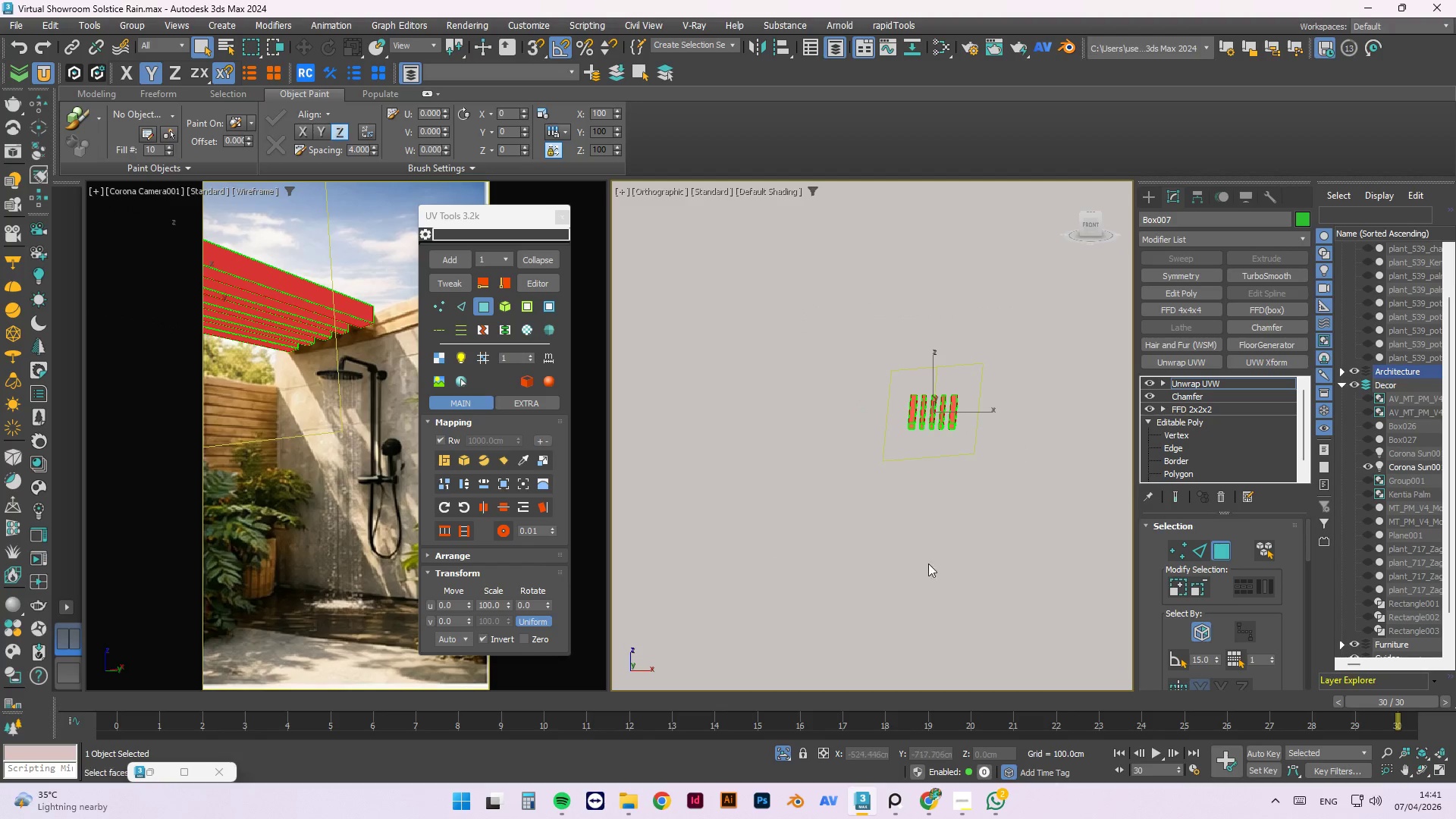 
hold_key(key=AltLeft, duration=0.48)
 